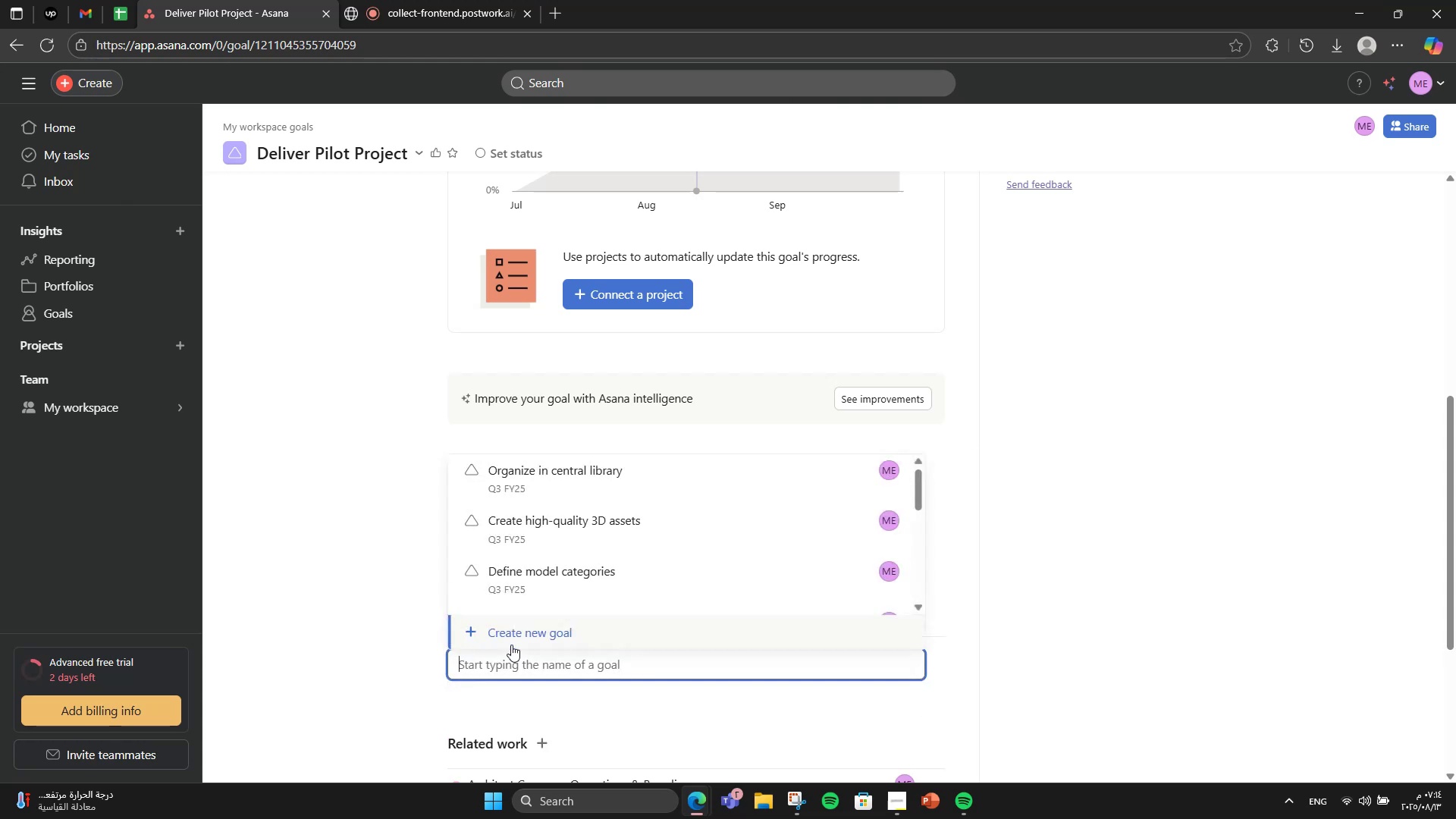 
left_click([508, 645])
 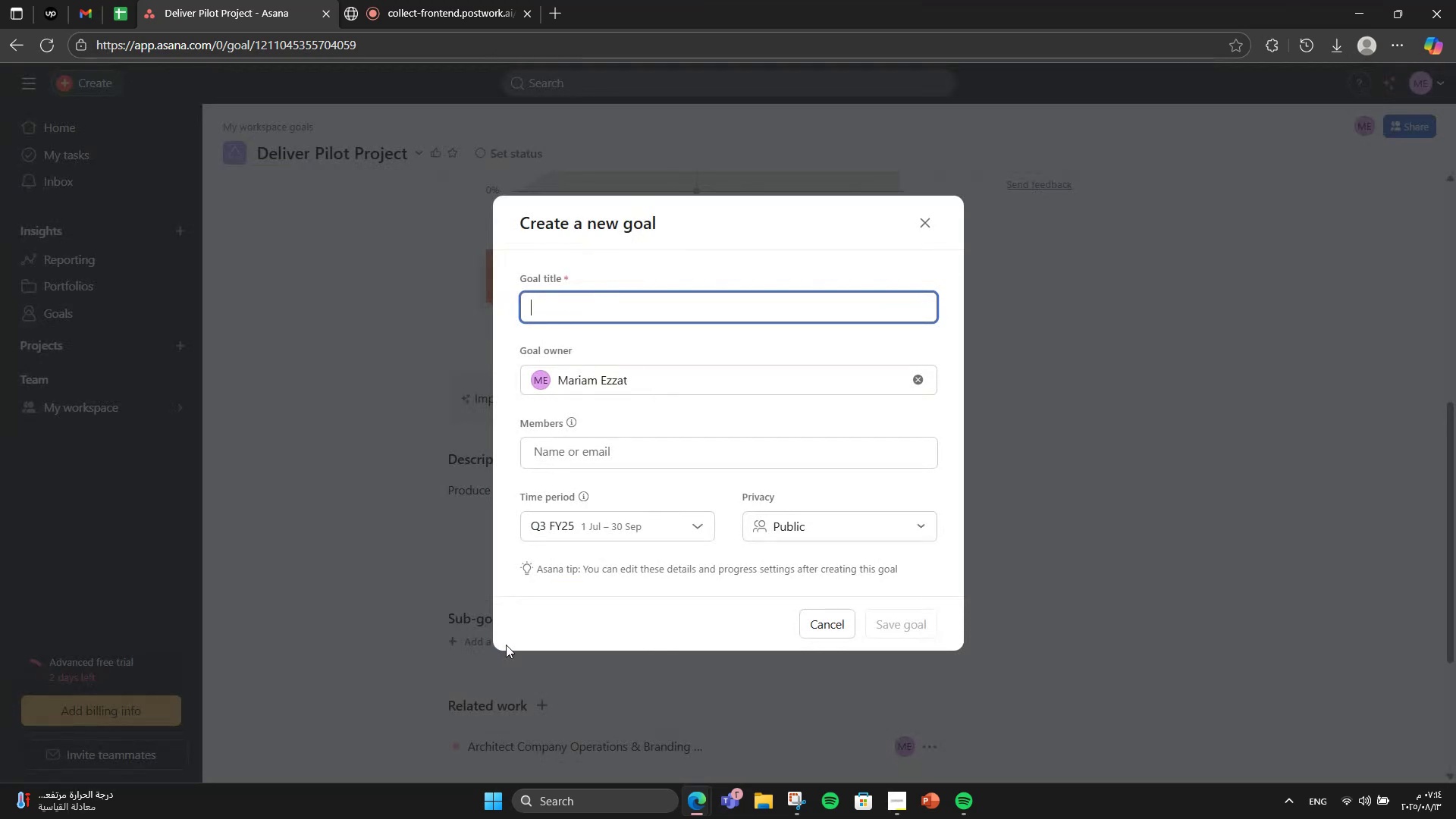 
type(Draft initial concept)
 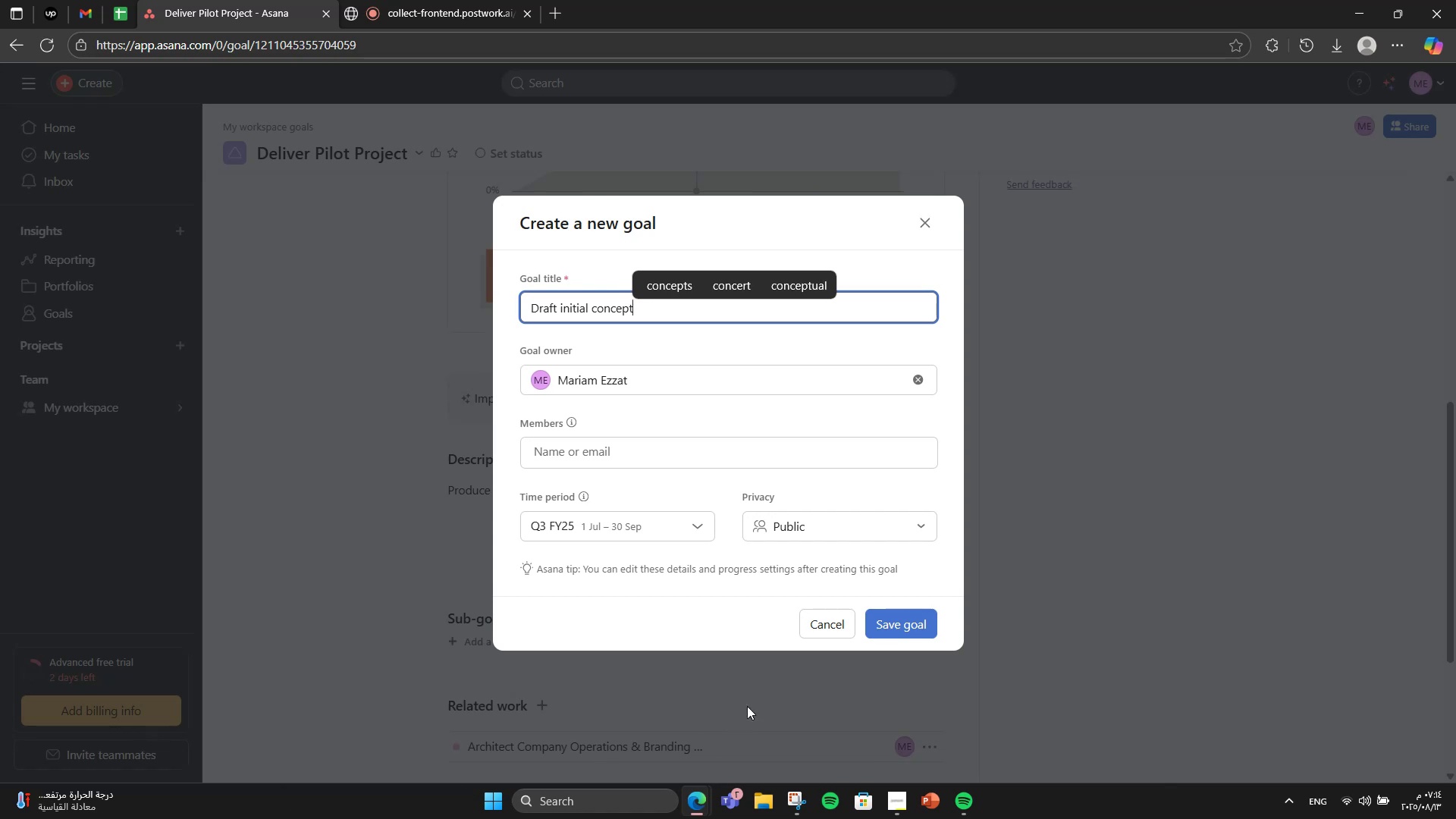 
left_click([871, 635])
 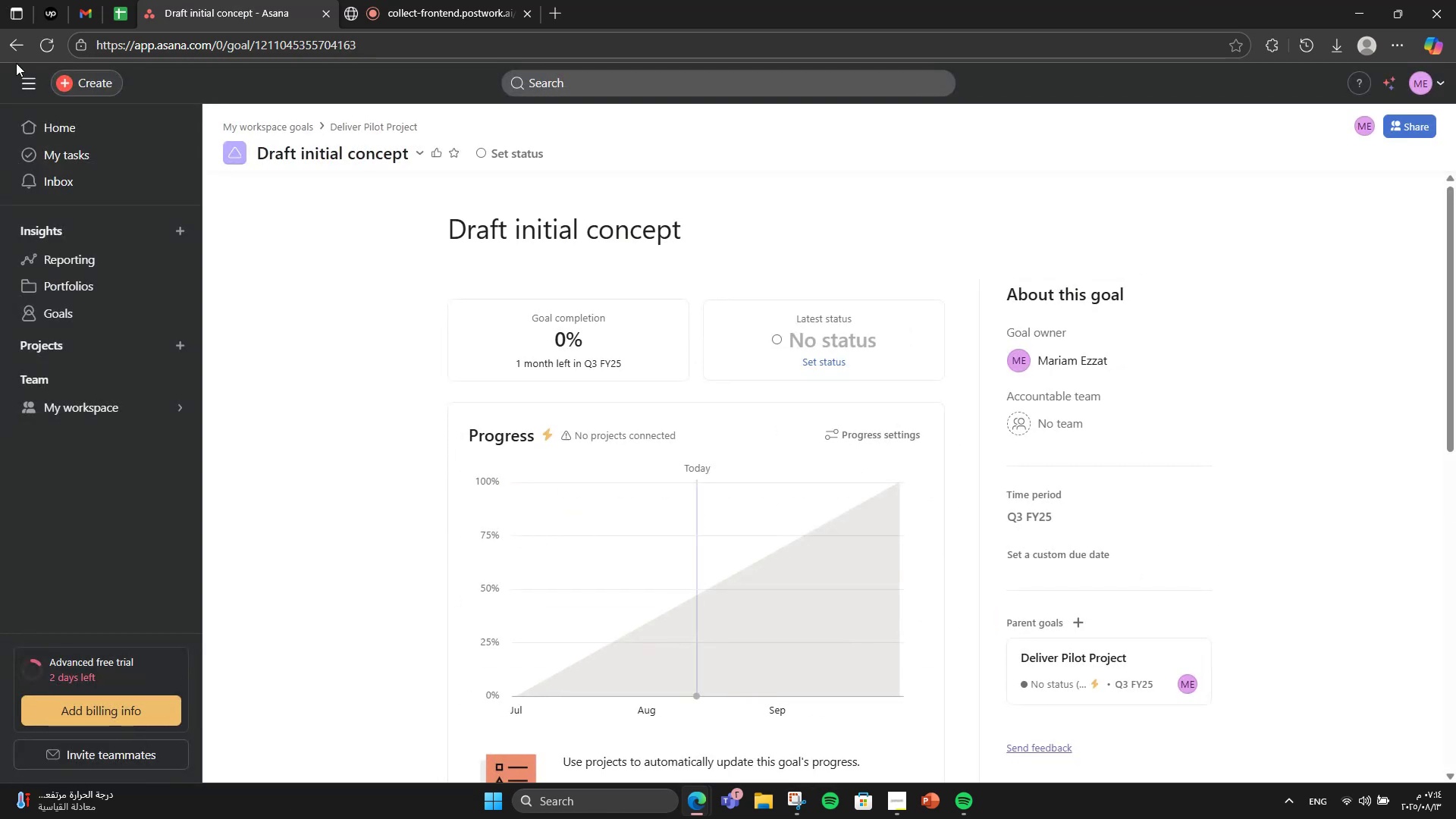 
left_click([2, 49])
 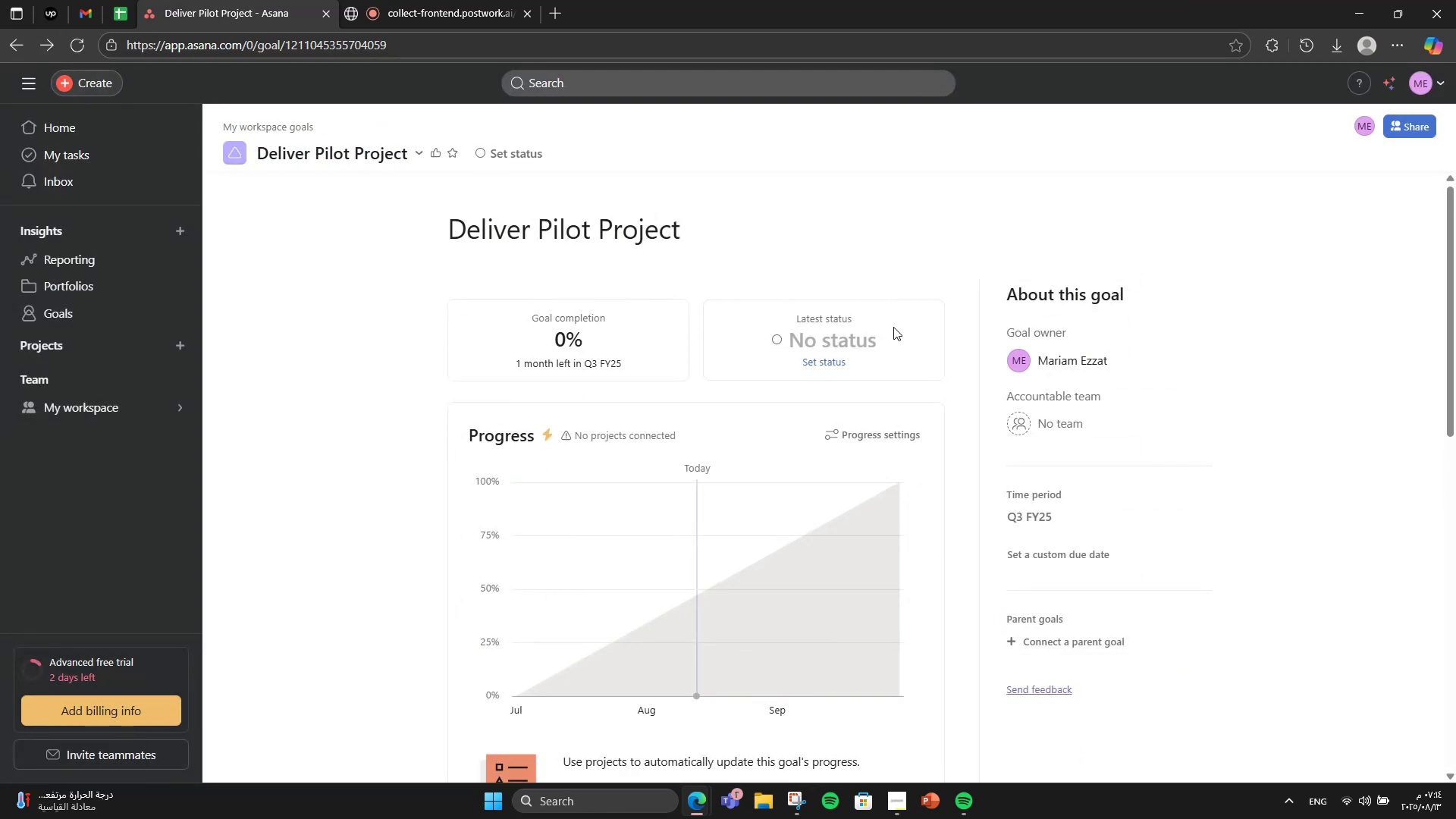 
scroll: coordinate [792, 597], scroll_direction: down, amount: 8.0
 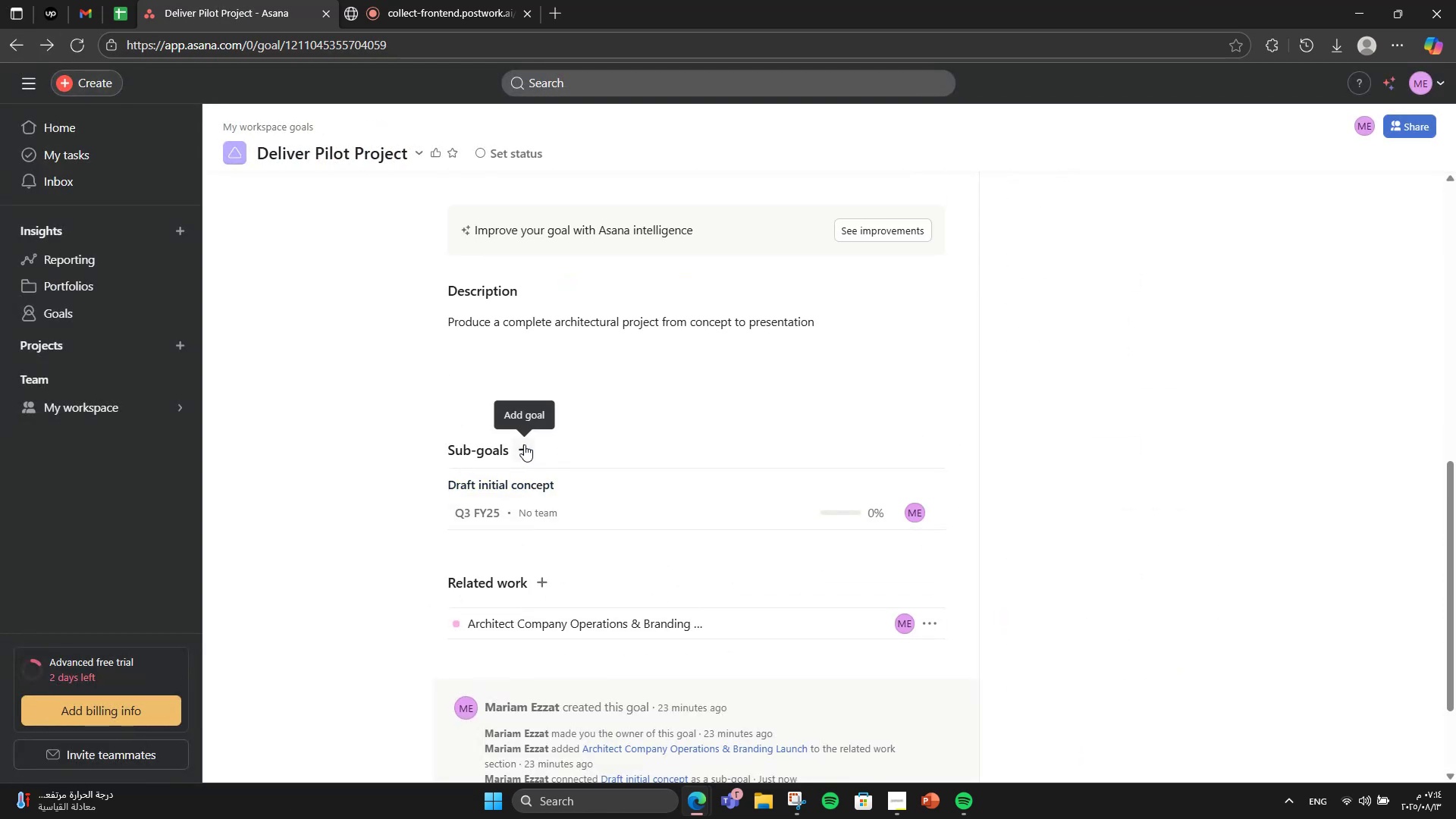 
left_click([524, 444])
 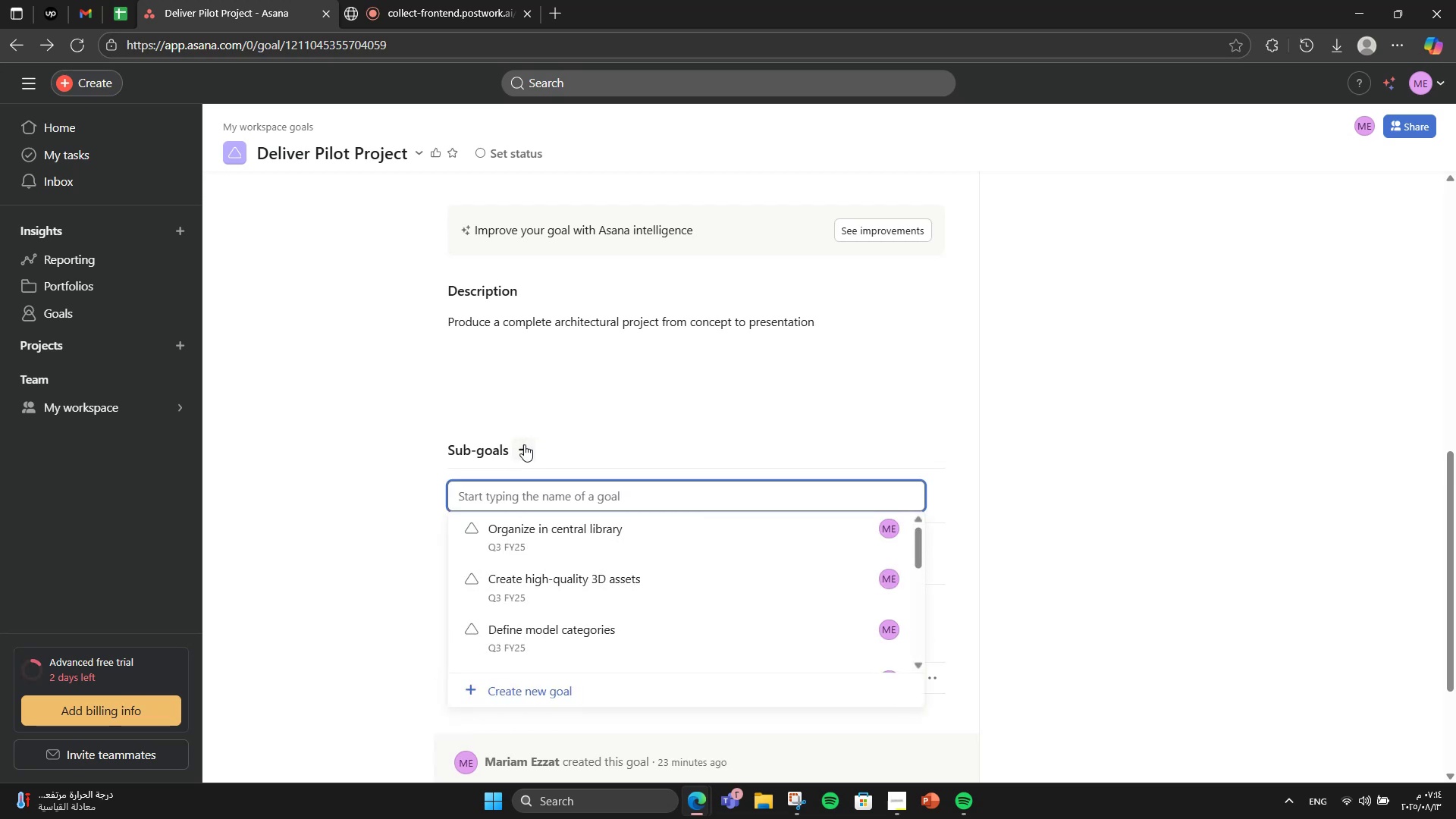 
type(Develop 3d )
key(Backspace)
key(Backspace)
type(D model)
 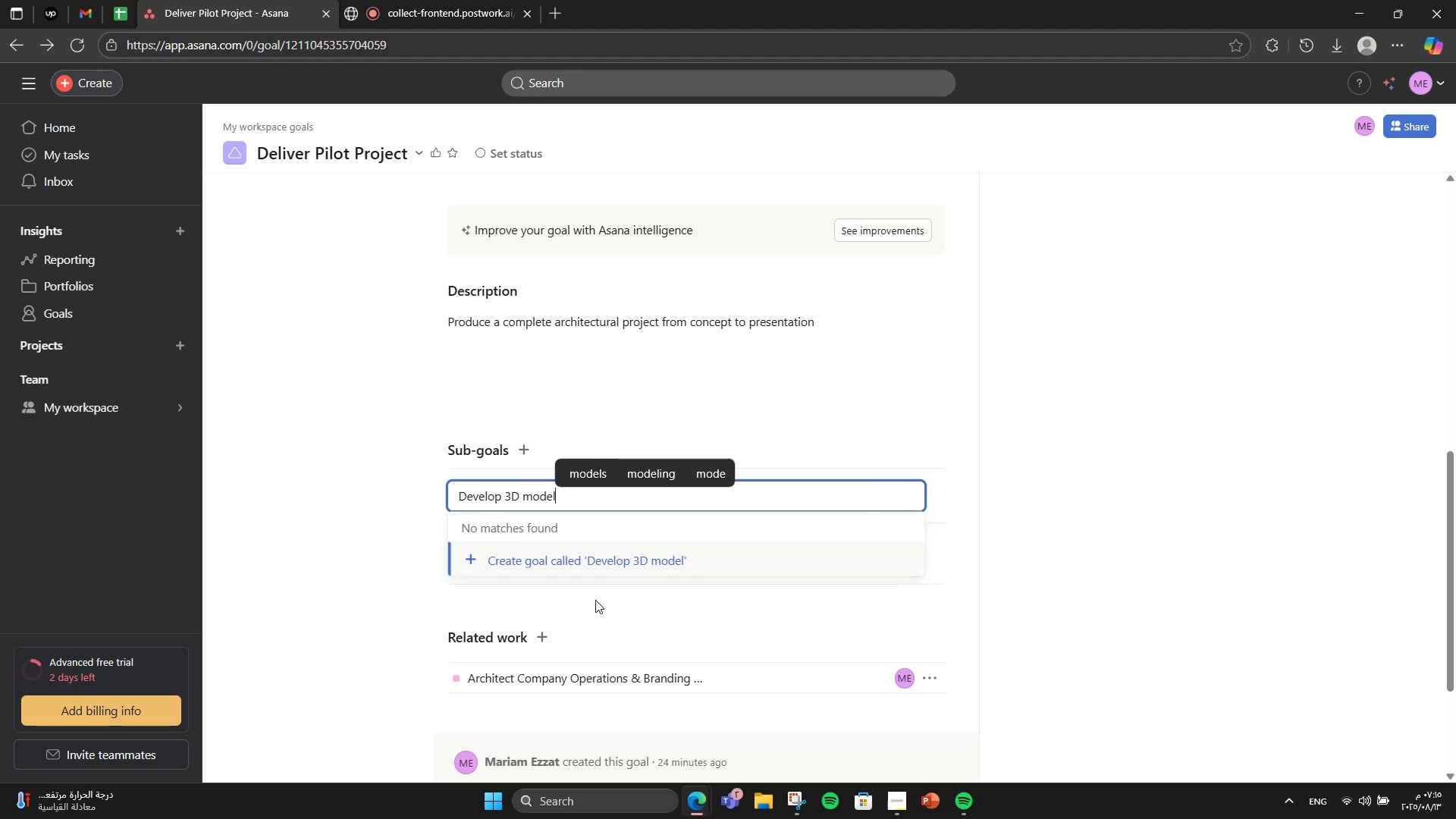 
left_click([561, 559])
 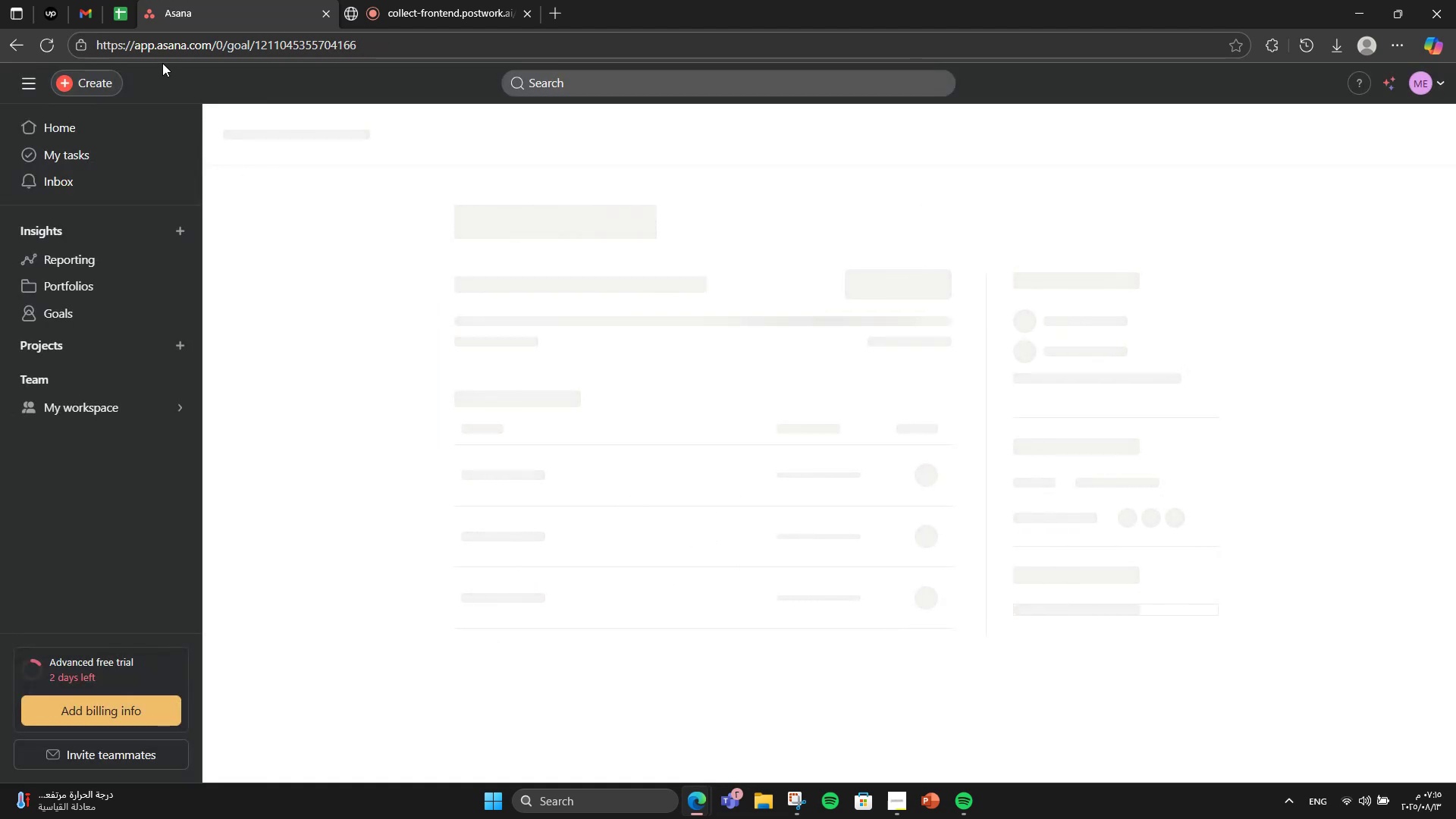 
left_click([26, 57])
 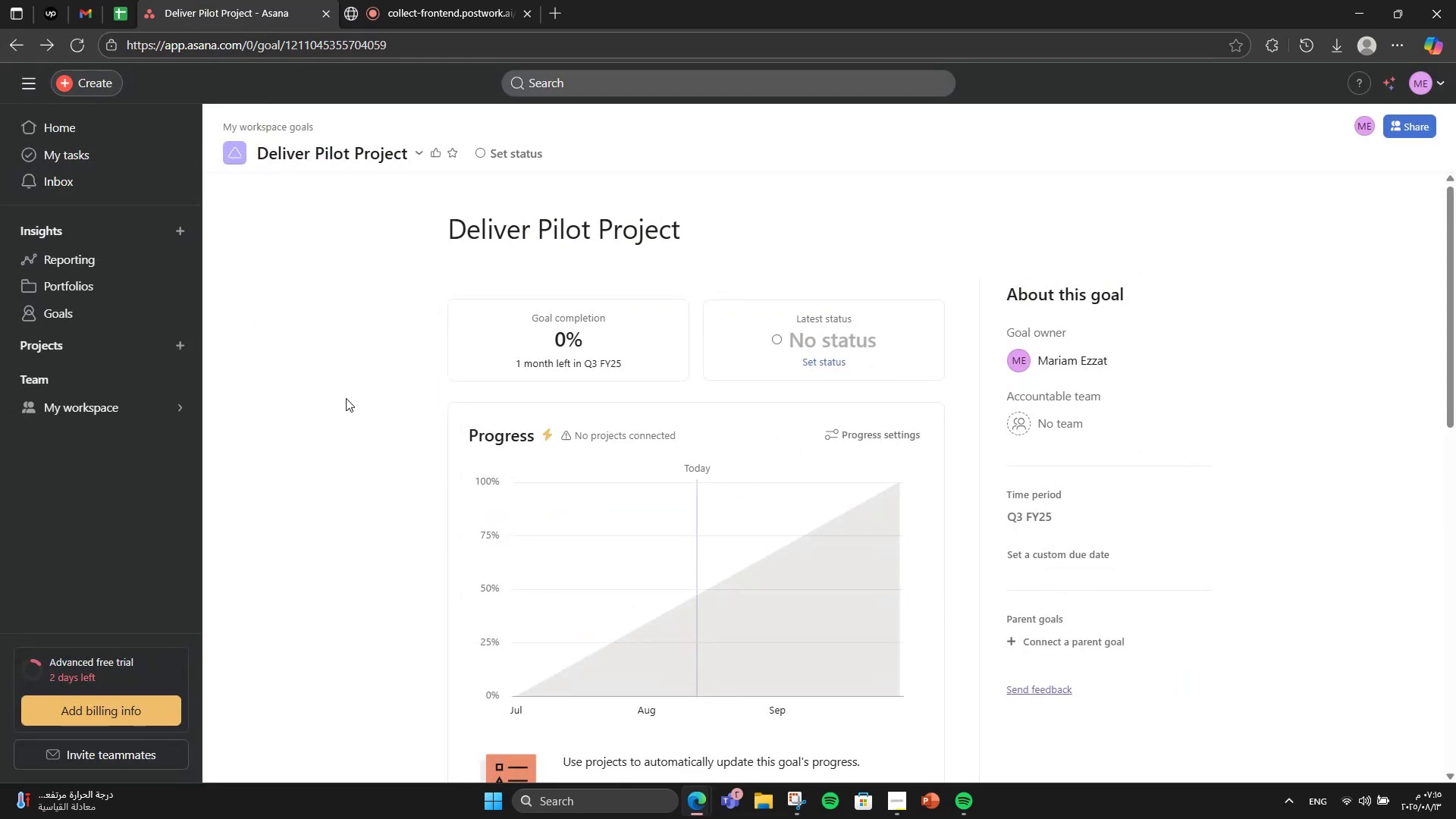 
scroll: coordinate [344, 398], scroll_direction: down, amount: 9.0
 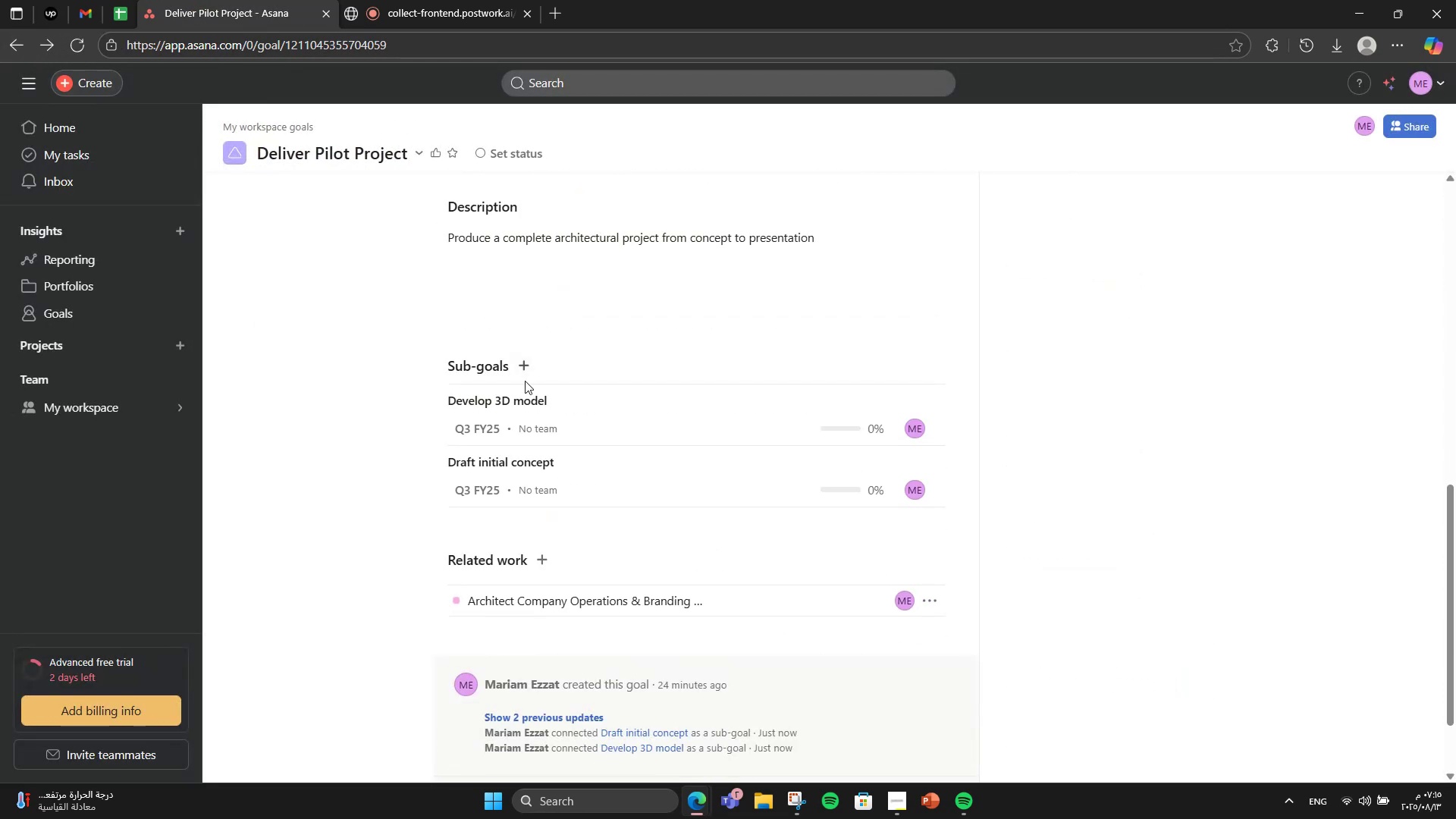 
left_click([526, 373])
 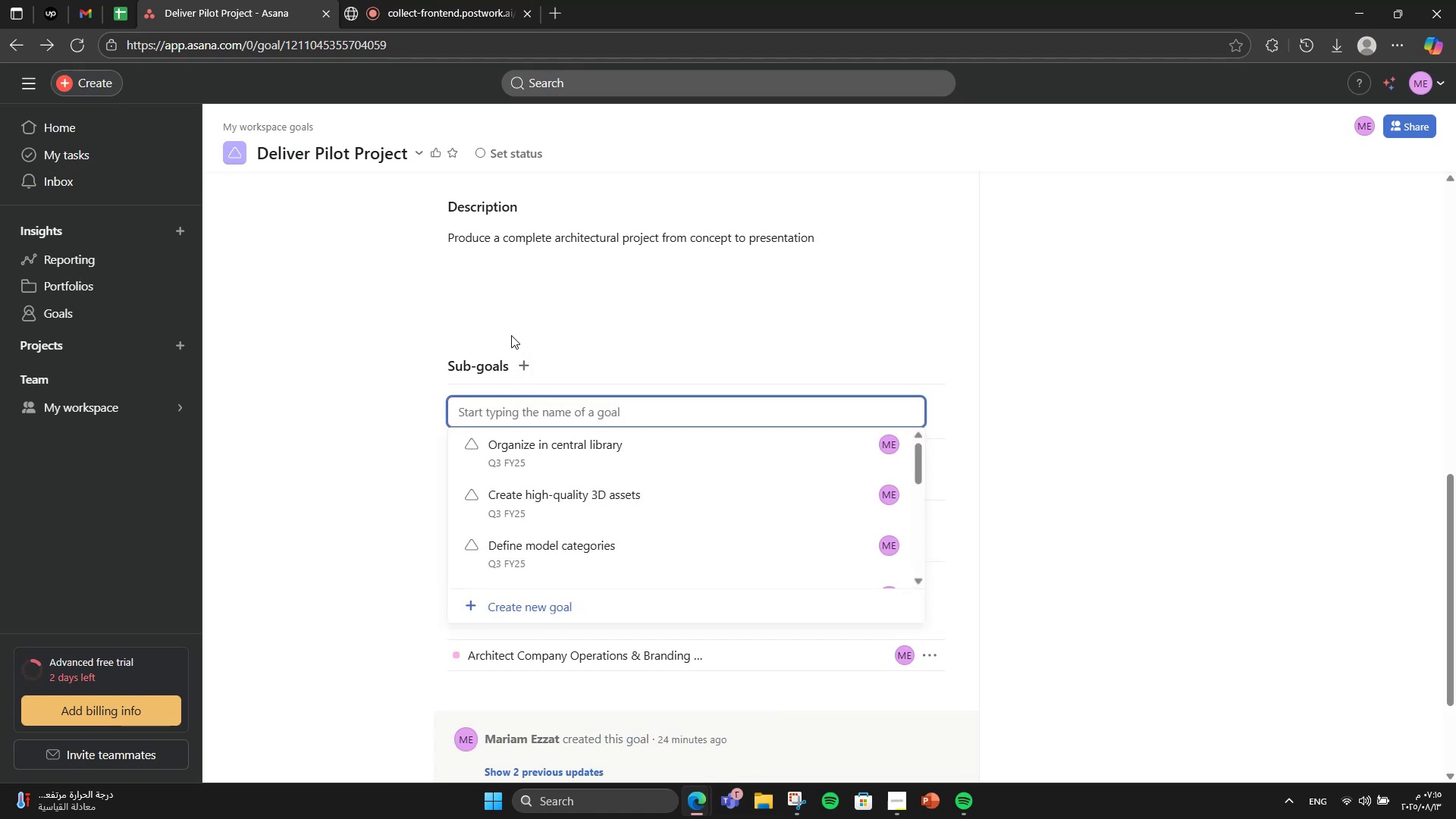 
type(Present to internal tem)
key(Backspace)
type(am)
 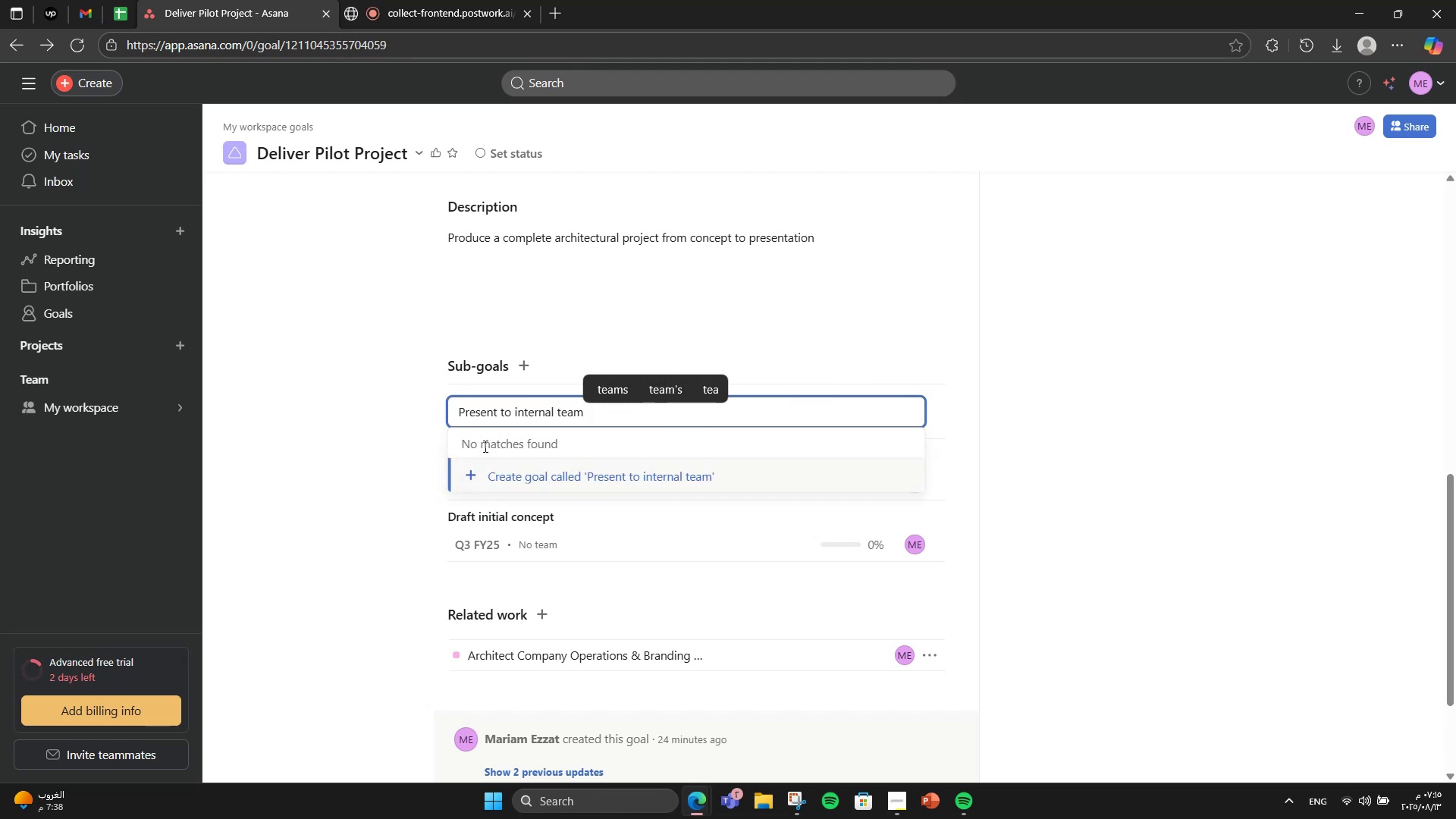 
left_click([482, 474])
 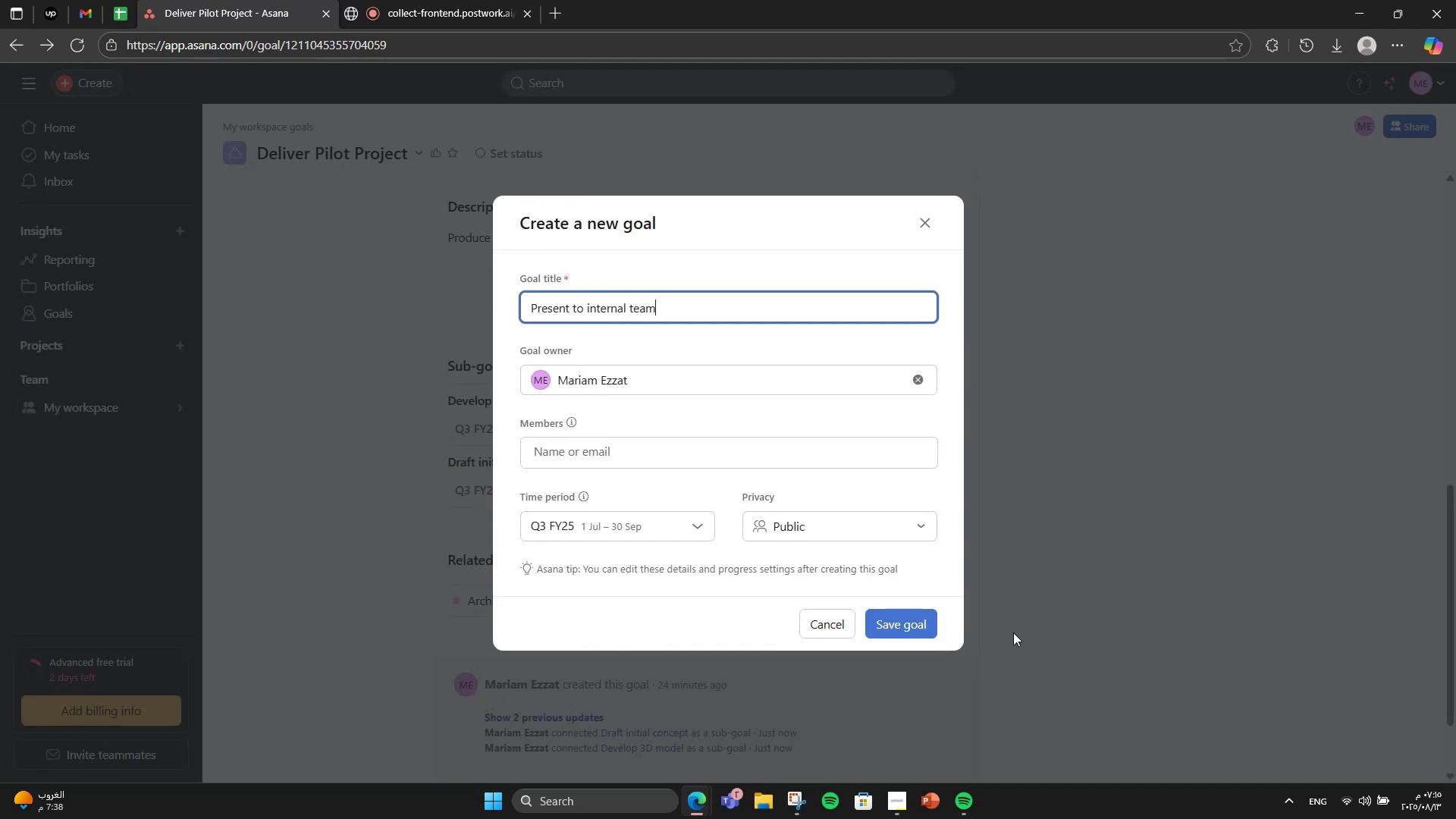 
left_click([913, 635])
 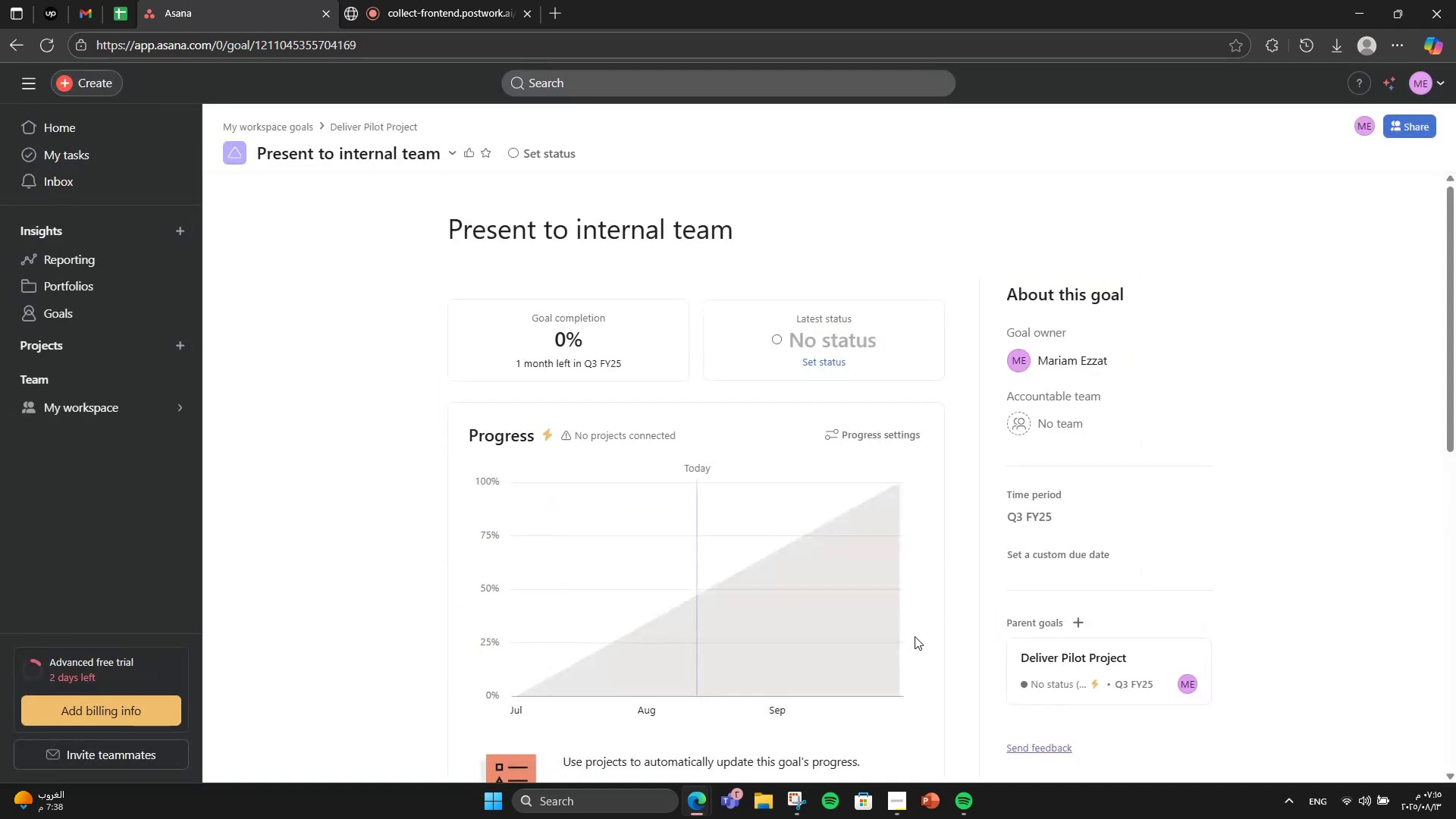 
scroll: coordinate [558, 626], scroll_direction: down, amount: 7.0
 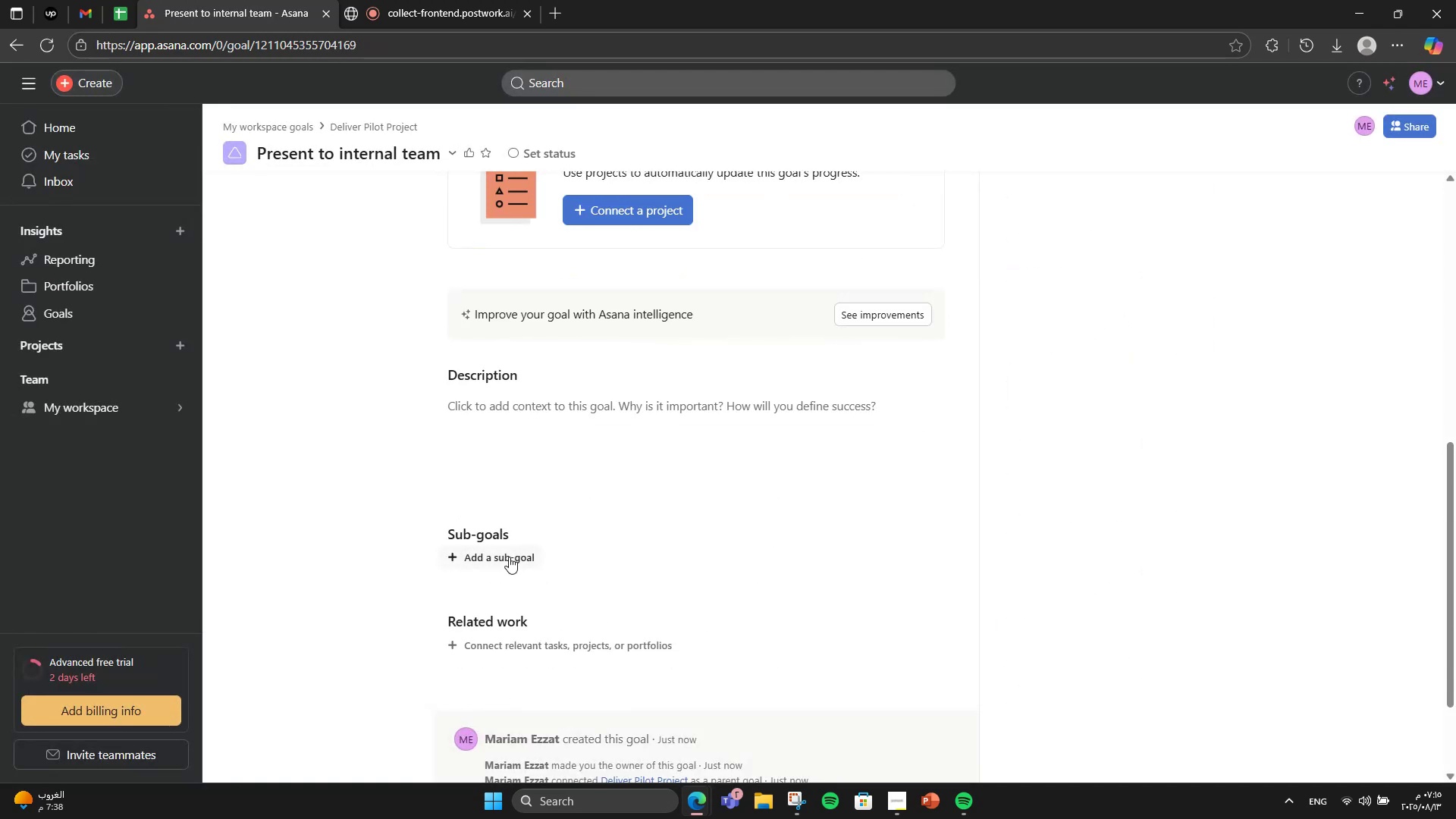 
left_click([507, 649])
 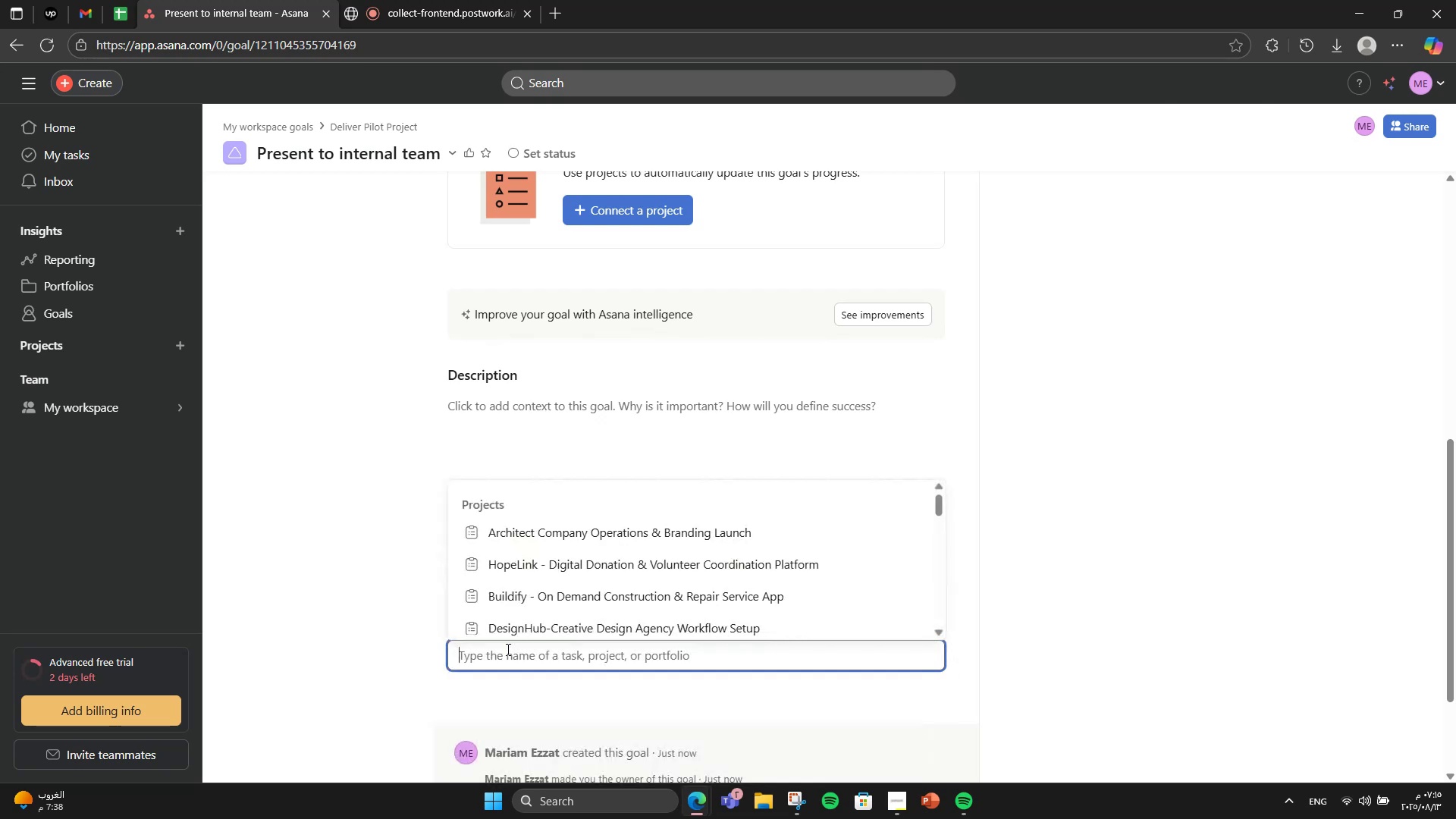 
type(pilo)
 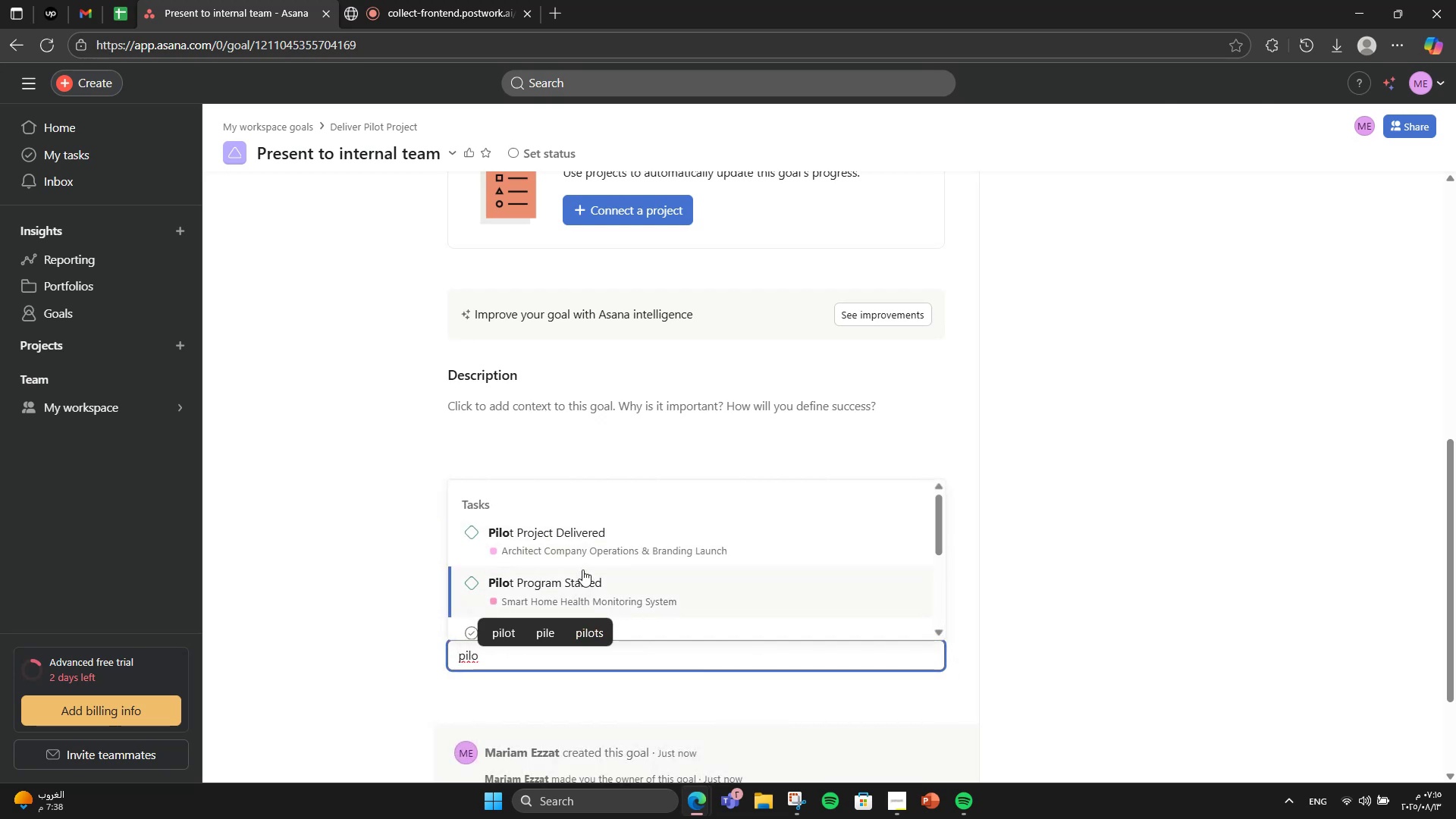 
left_click([583, 543])
 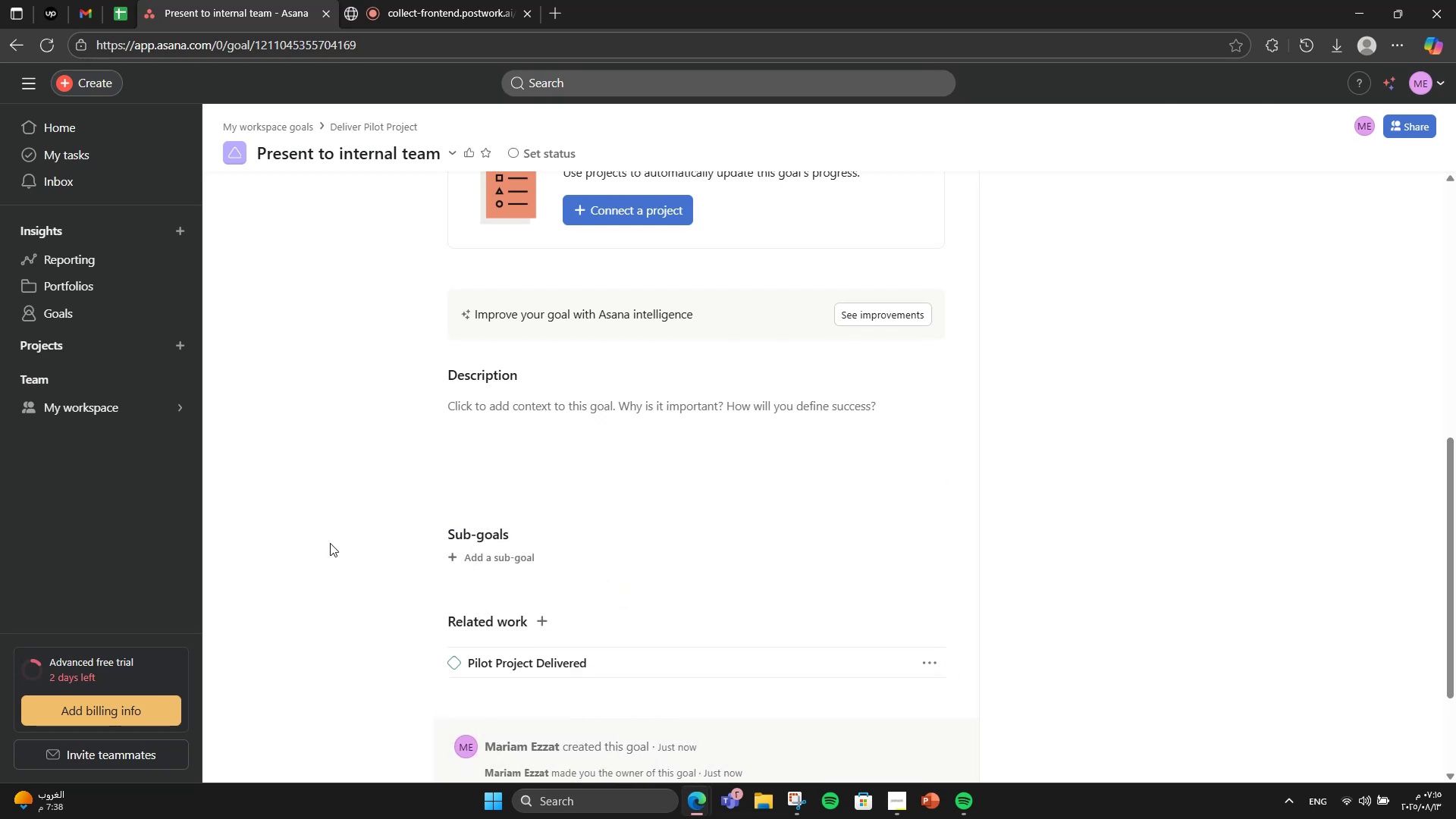 
left_click([330, 543])
 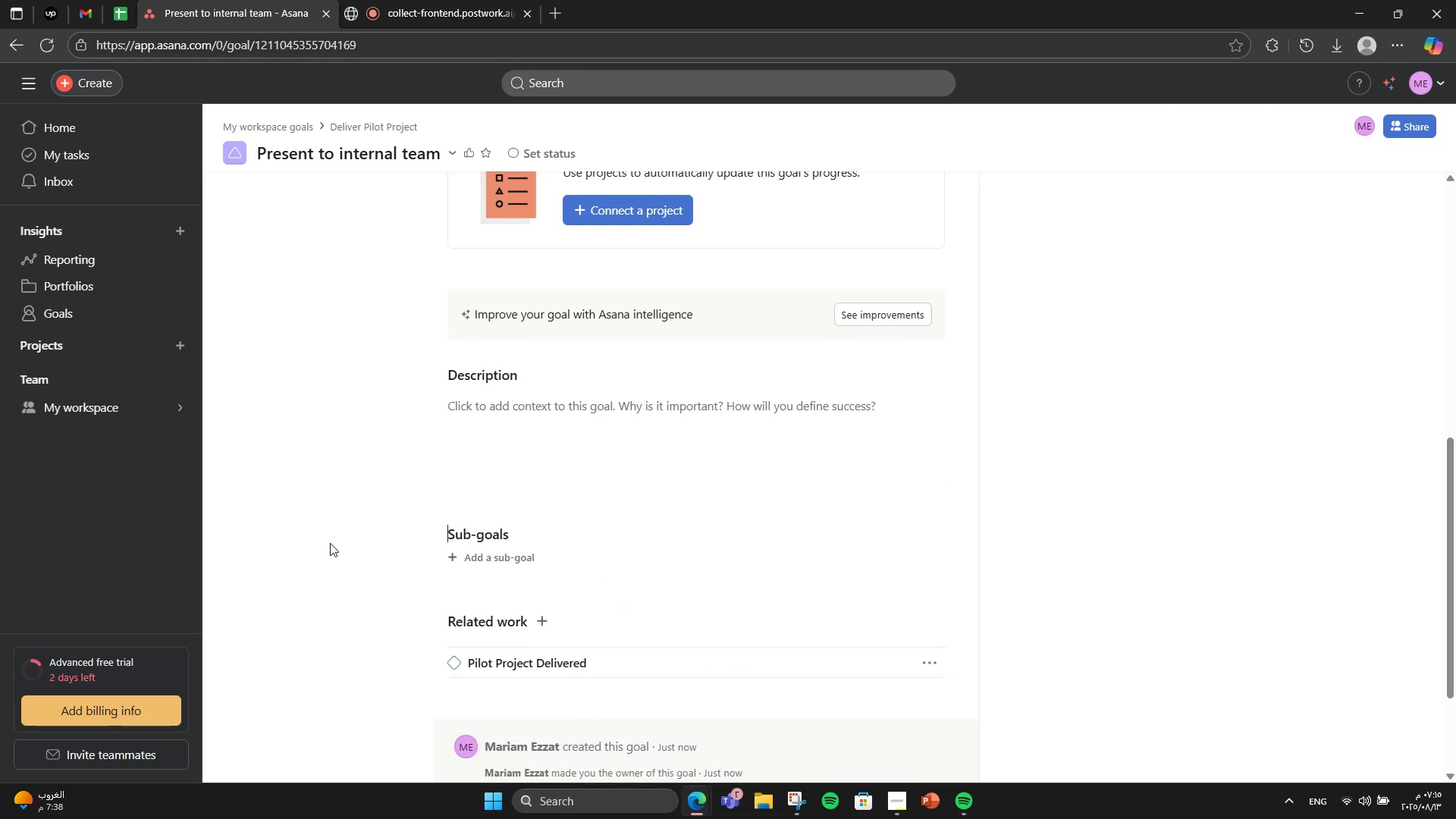 
scroll: coordinate [330, 543], scroll_direction: down, amount: 2.0
 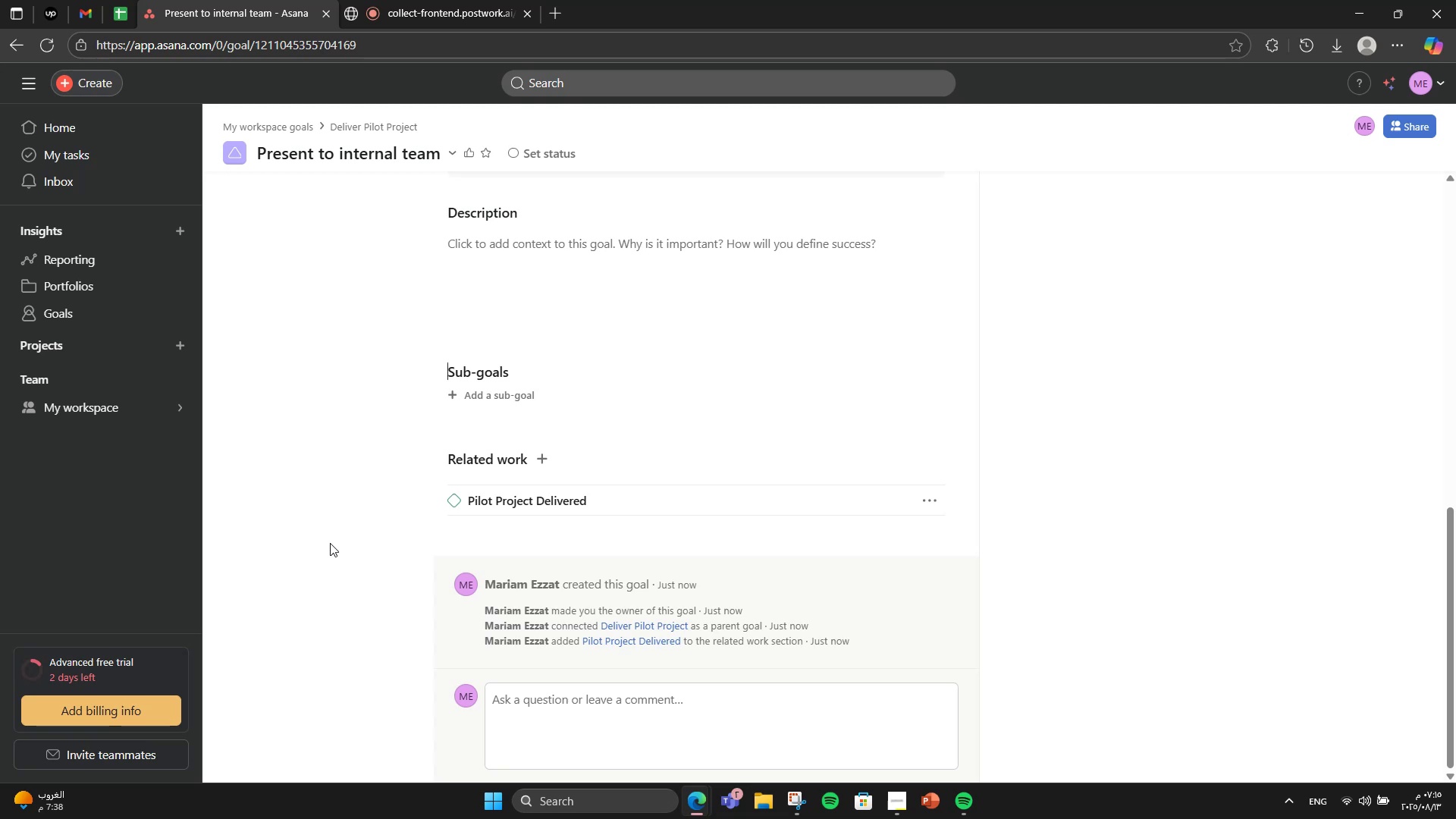 
wait(8.85)
 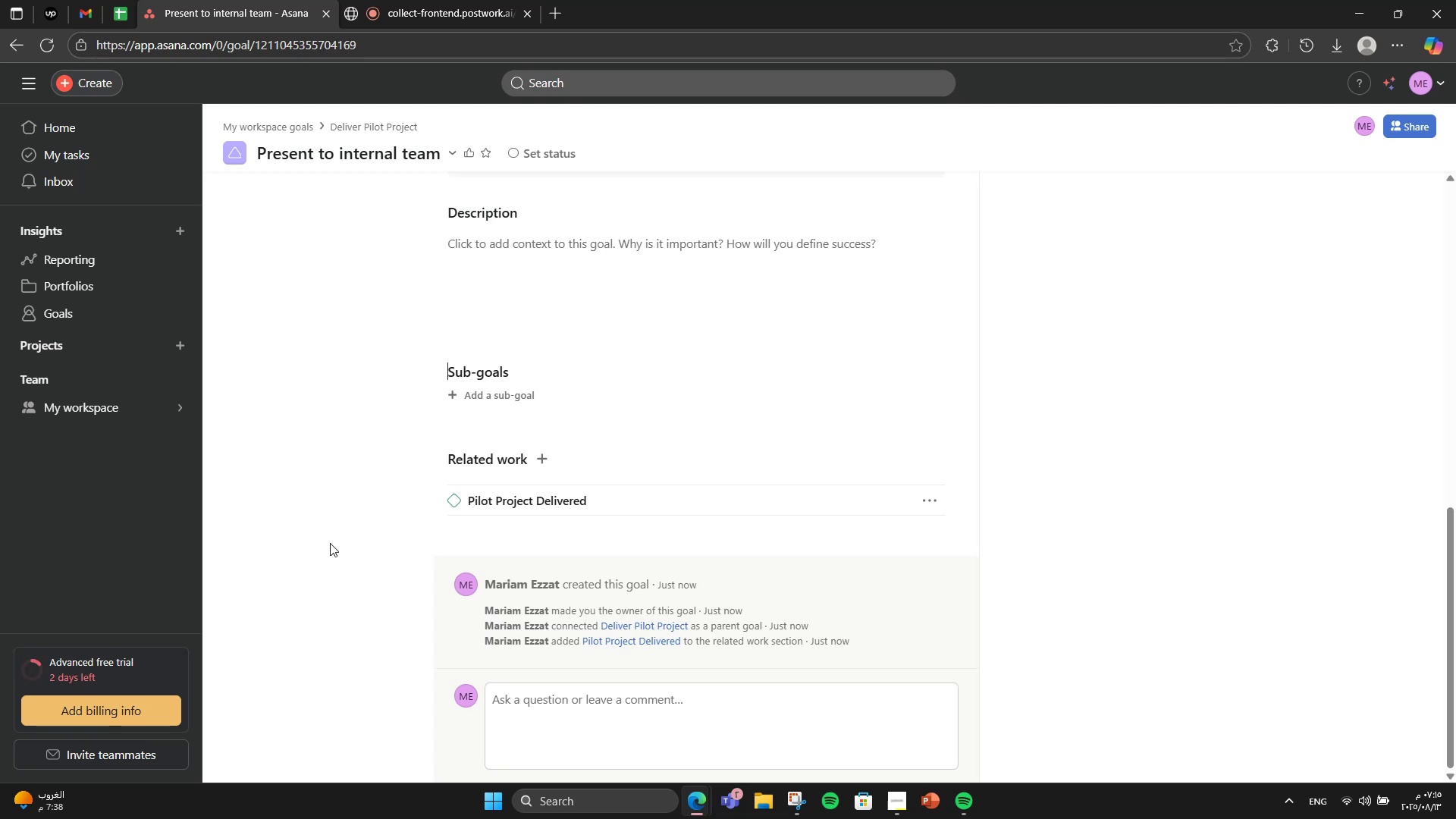 
scroll: coordinate [330, 543], scroll_direction: up, amount: 2.0
 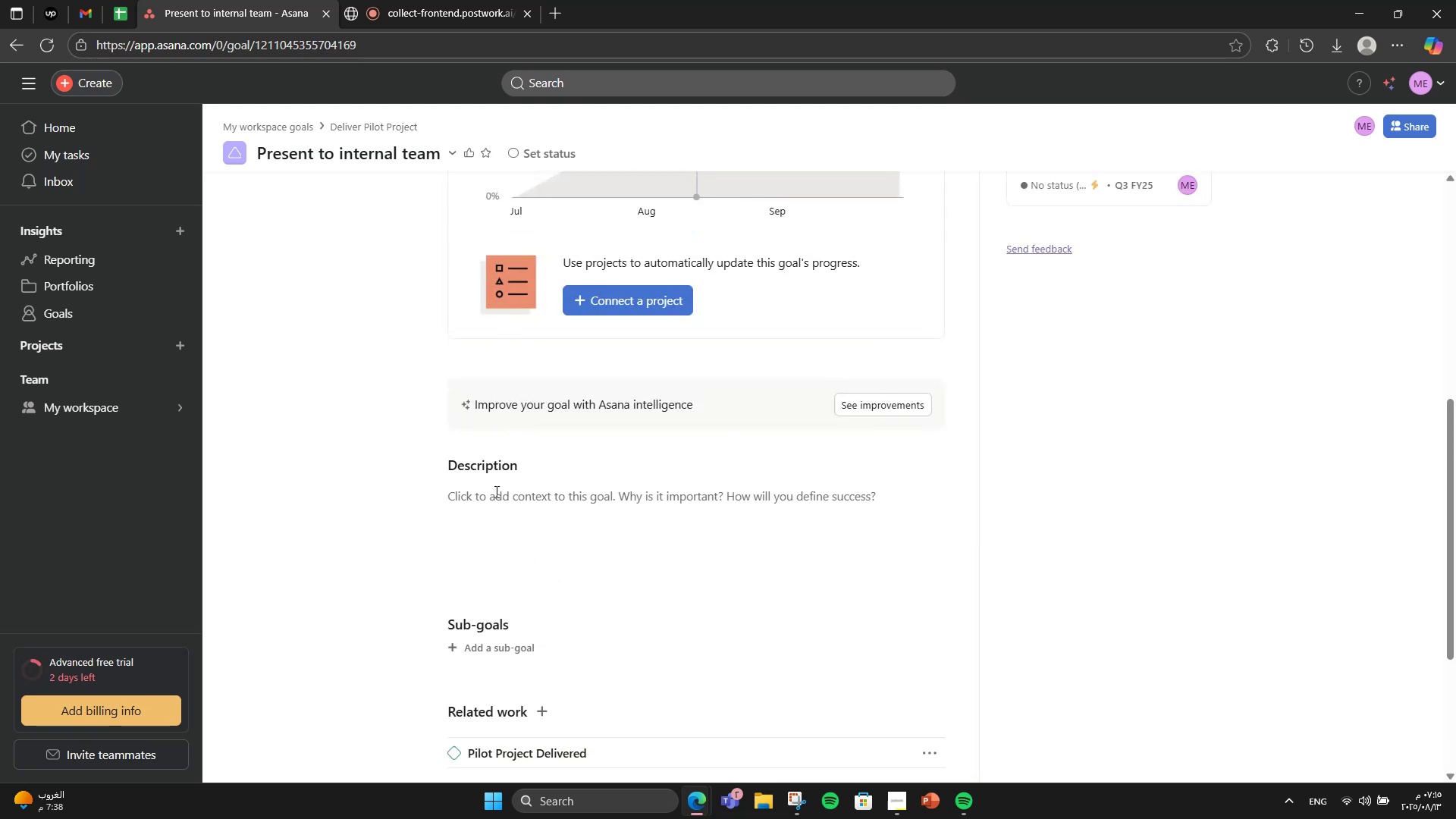 
left_click([0, 39])
 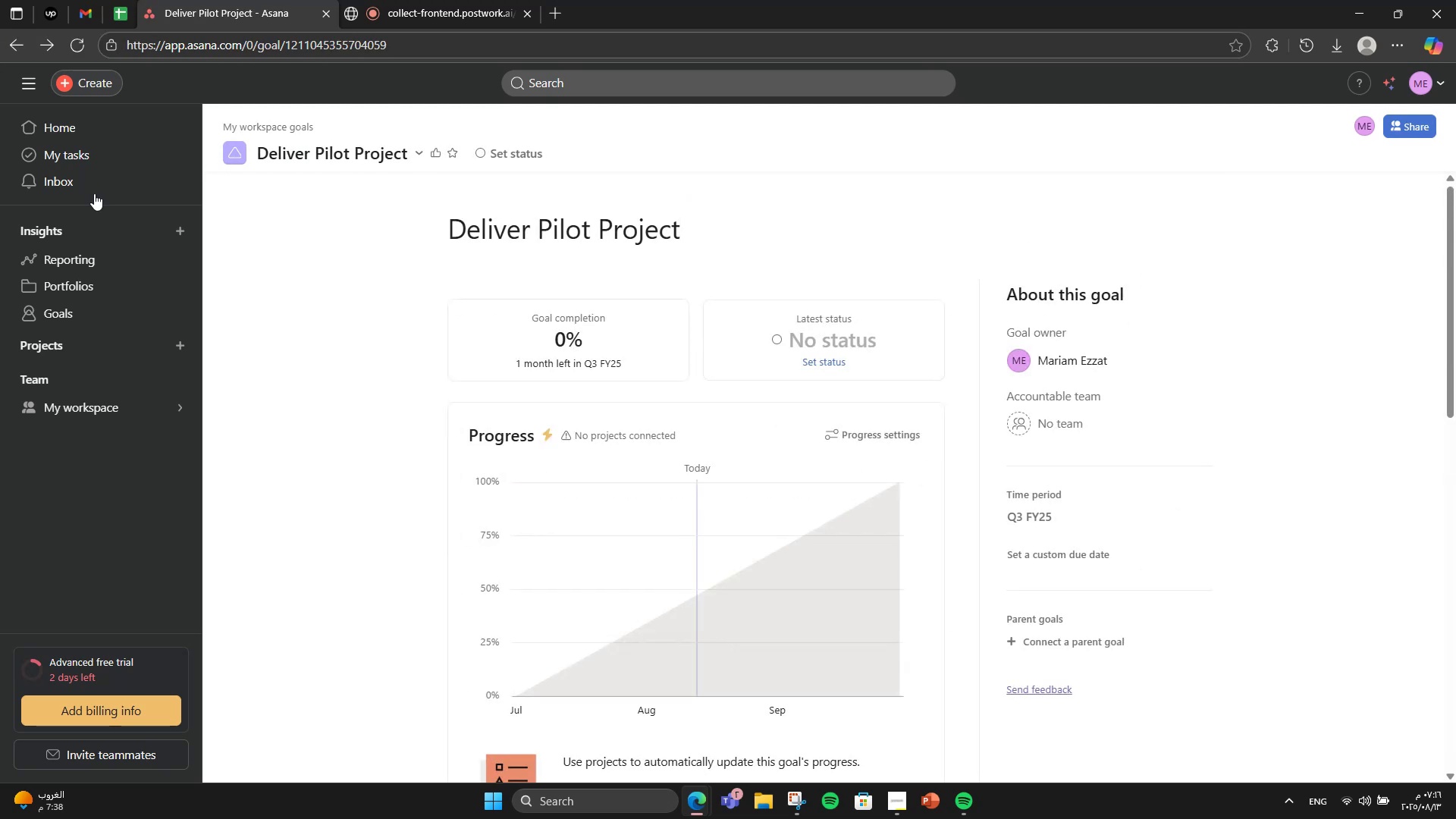 
scroll: coordinate [502, 395], scroll_direction: down, amount: 10.0
 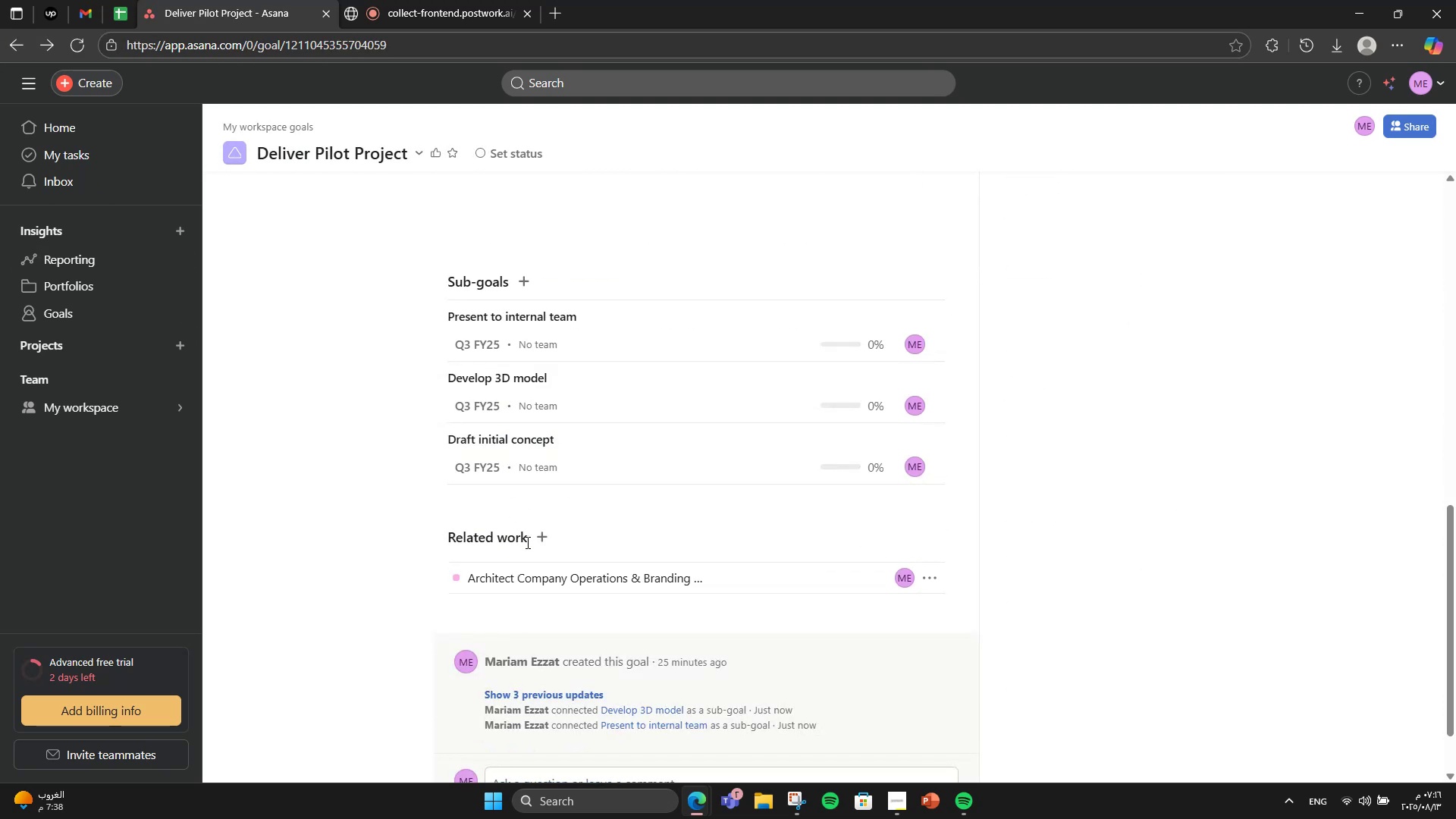 
left_click([535, 537])
 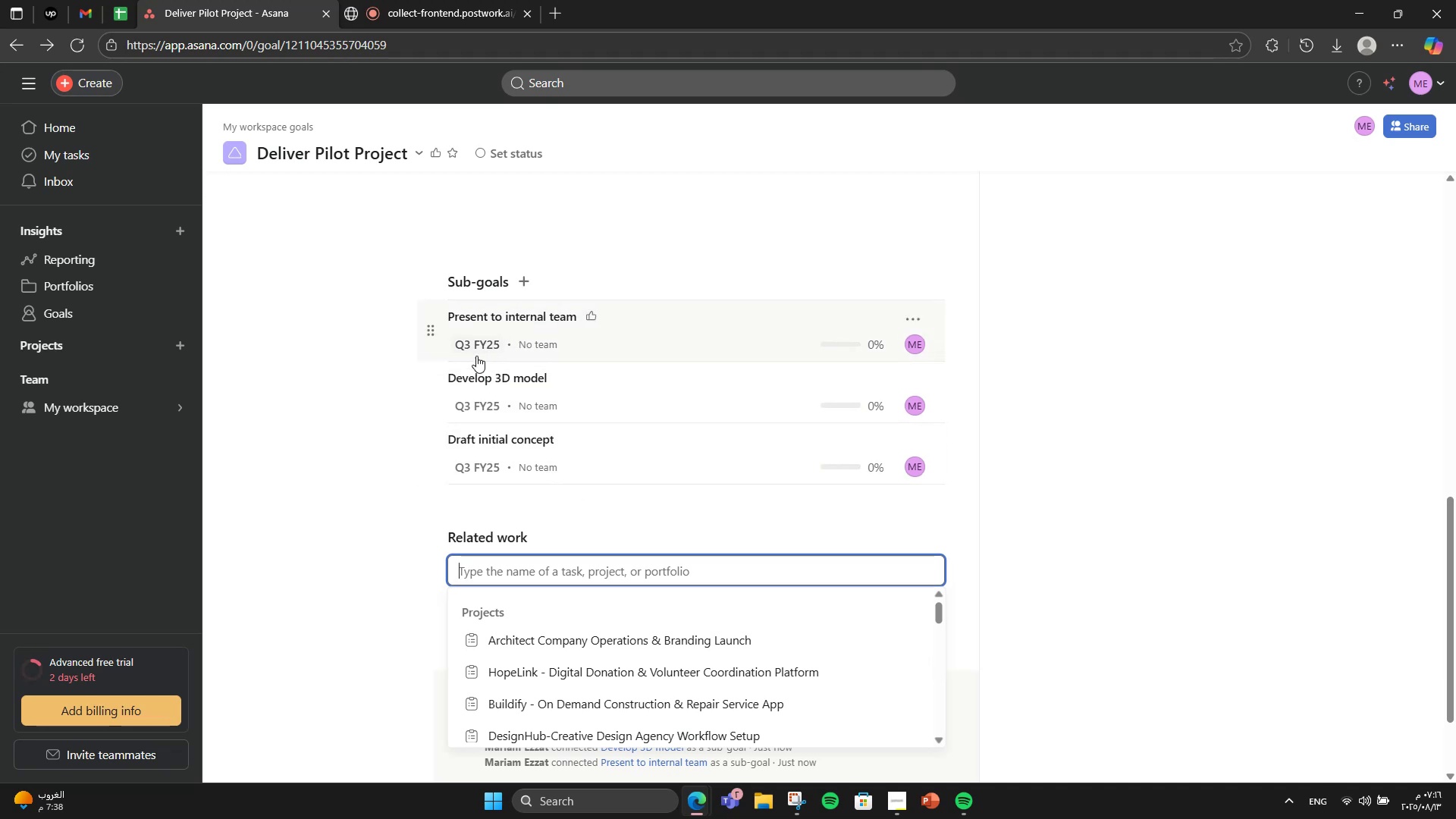 
wait(11.81)
 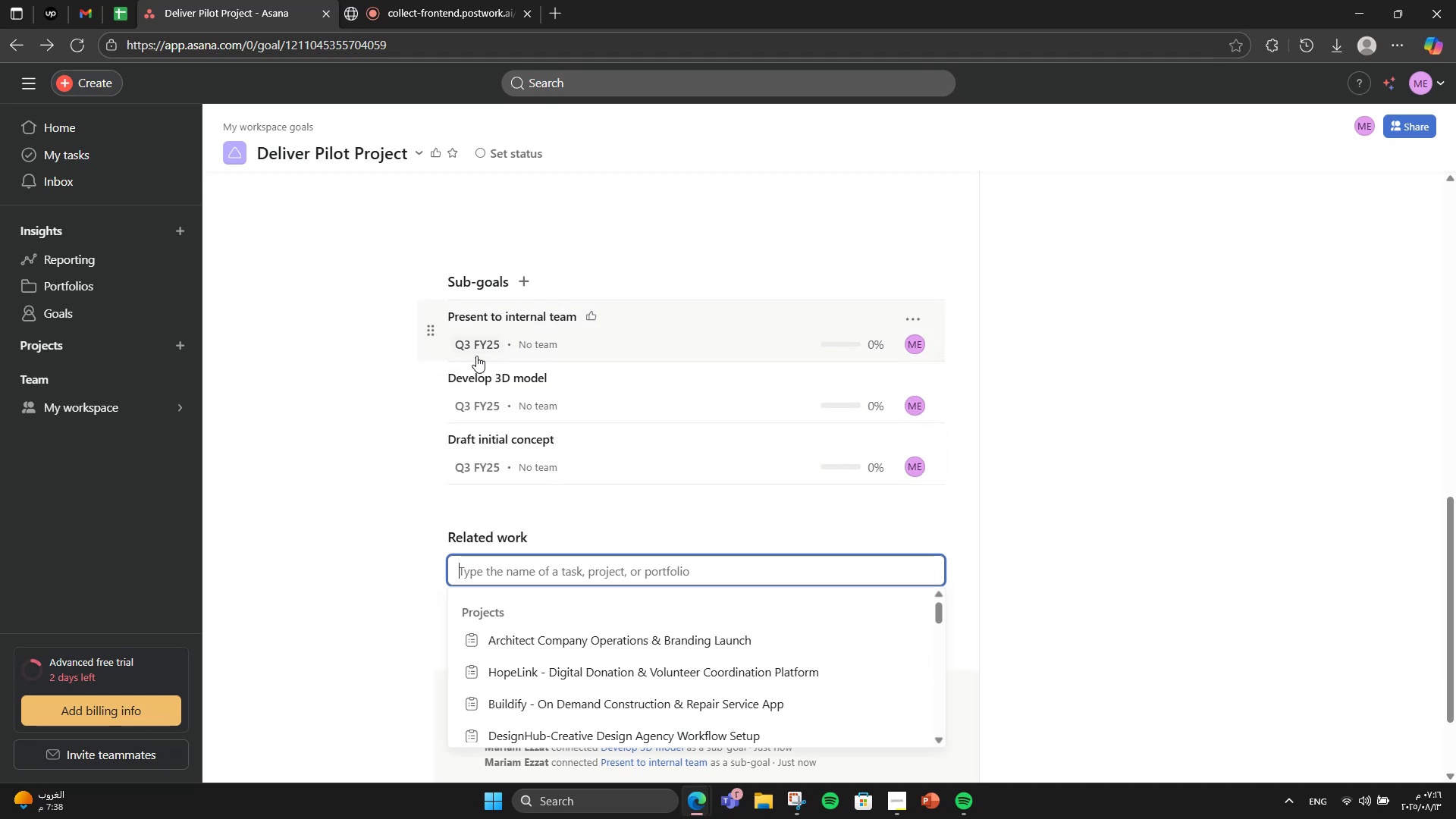 
type(plan pi)
 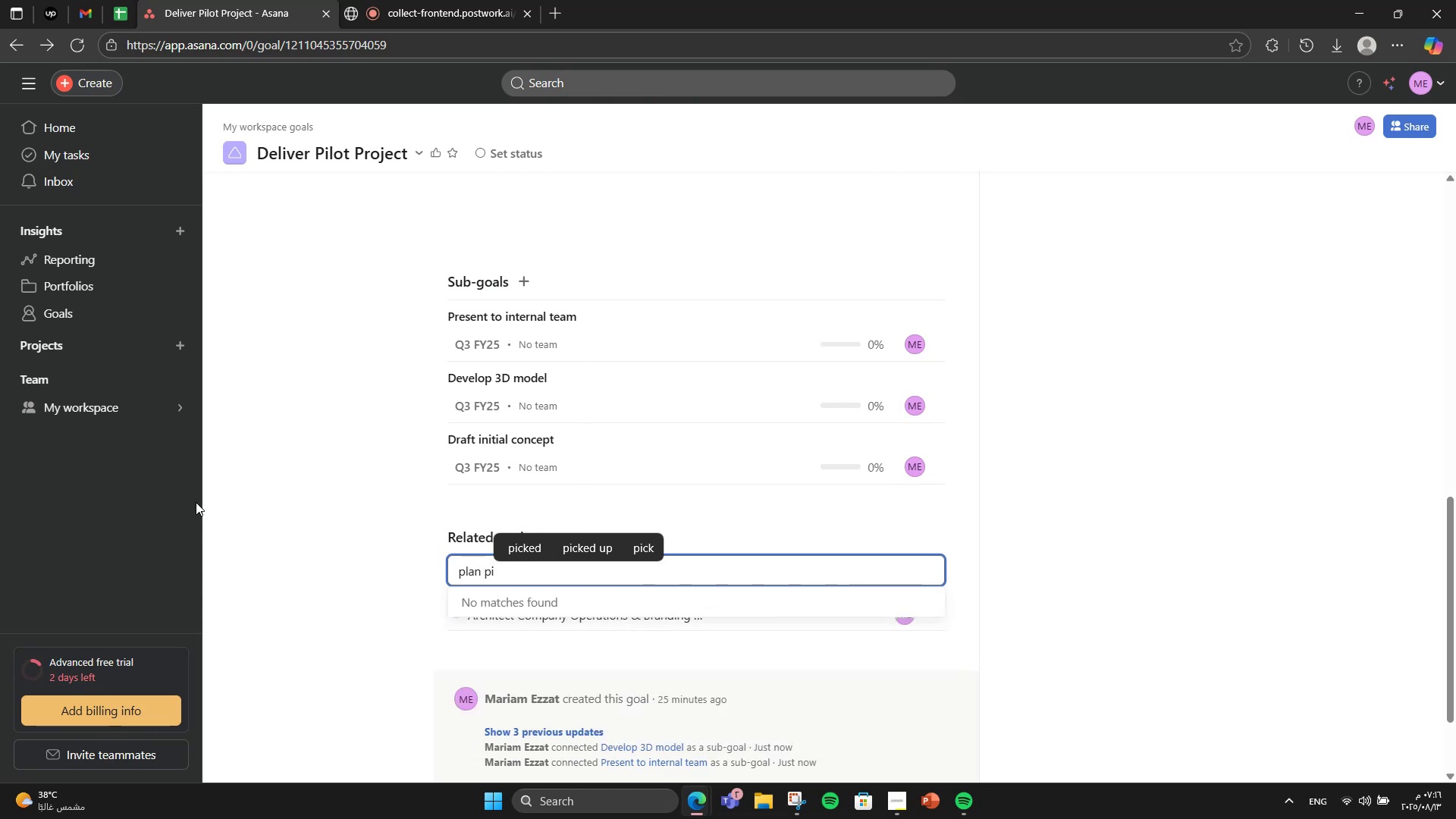 
hold_key(key=Backspace, duration=1.04)
 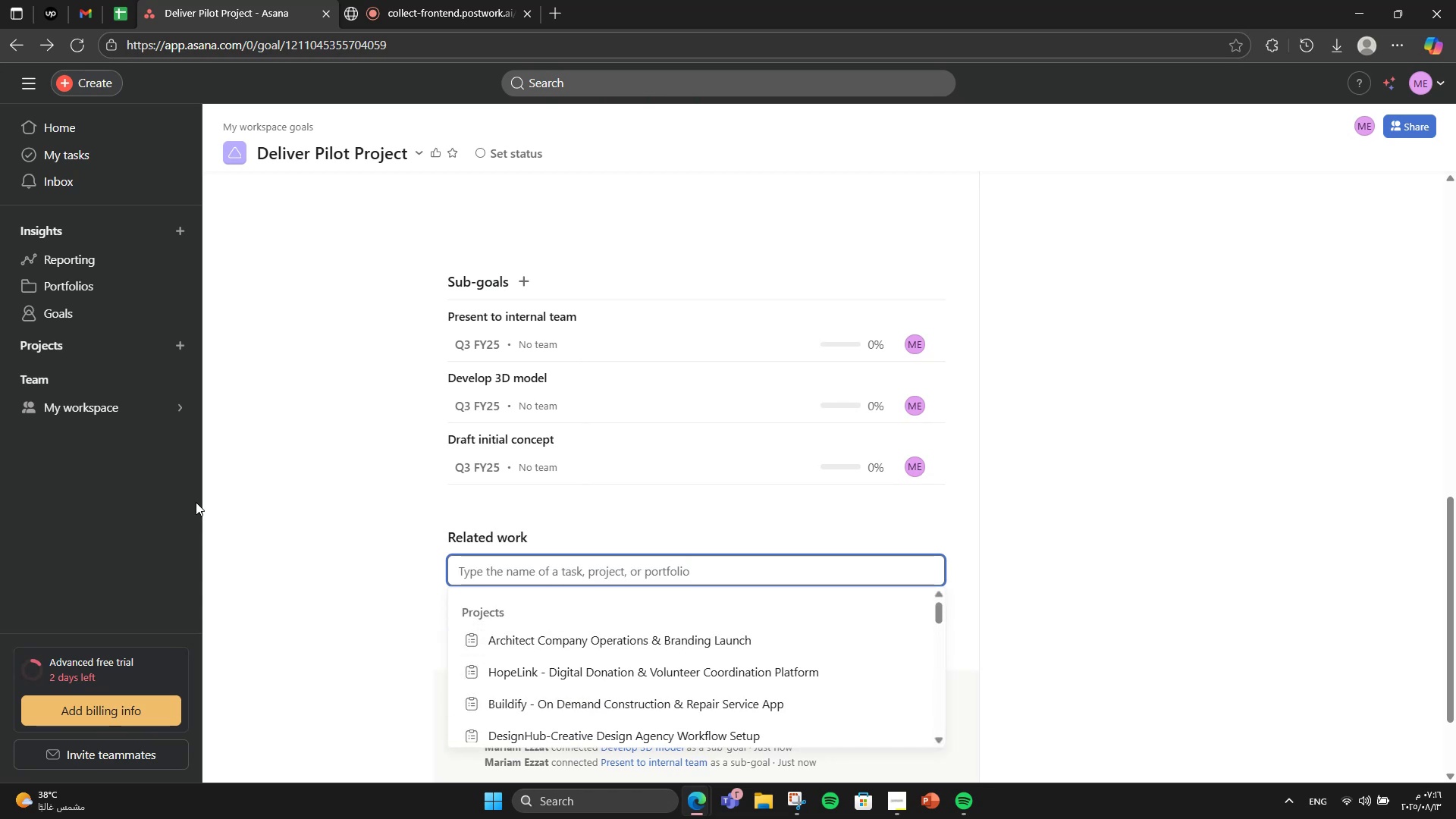 
type(pilo)
 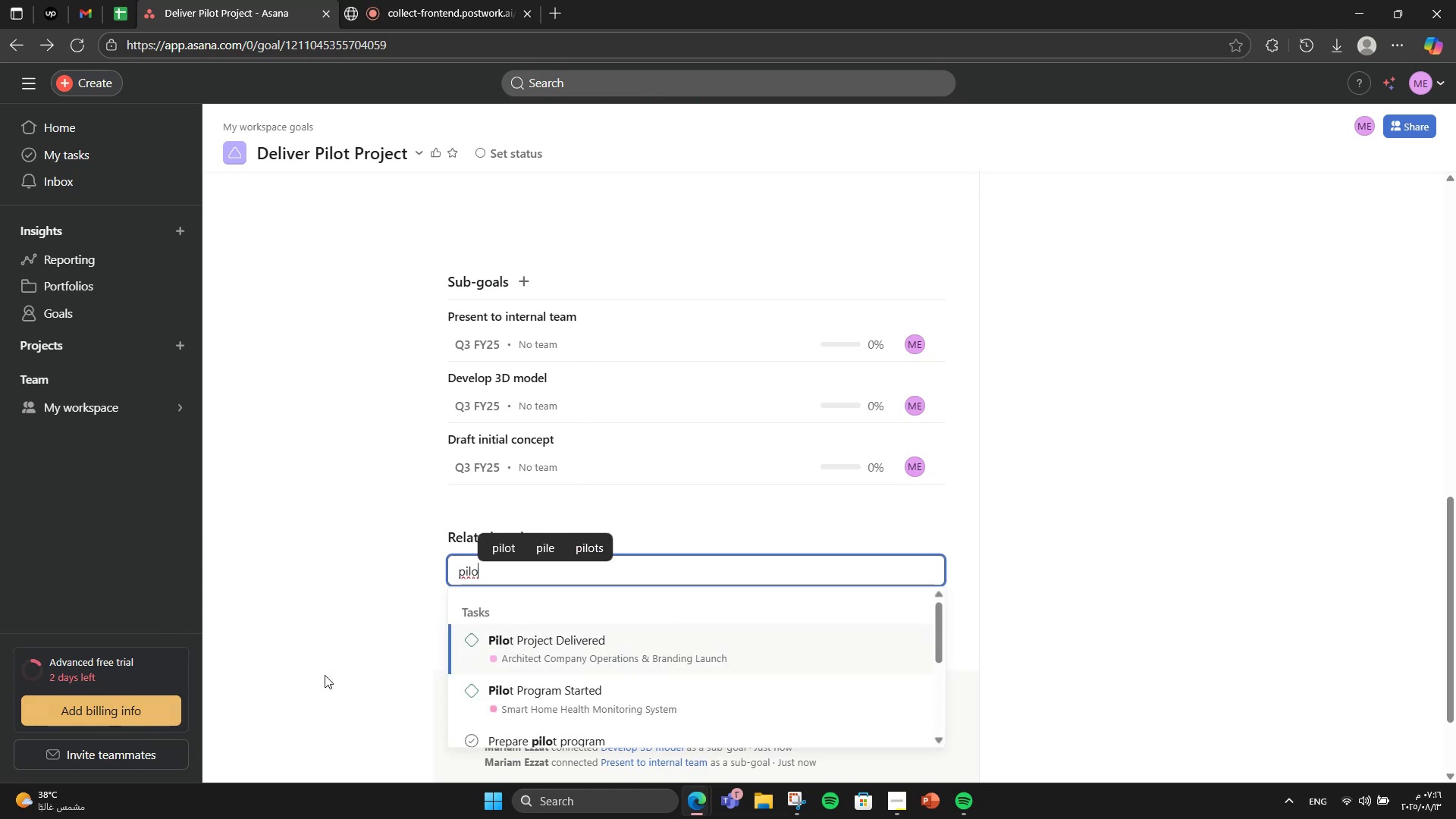 
left_click([508, 630])
 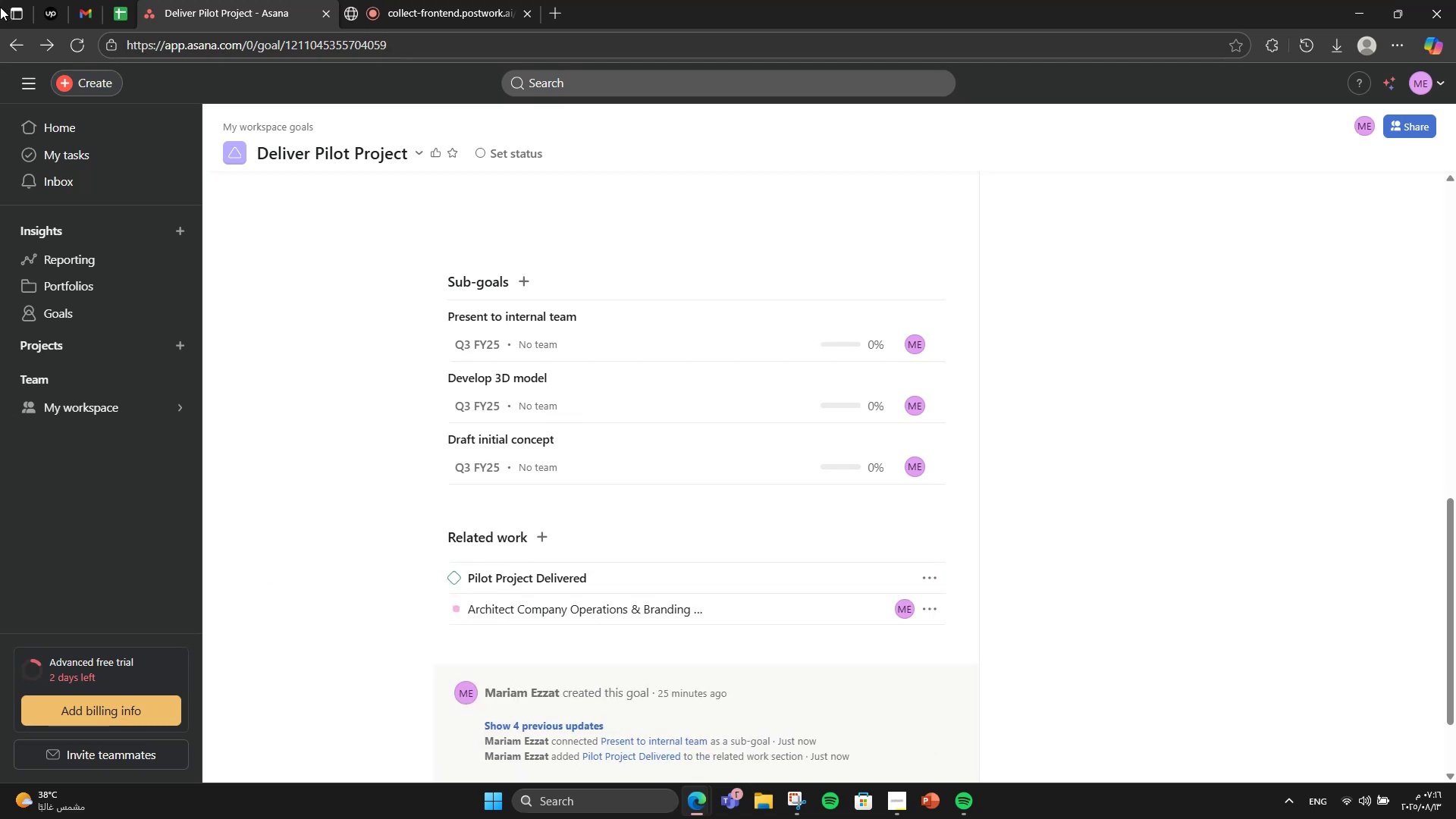 
left_click([0, 26])
 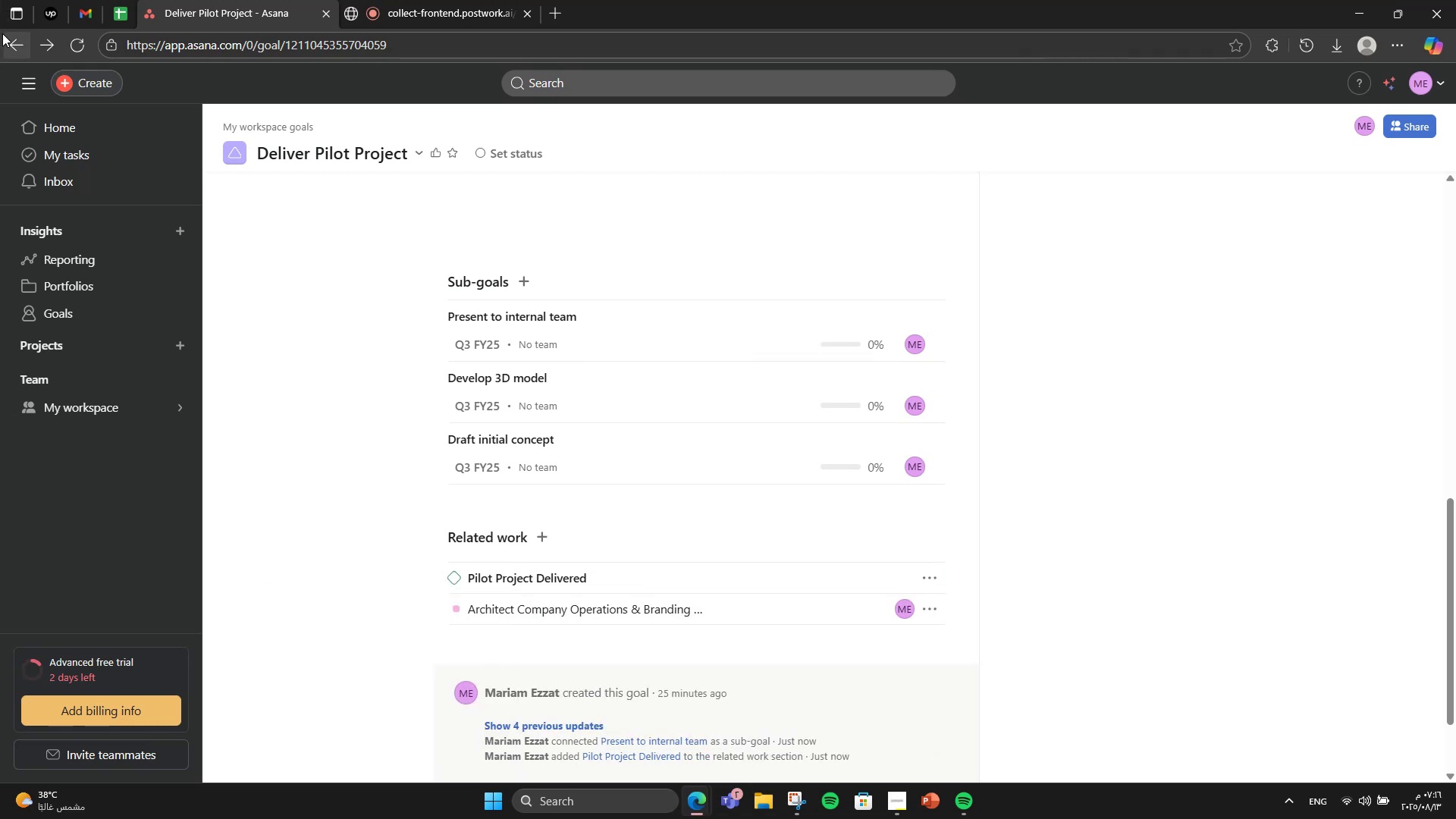 
left_click([2, 33])
 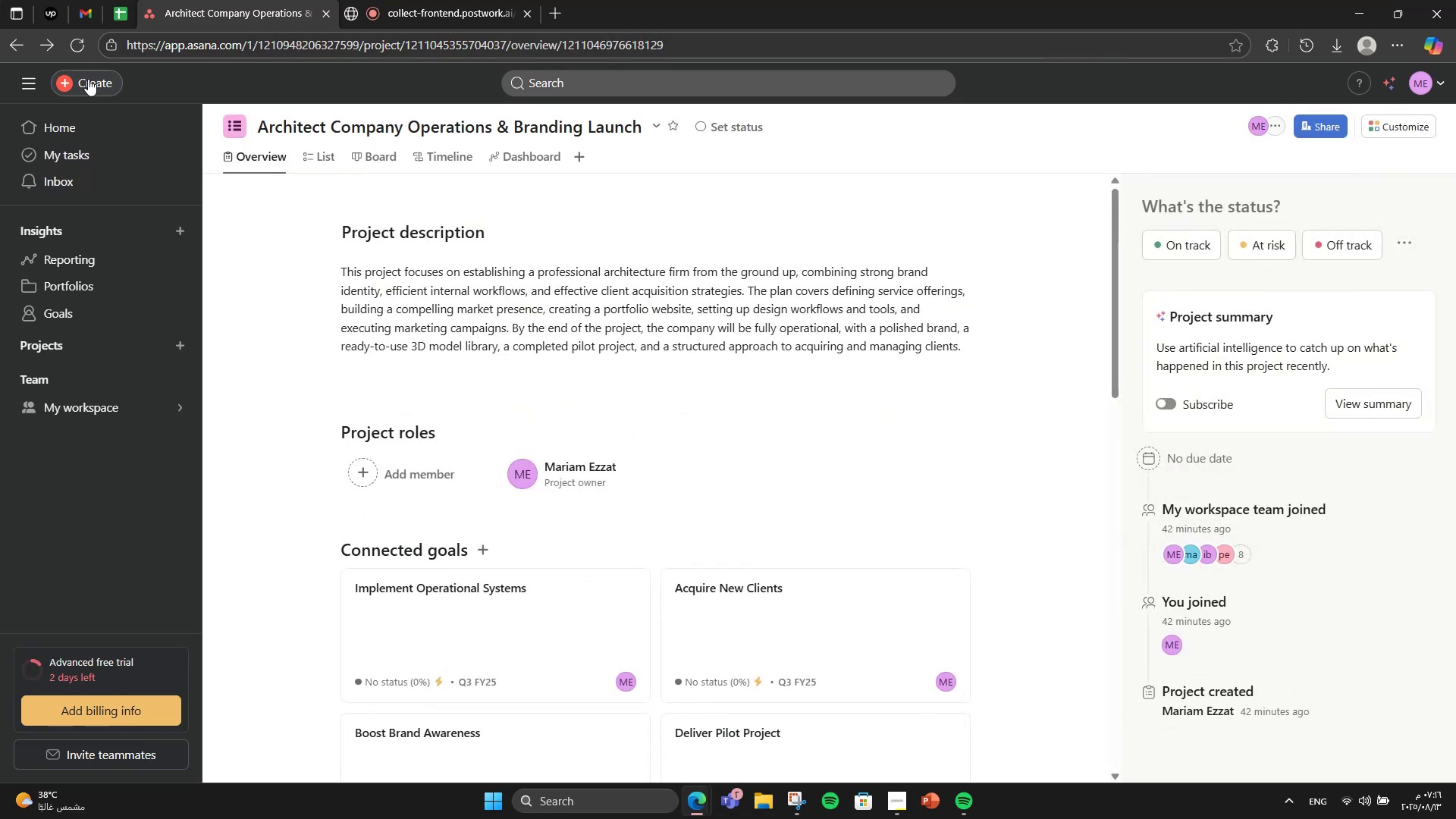 
scroll: coordinate [1047, 508], scroll_direction: down, amount: 4.0
 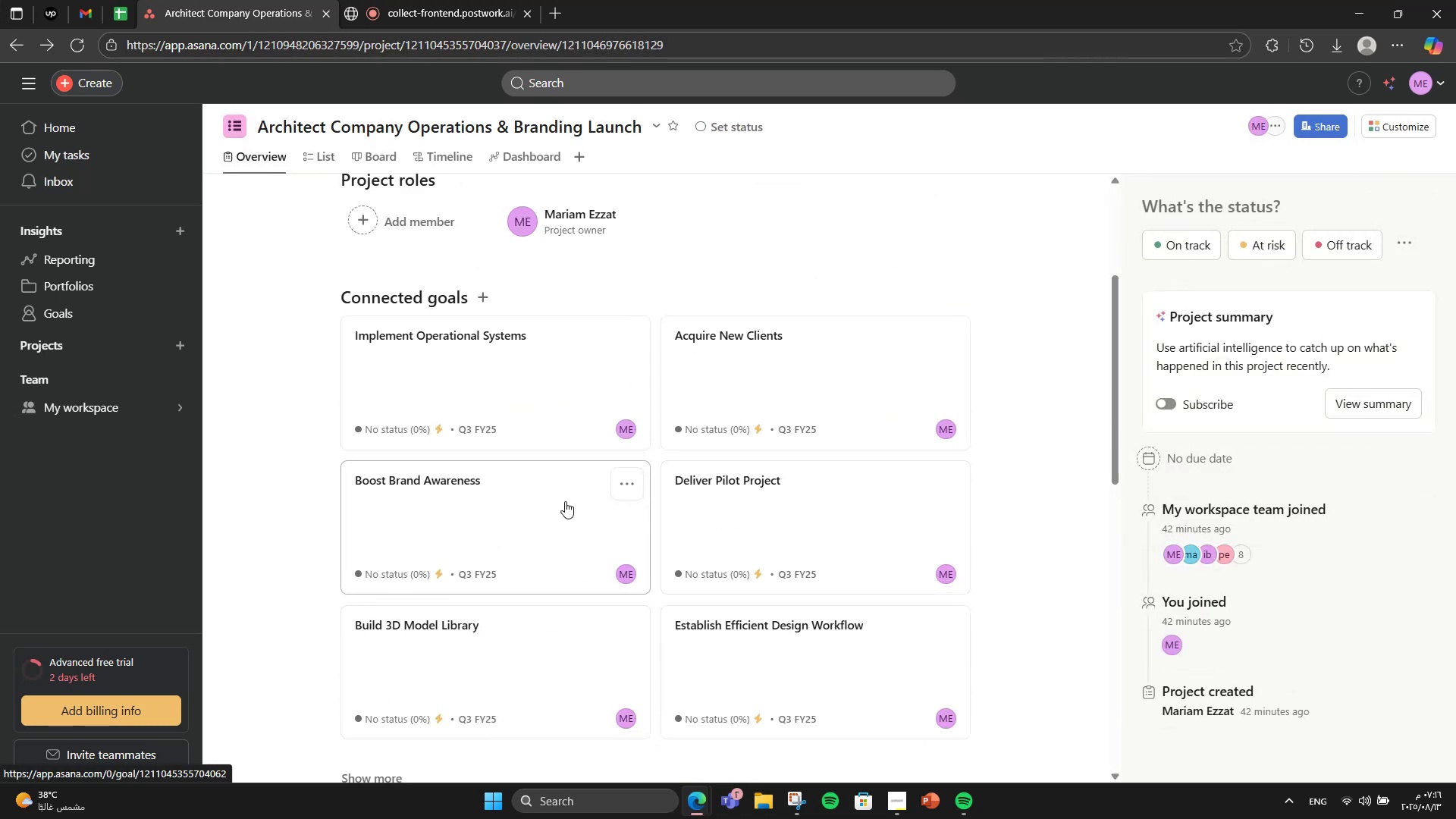 
left_click([565, 501])
 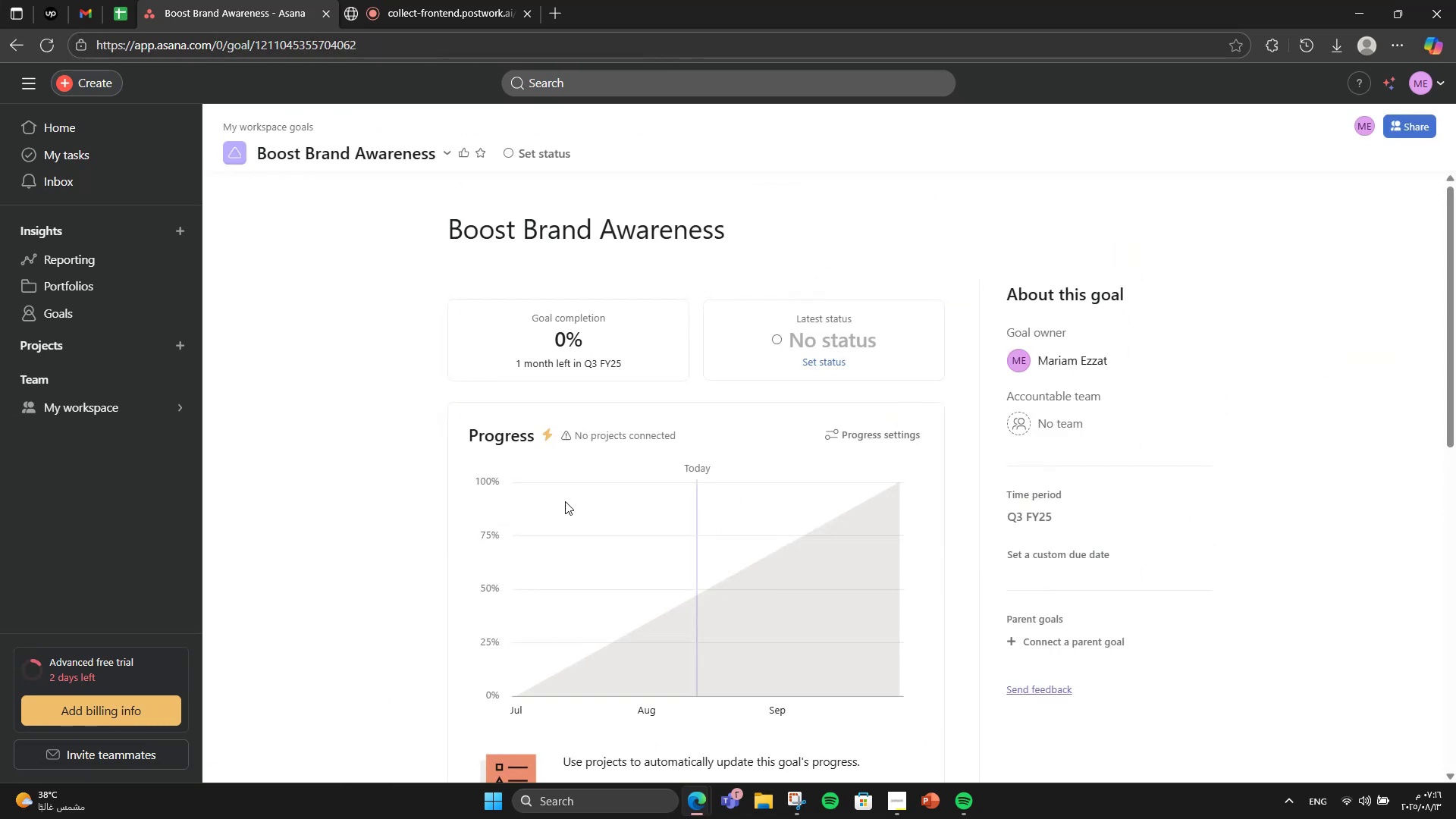 
scroll: coordinate [565, 501], scroll_direction: down, amount: 8.0
 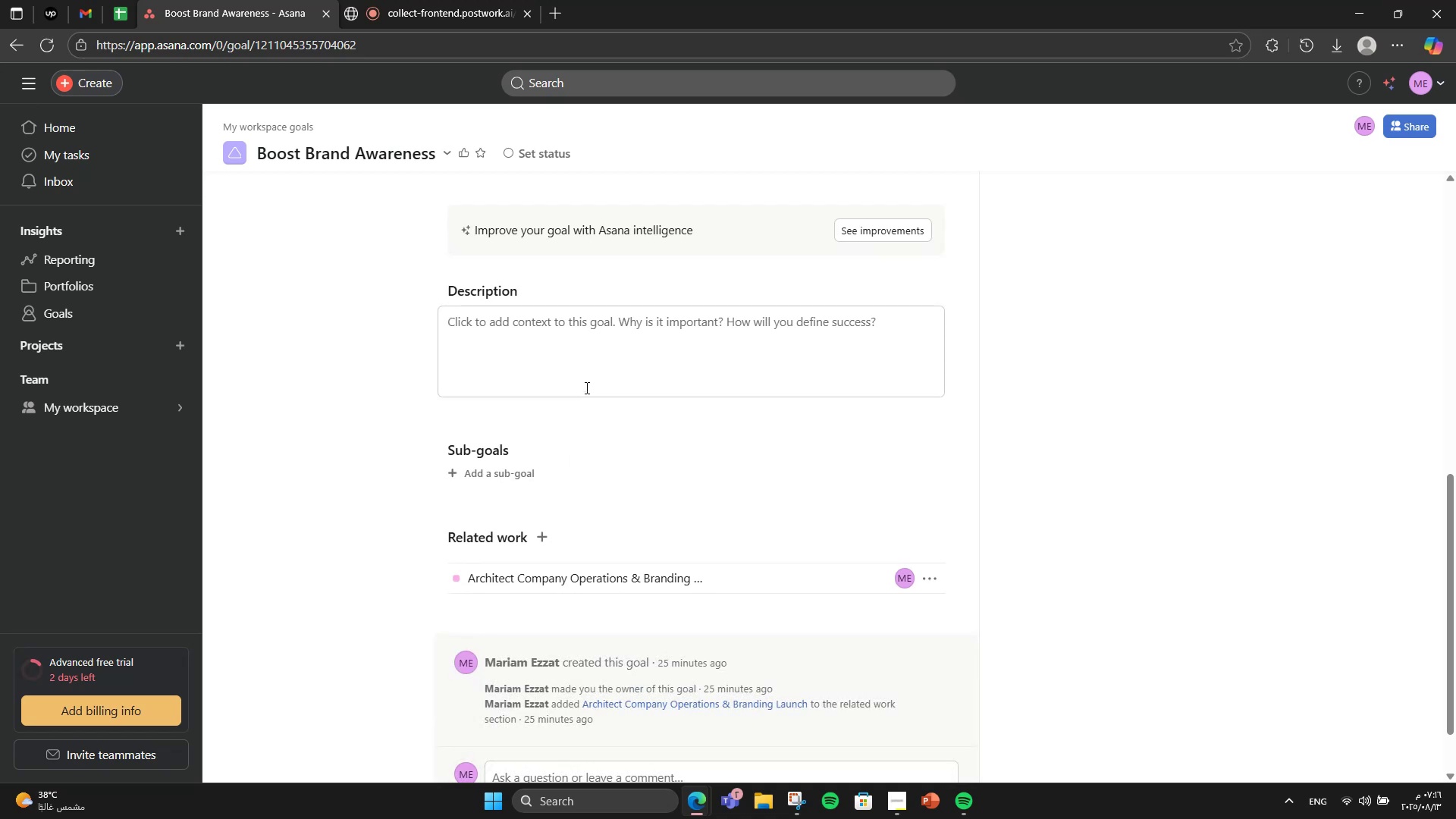 
left_click([585, 388])
 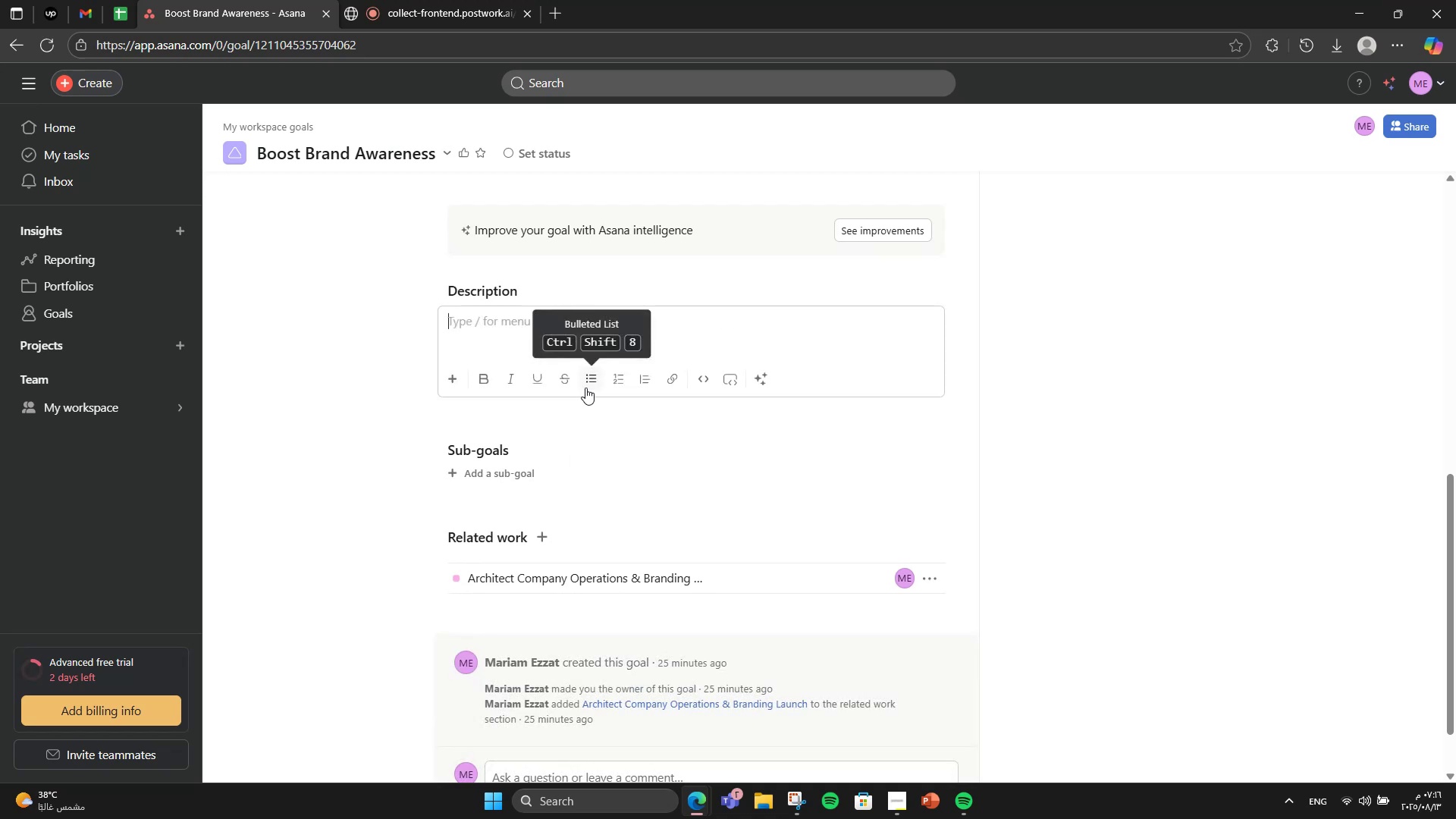 
type(Promote )
 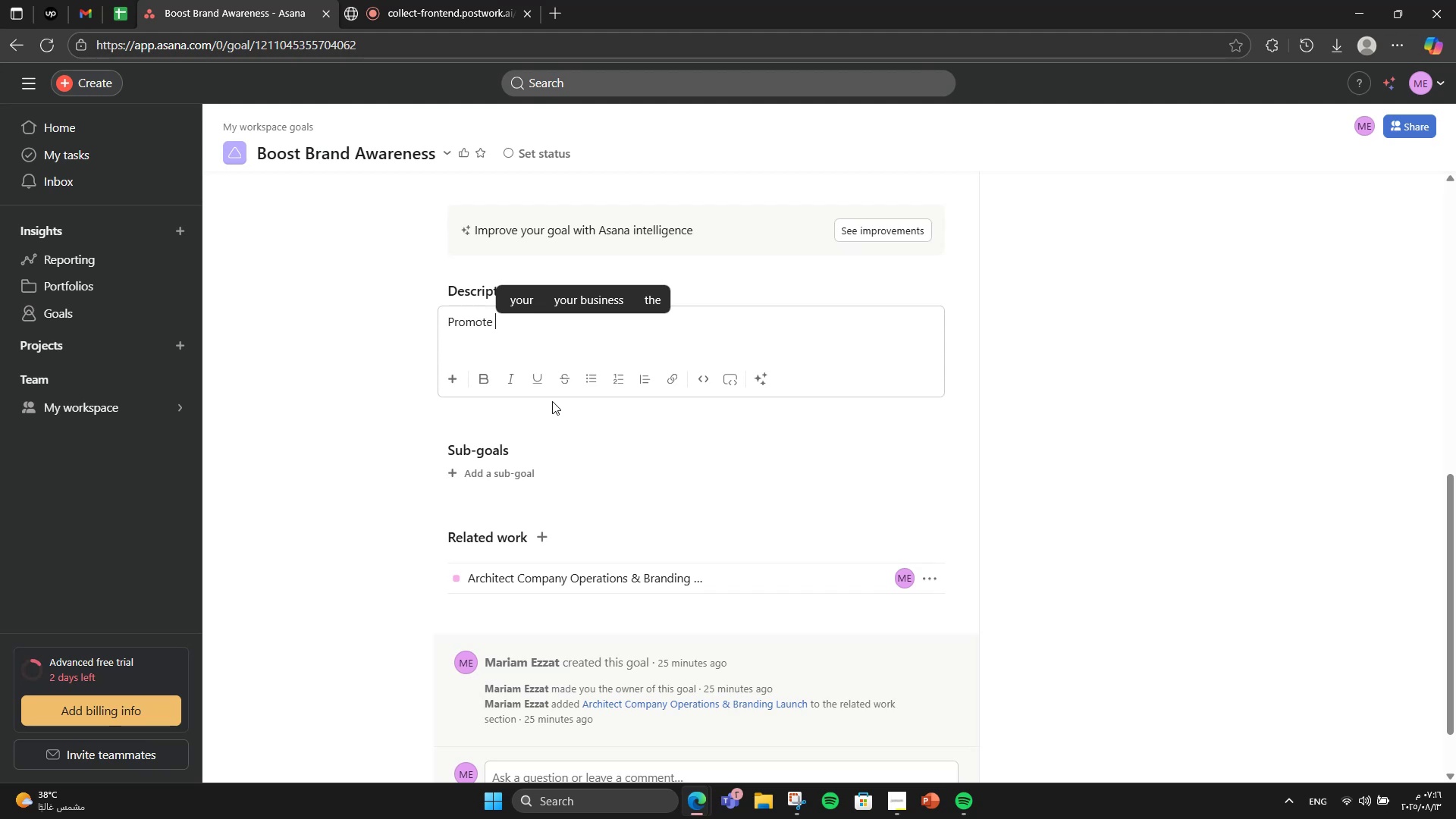 
wait(6.29)
 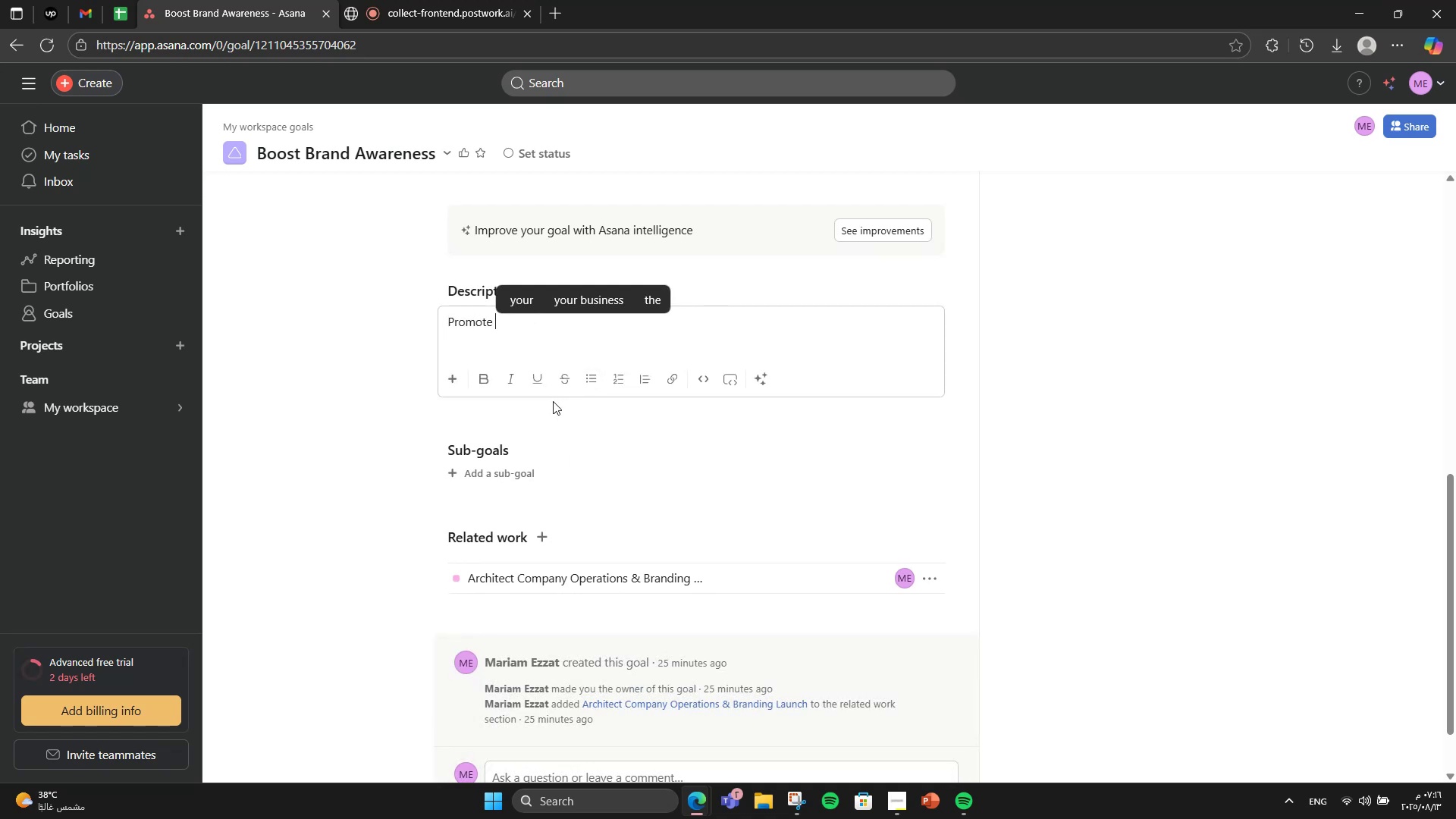 
type(the )
 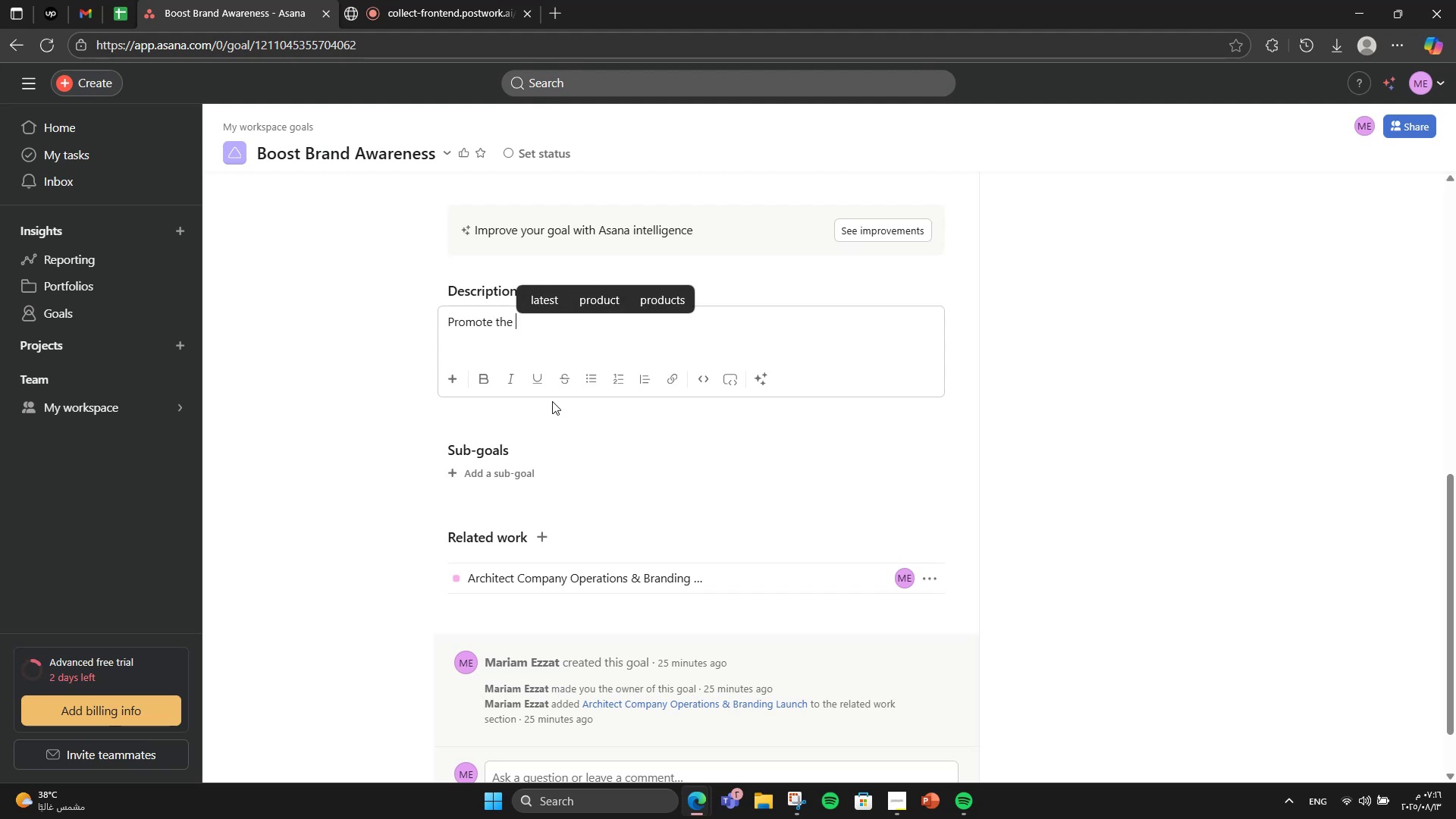 
type(company through social media and cs)
key(Backspace)
type(ase studies.)
 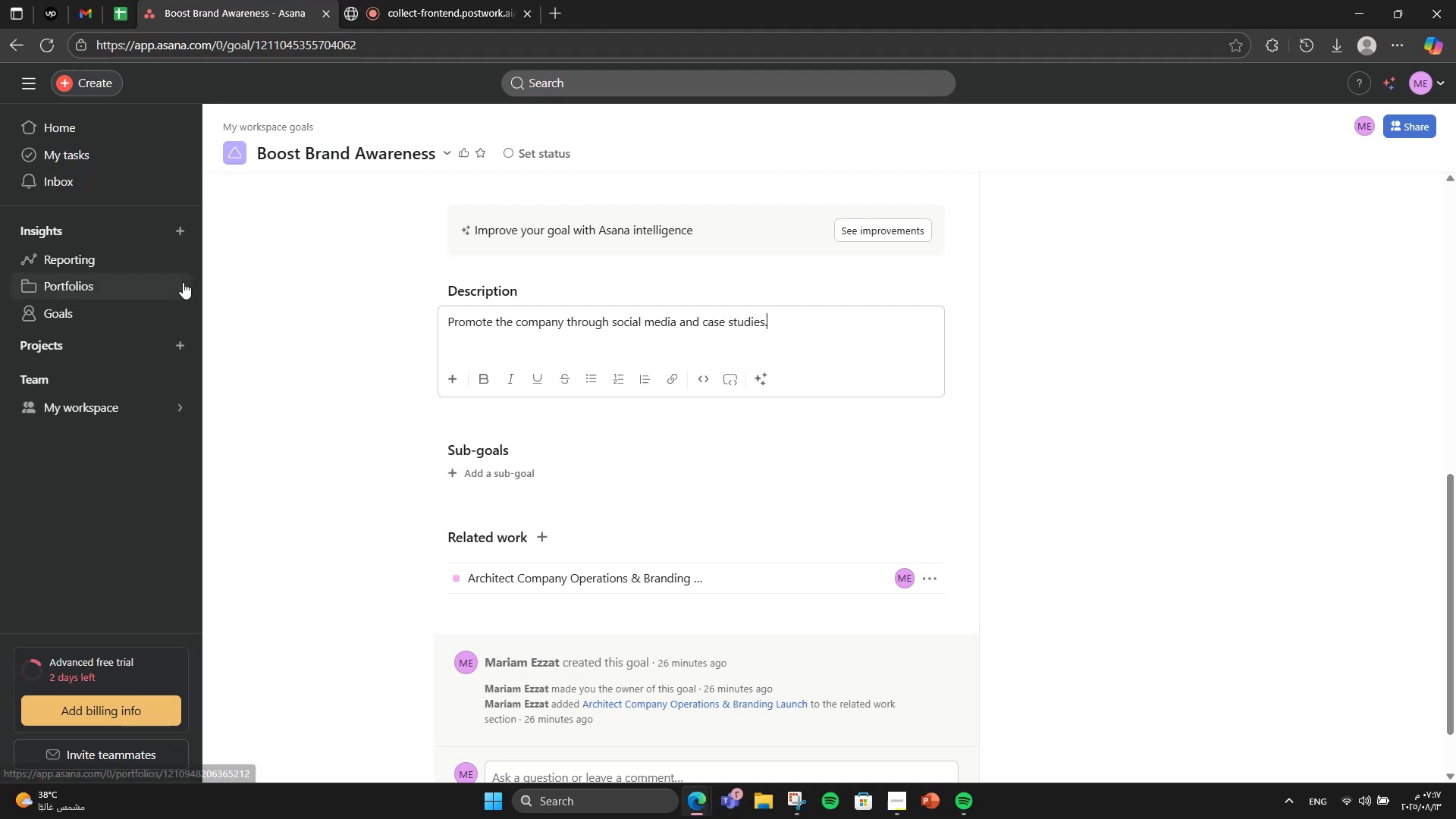 
left_click([241, 295])
 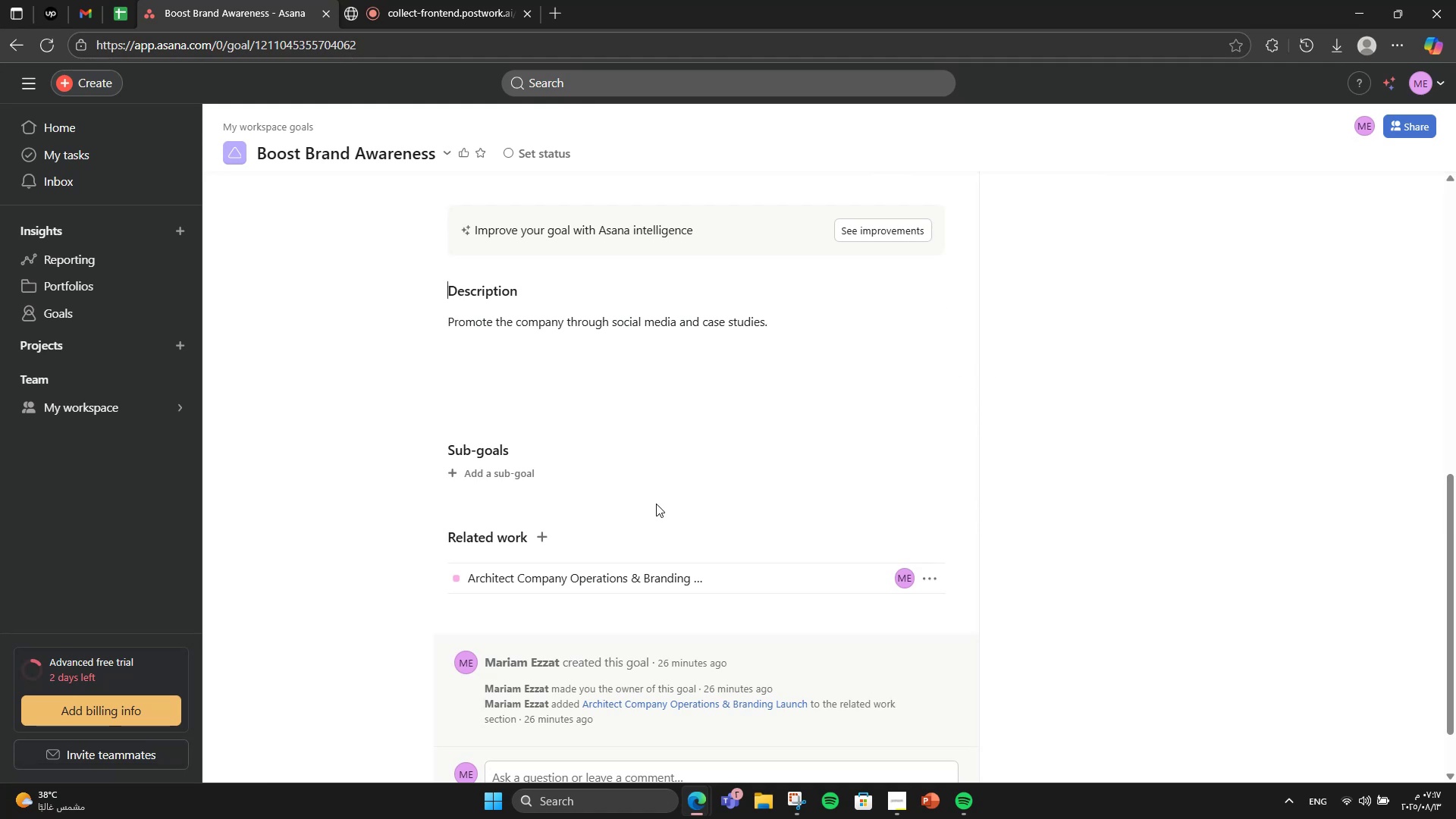 
wait(7.02)
 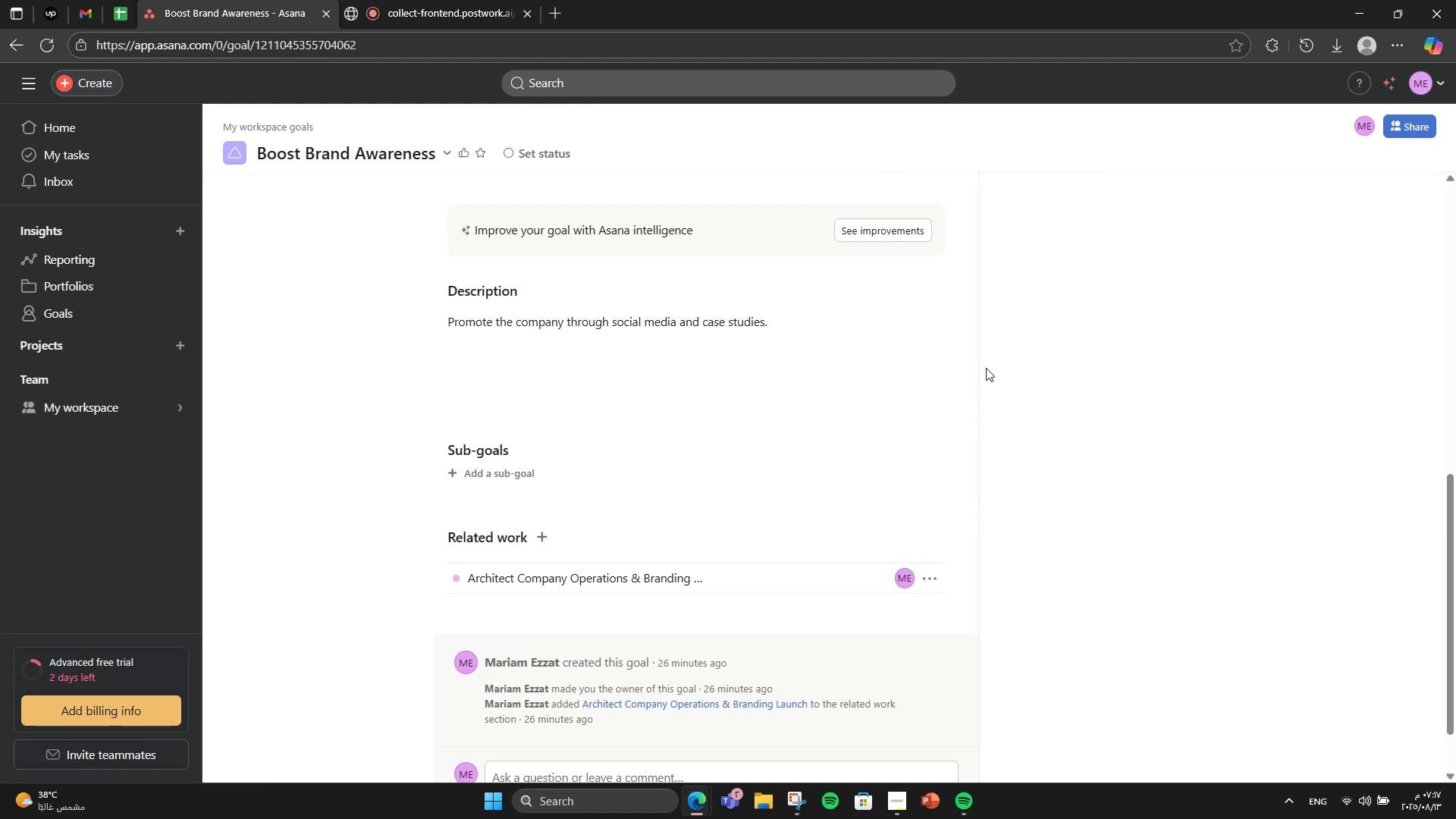 
scroll: coordinate [656, 504], scroll_direction: down, amount: 1.0
 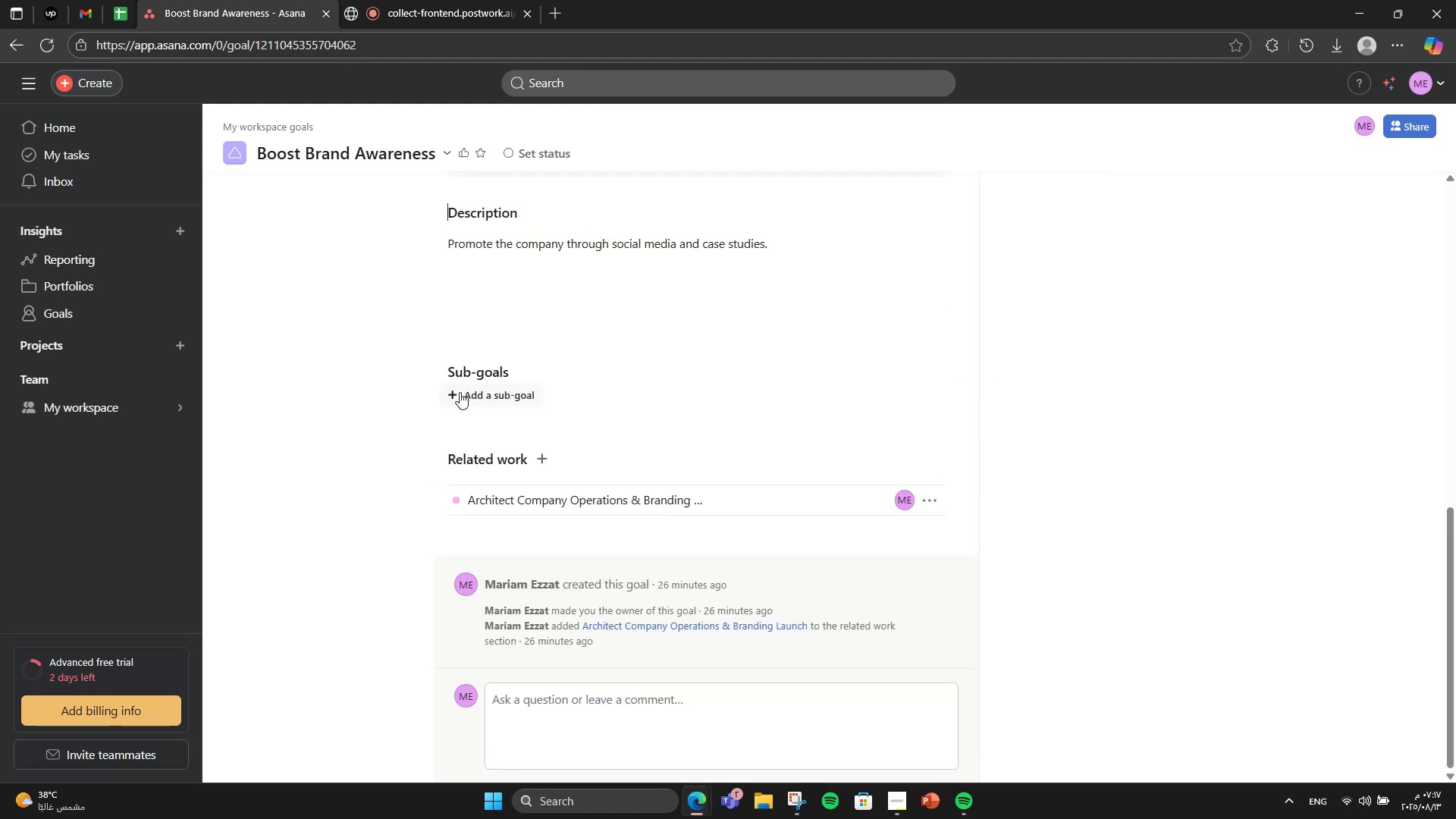 
left_click([460, 392])
 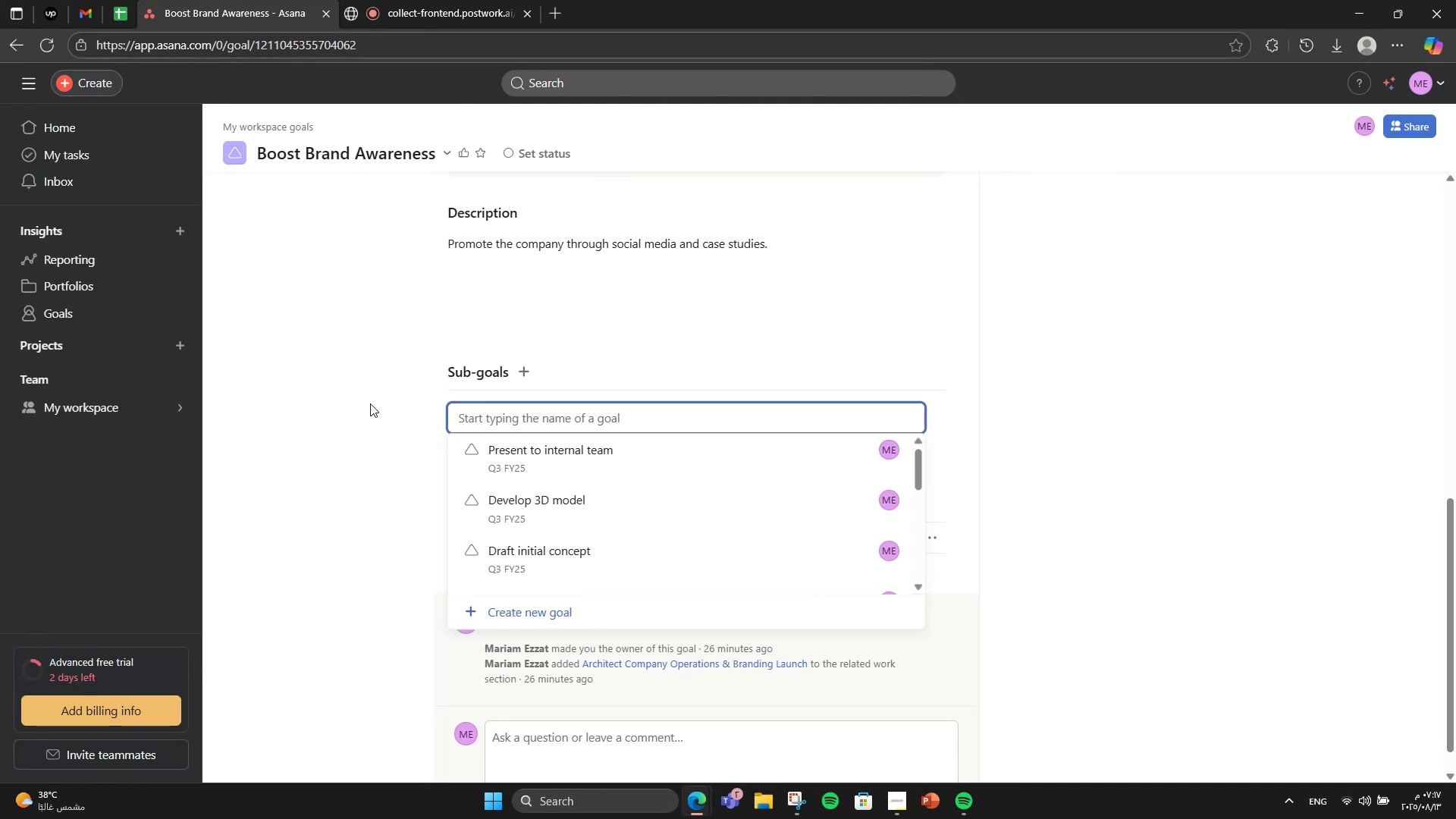 
type(Launch social media camo)
key(Backspace)
type(paign)
 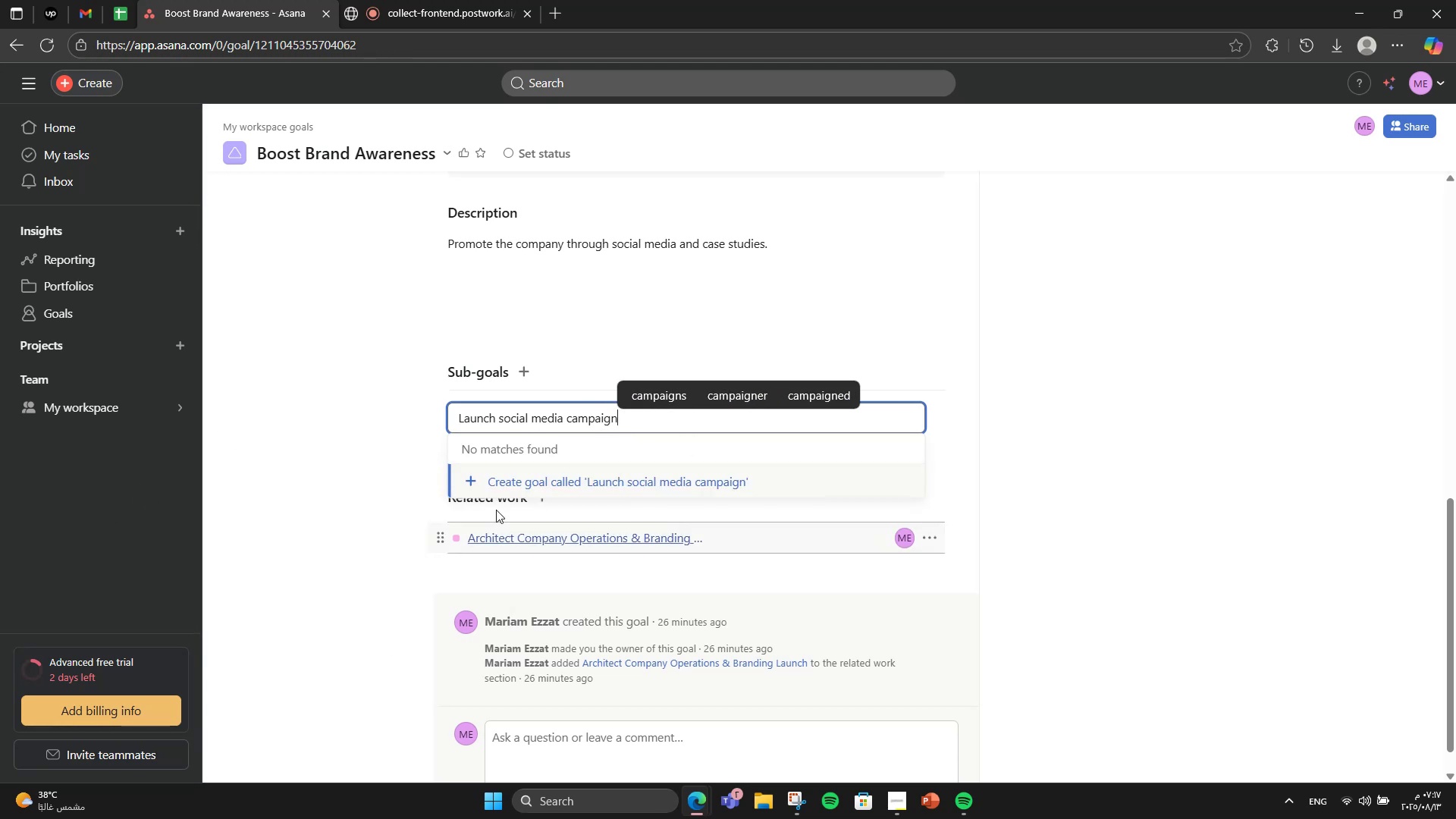 
left_click([514, 470])
 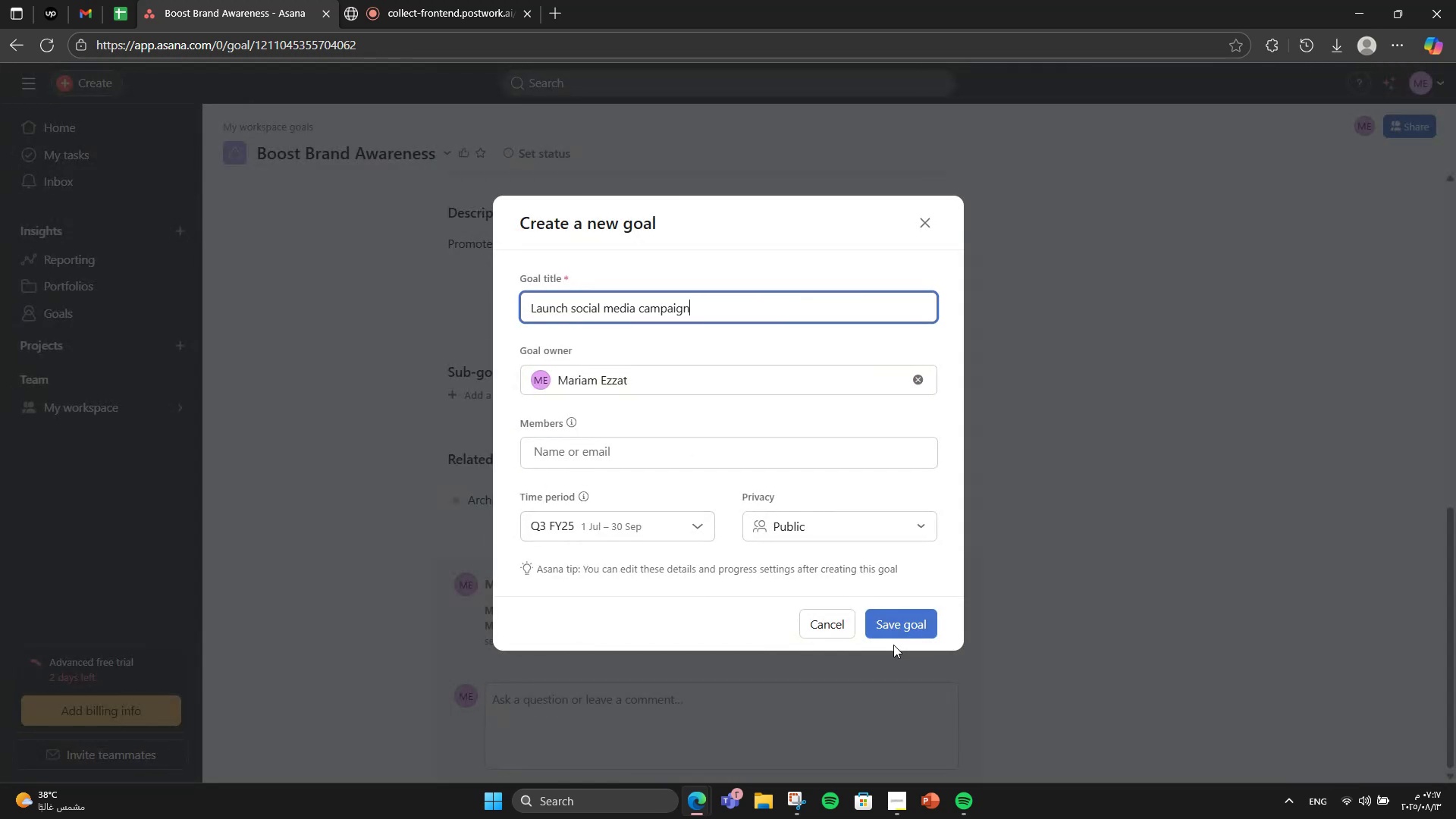 
left_click([894, 634])
 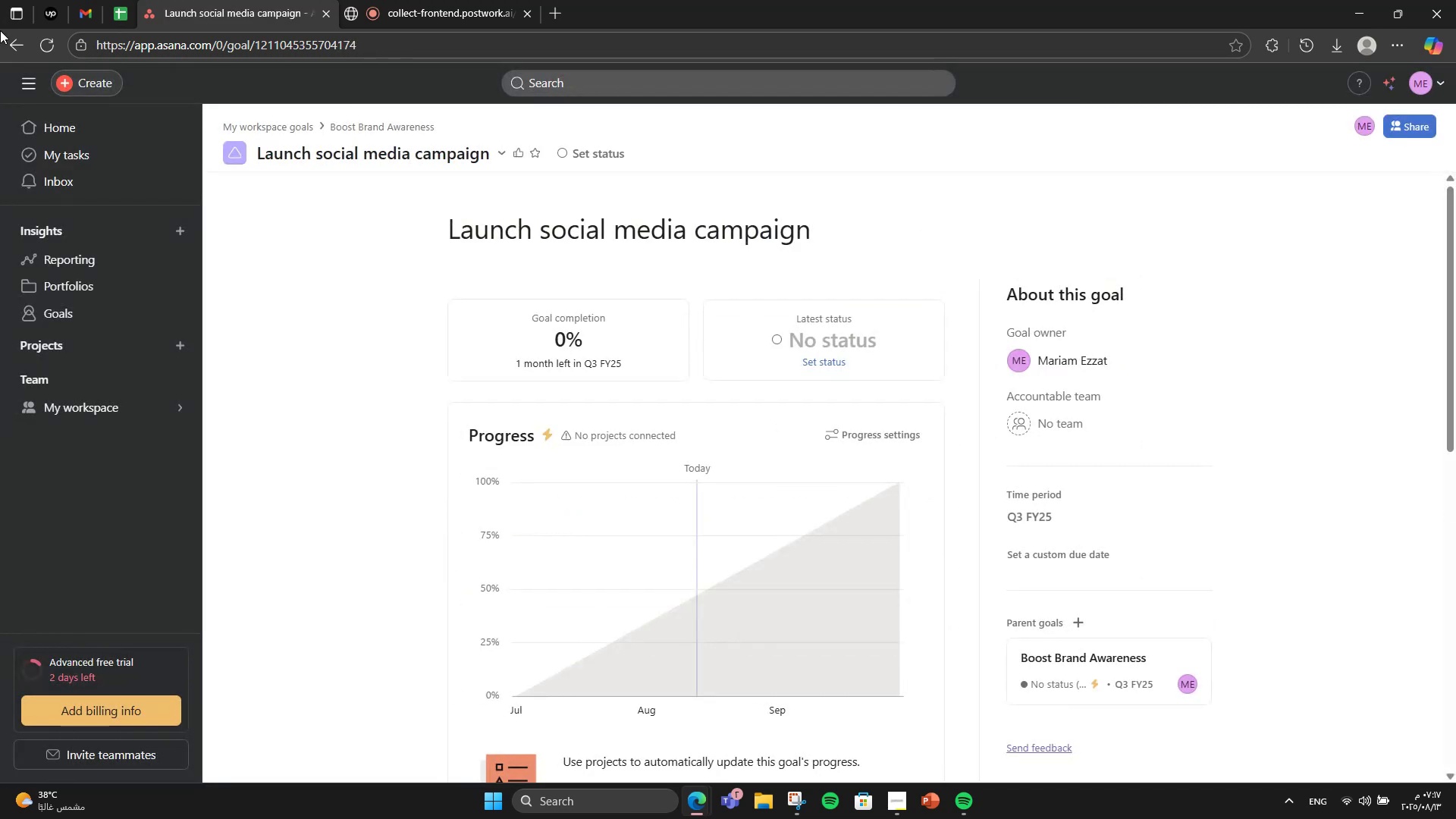 
left_click([9, 36])
 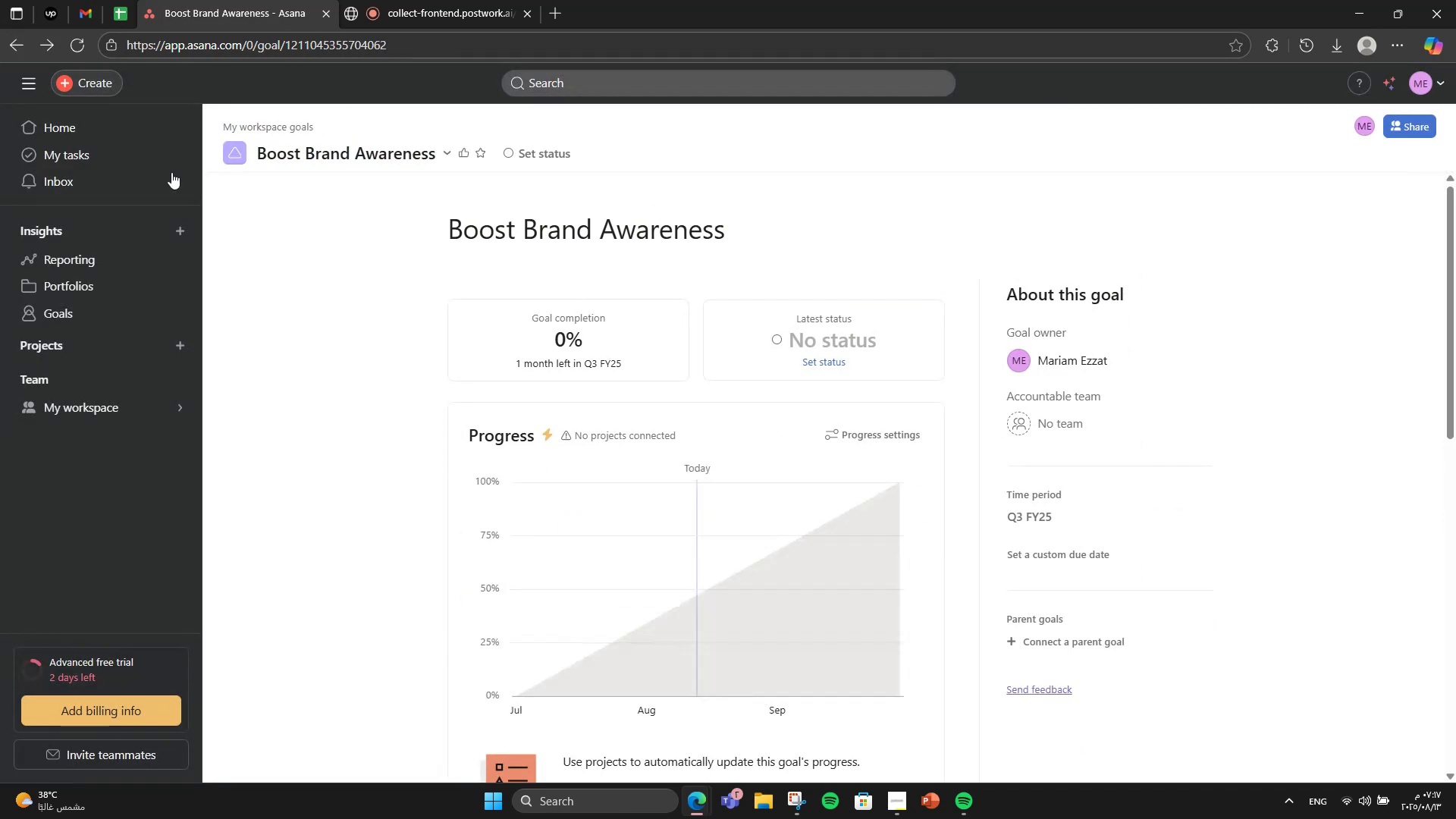 
scroll: coordinate [428, 319], scroll_direction: down, amount: 9.0
 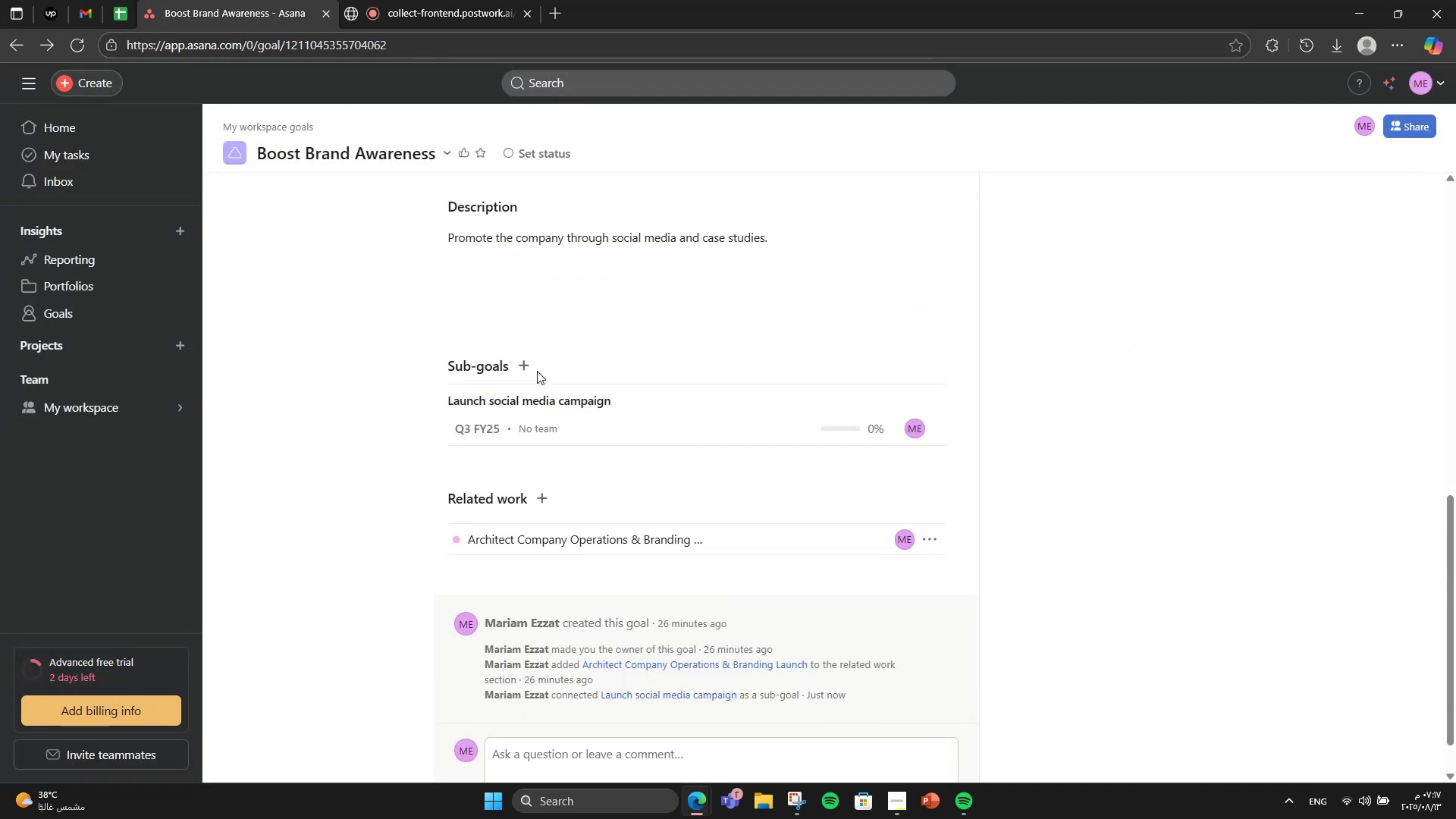 
left_click([522, 362])
 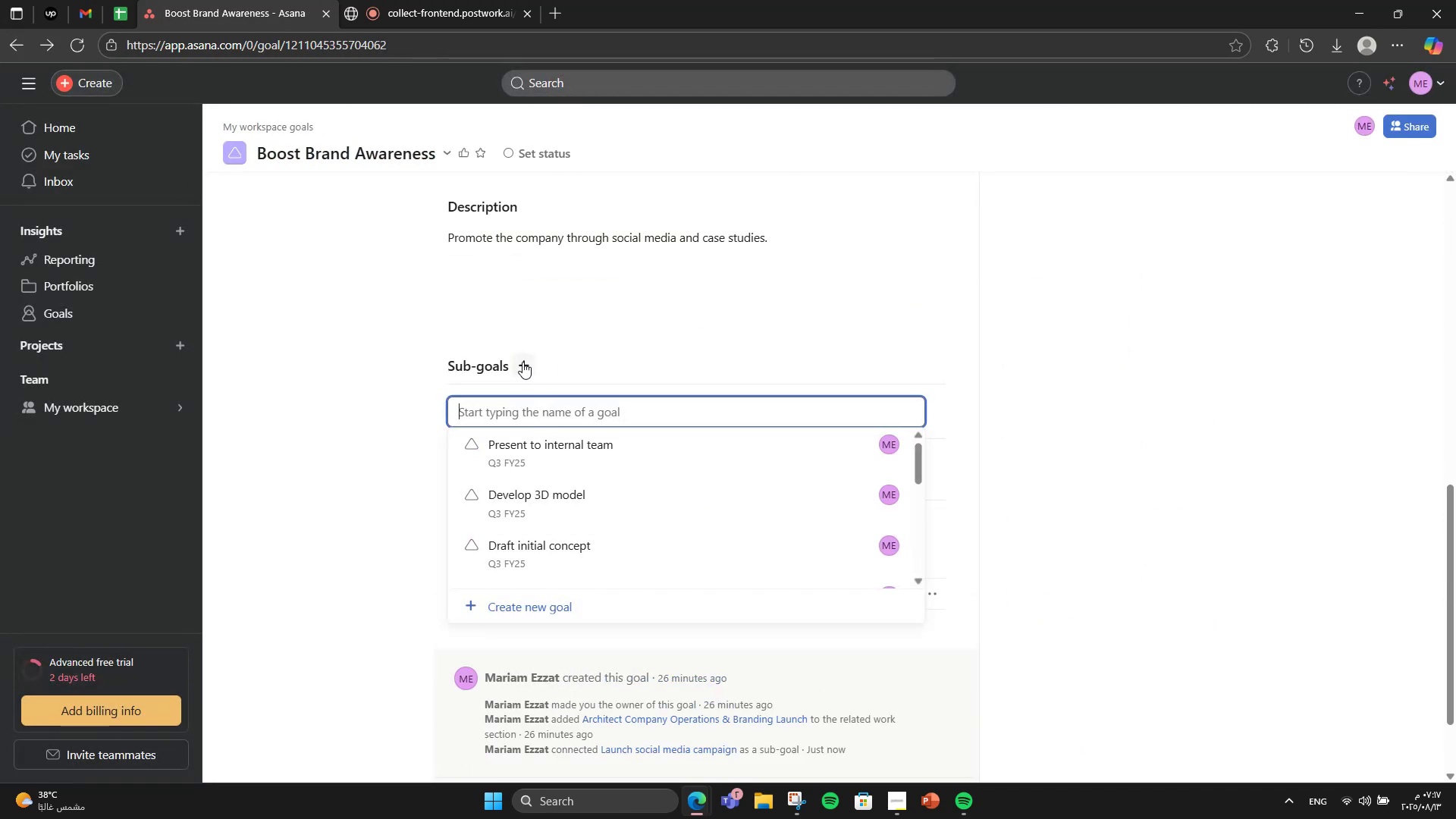 
type(Publish case studies)
 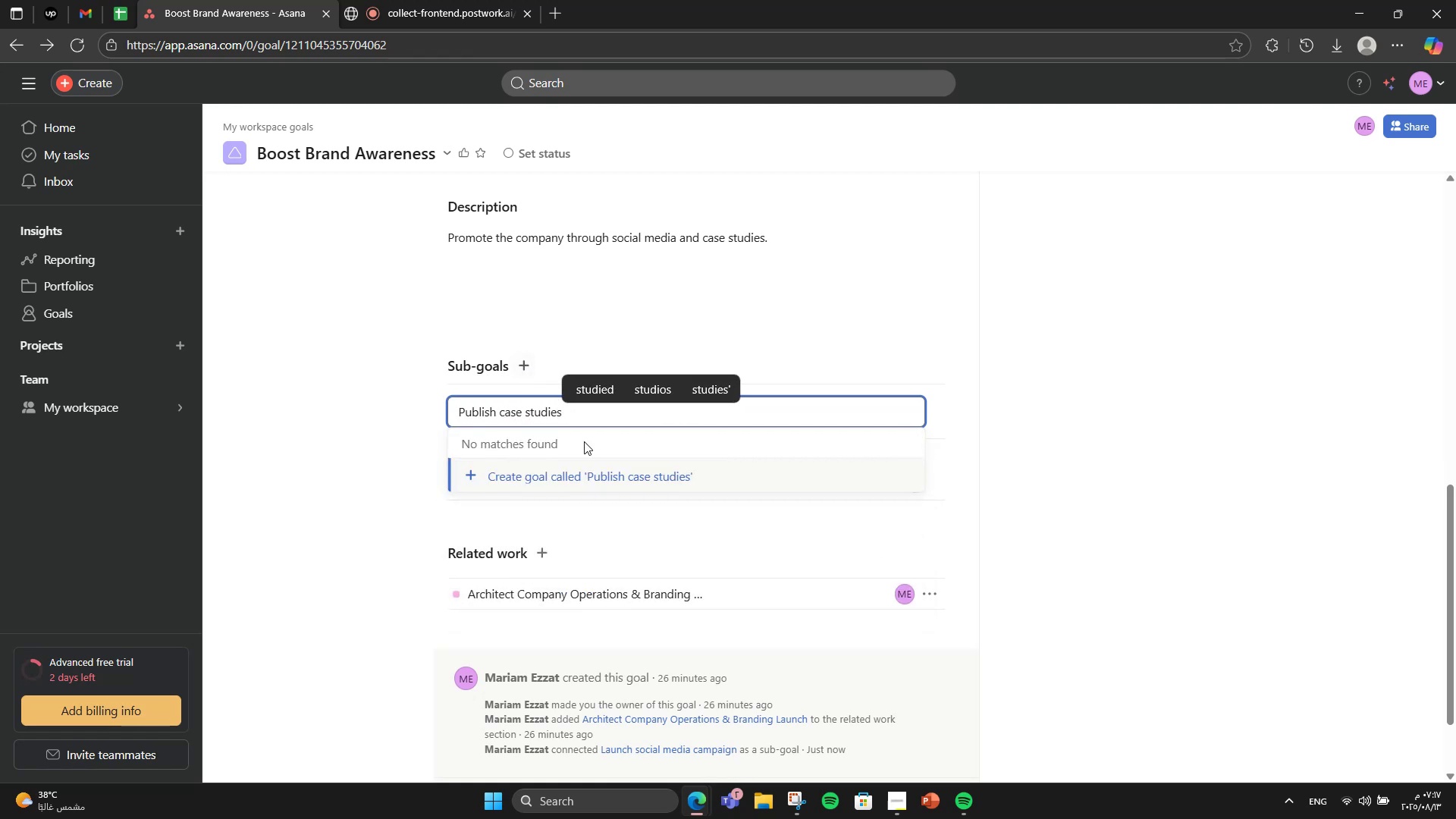 
left_click([572, 471])
 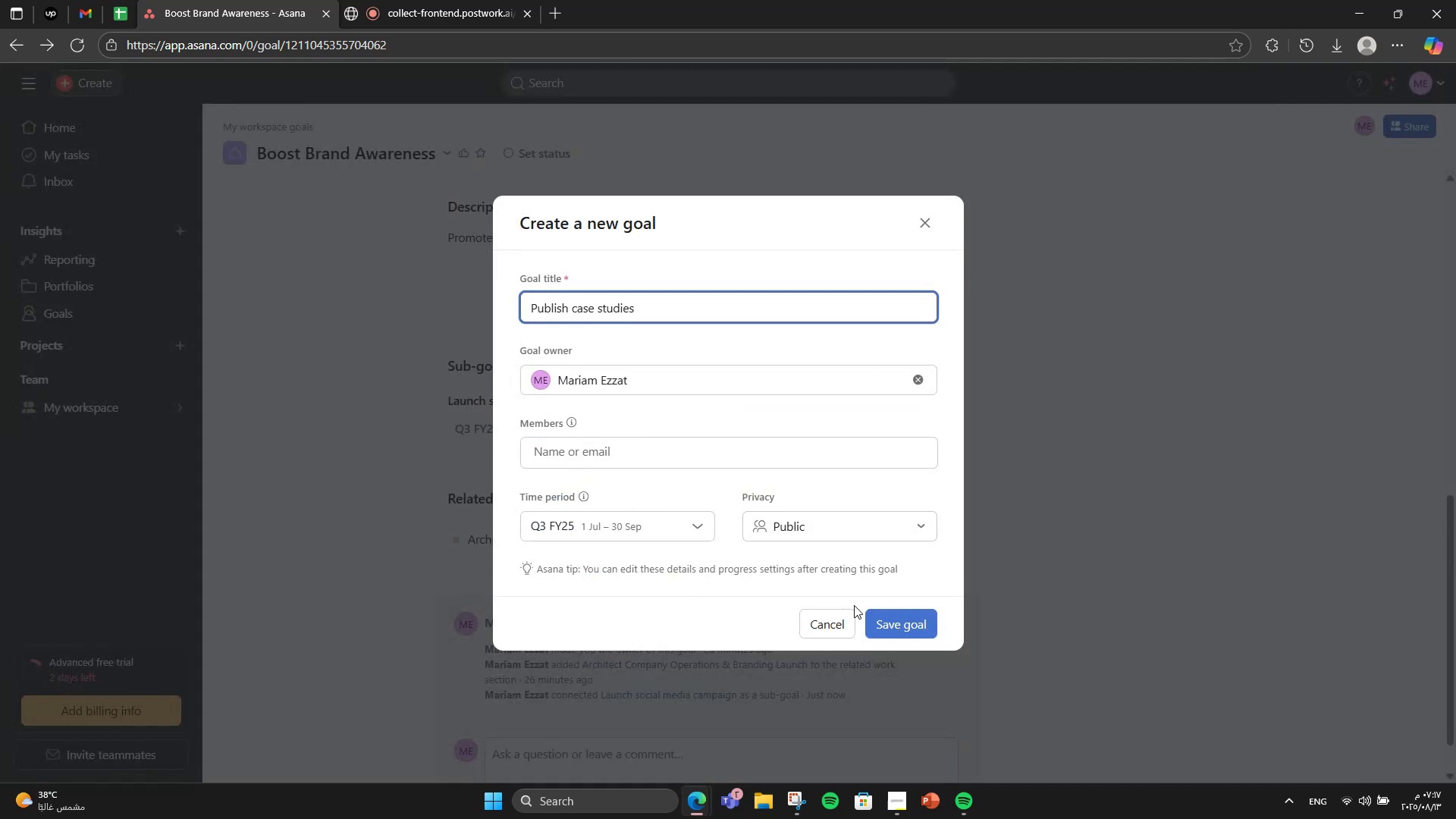 
left_click([873, 618])
 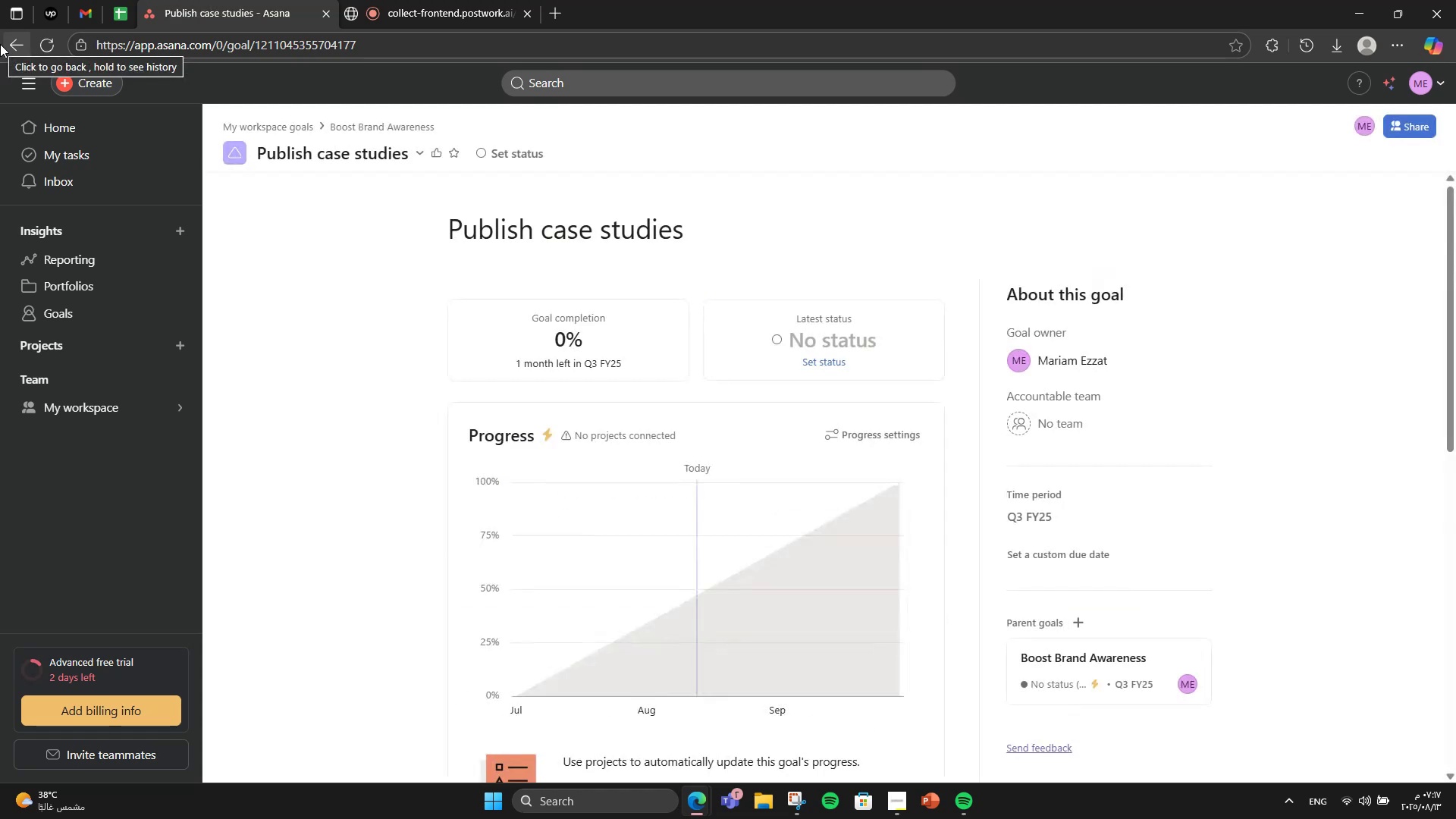 
left_click([0, 44])
 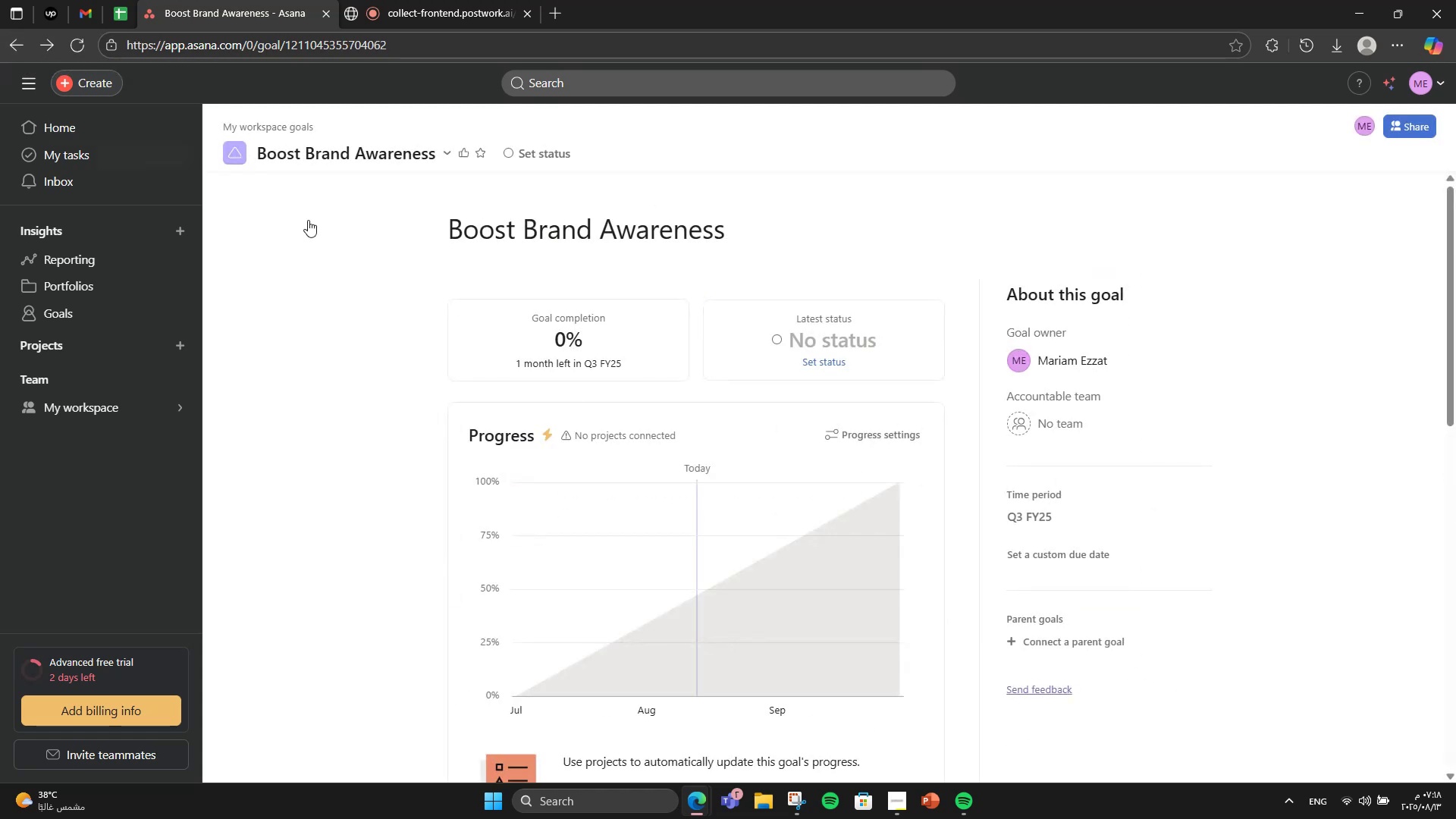 
scroll: coordinate [504, 463], scroll_direction: down, amount: 9.0
 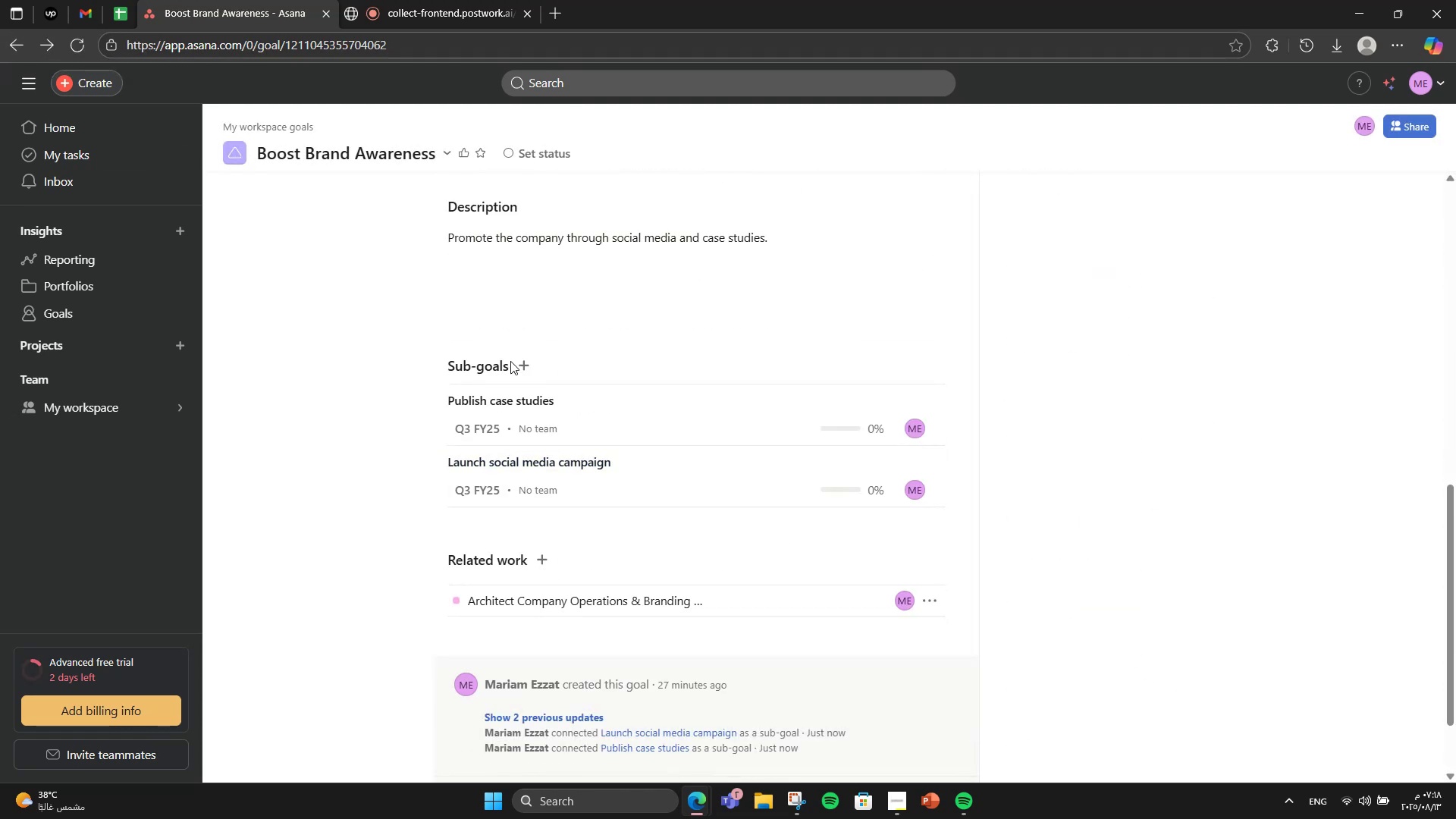 
left_click([515, 361])
 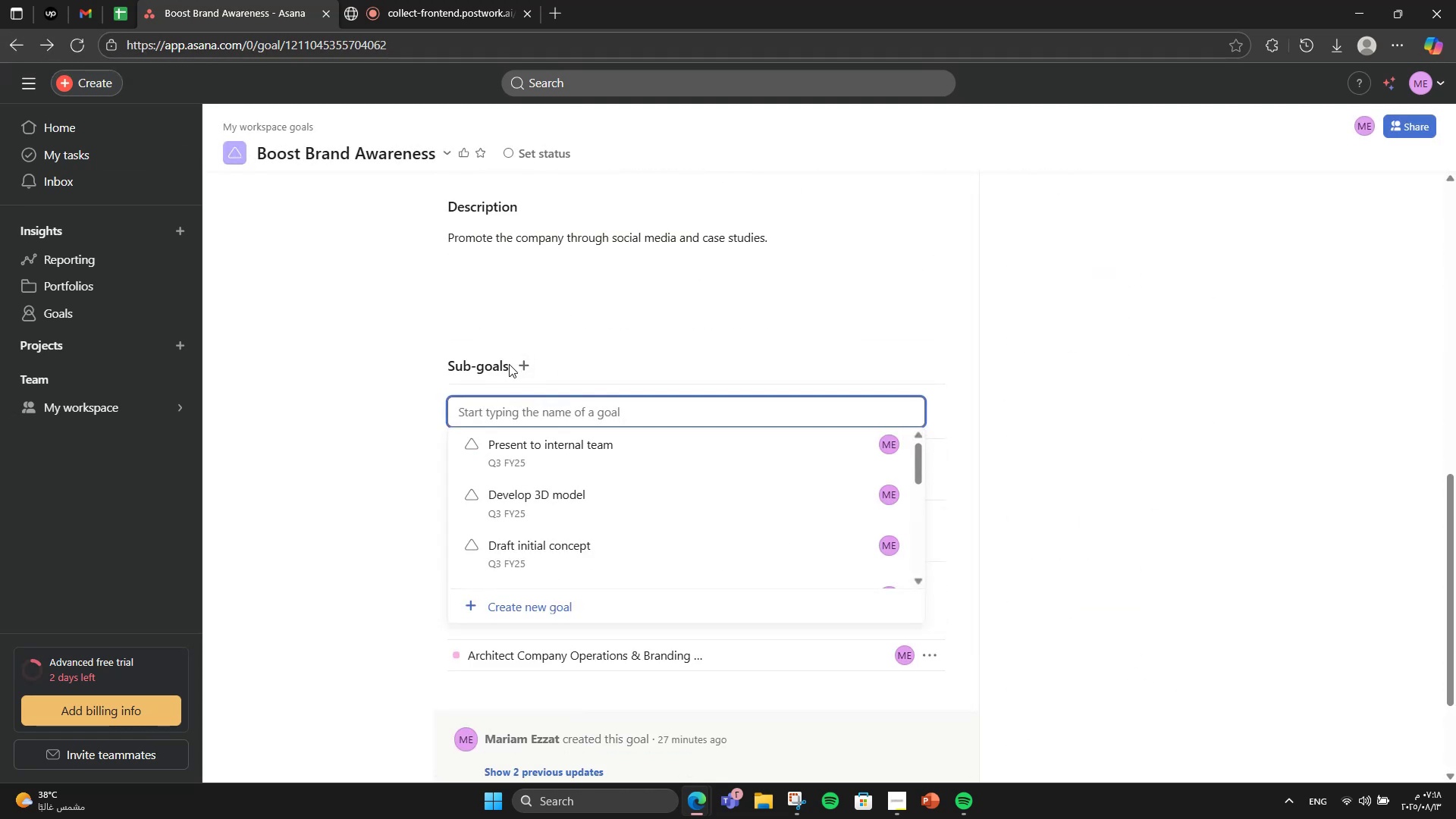 
type(Track engagement)
 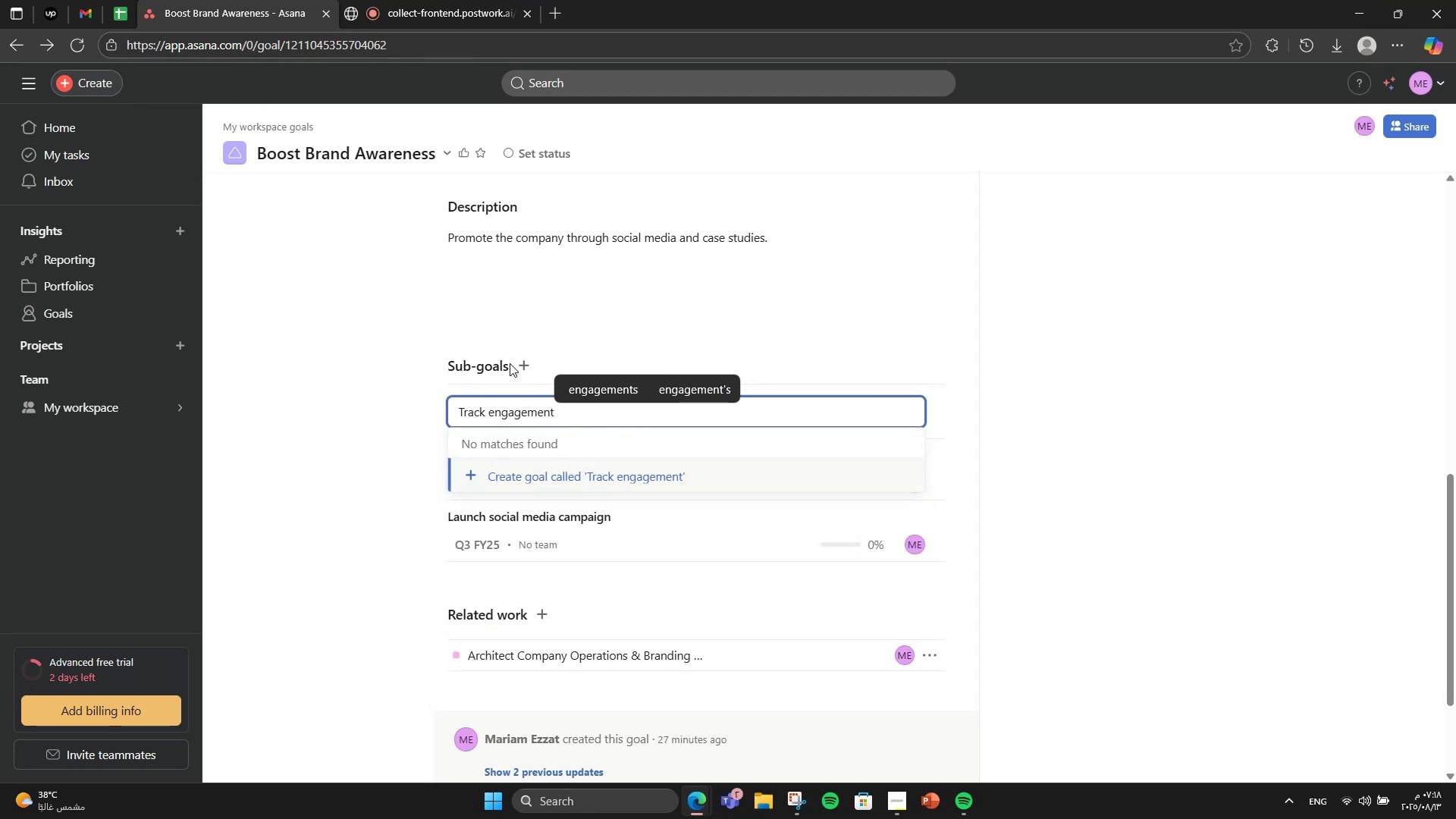 
wait(5.45)
 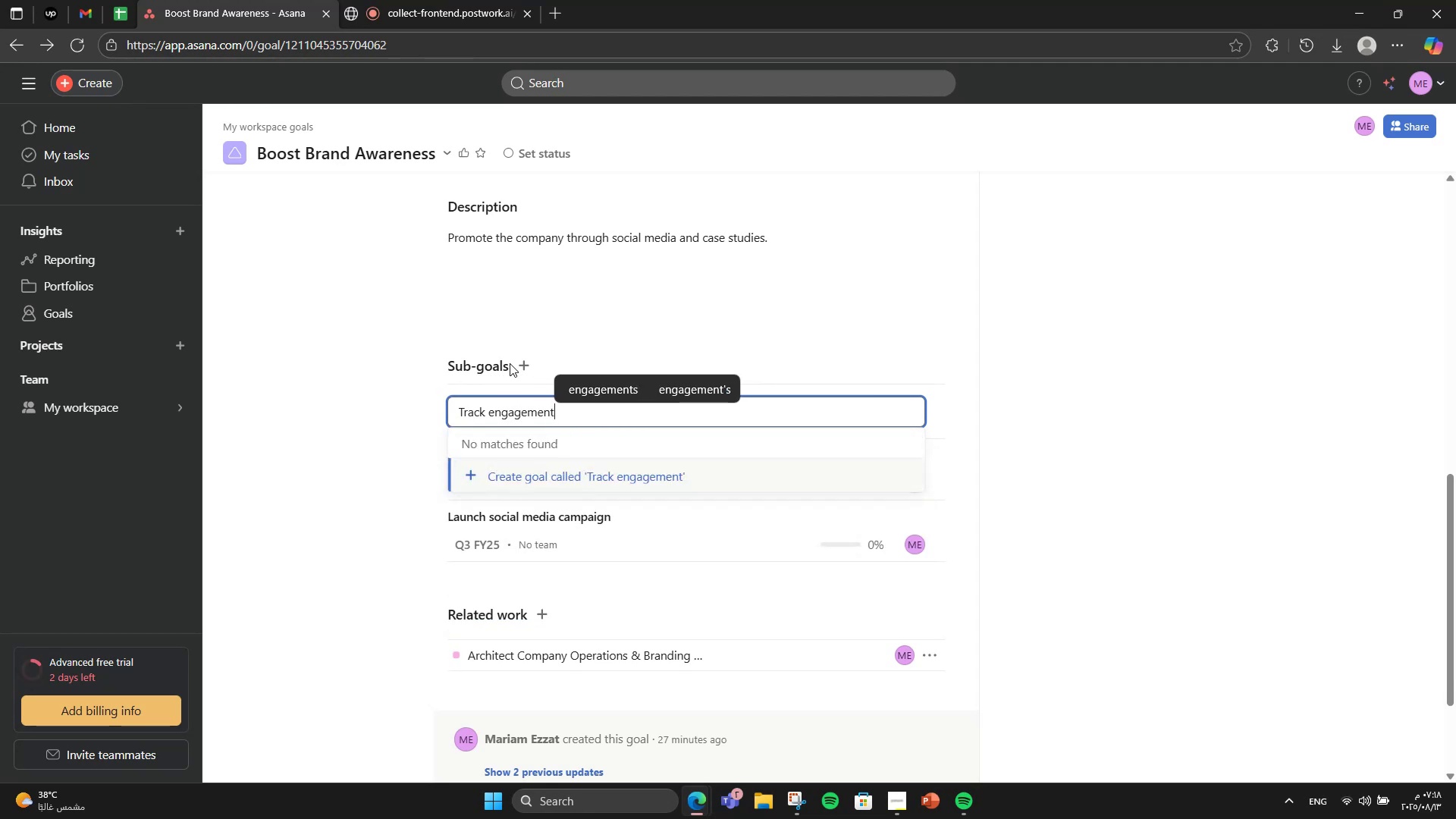 
type(b)
key(Backspace)
type( metrics)
 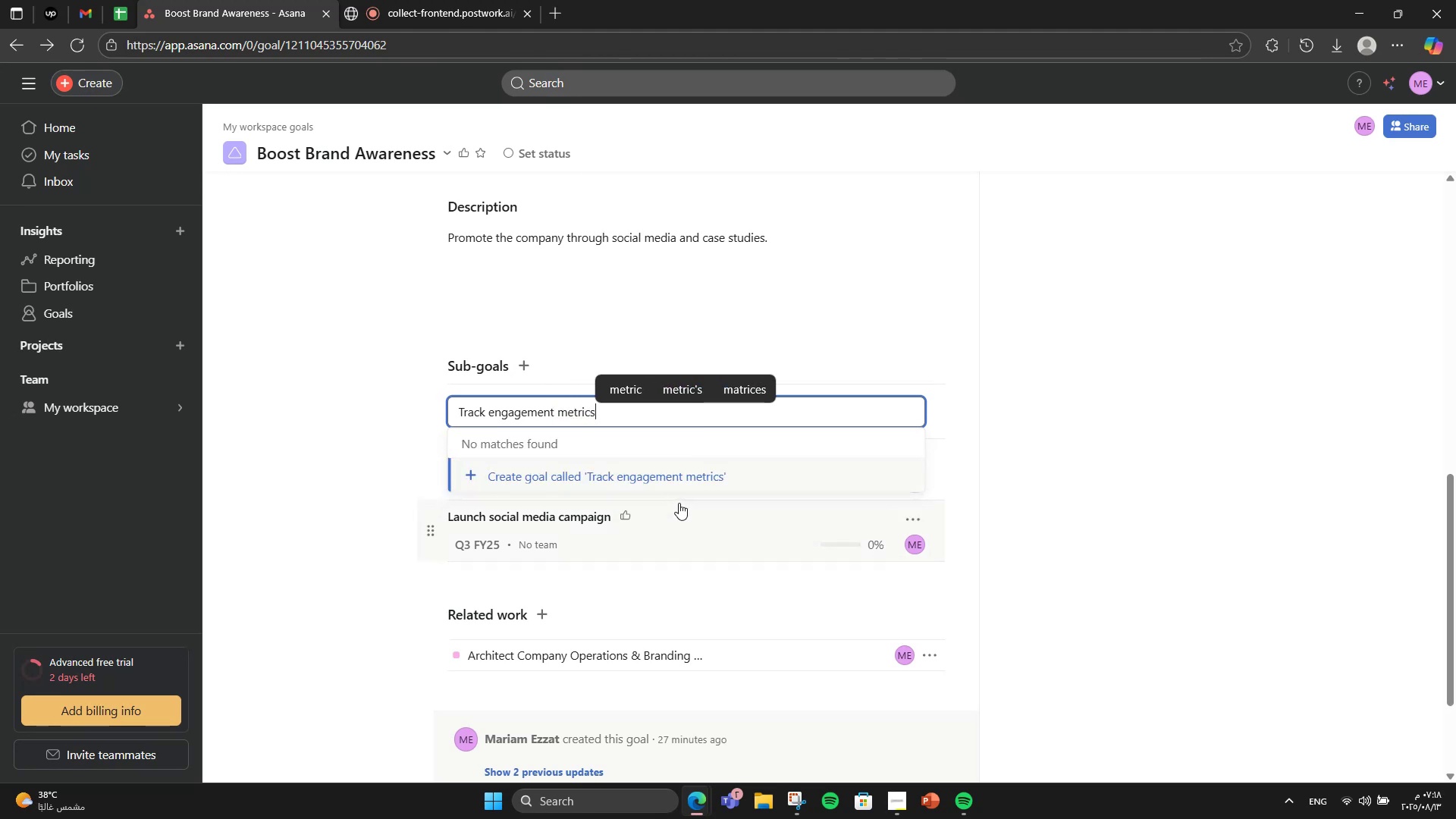 
left_click([679, 490])
 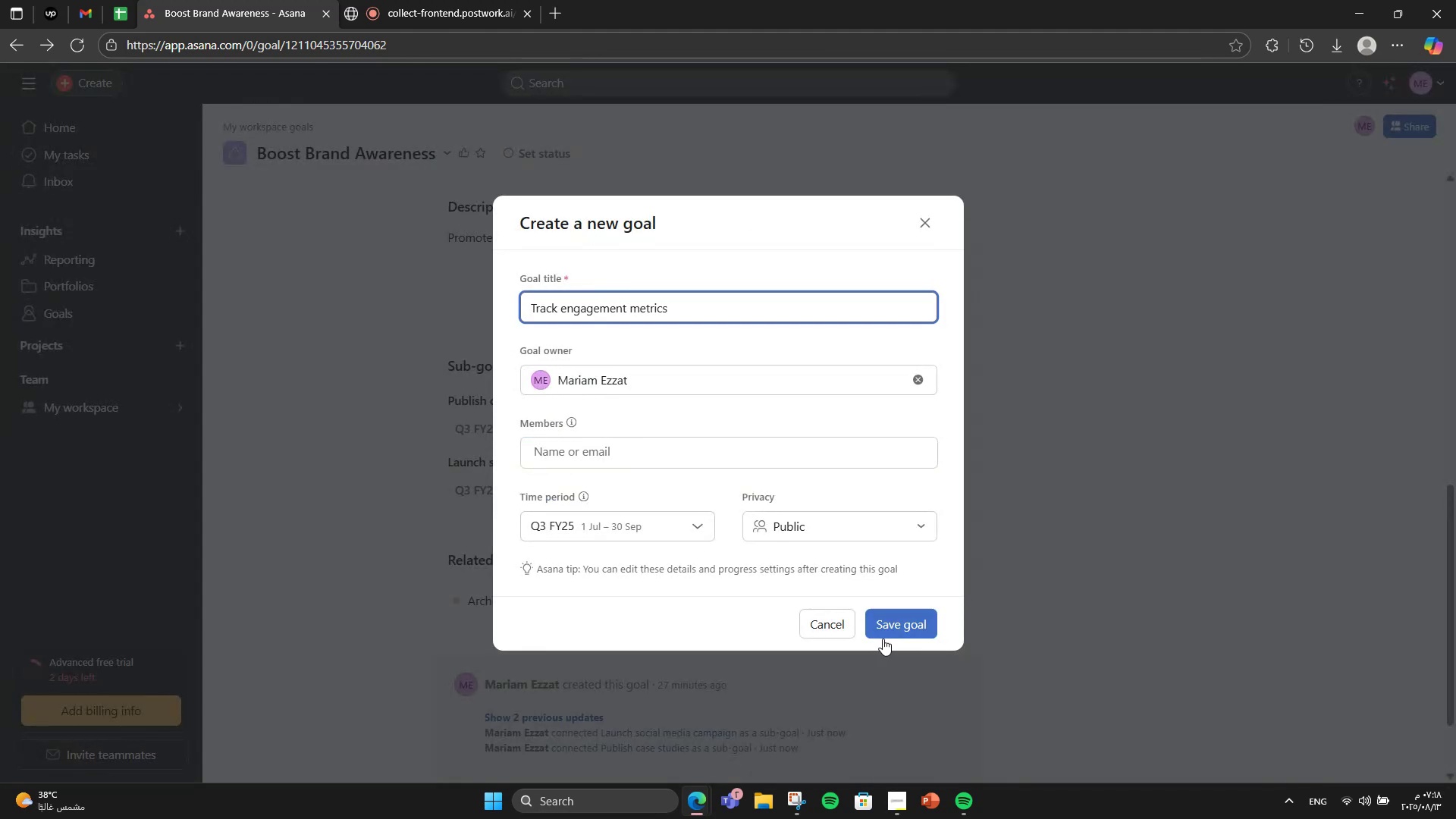 
left_click([883, 639])
 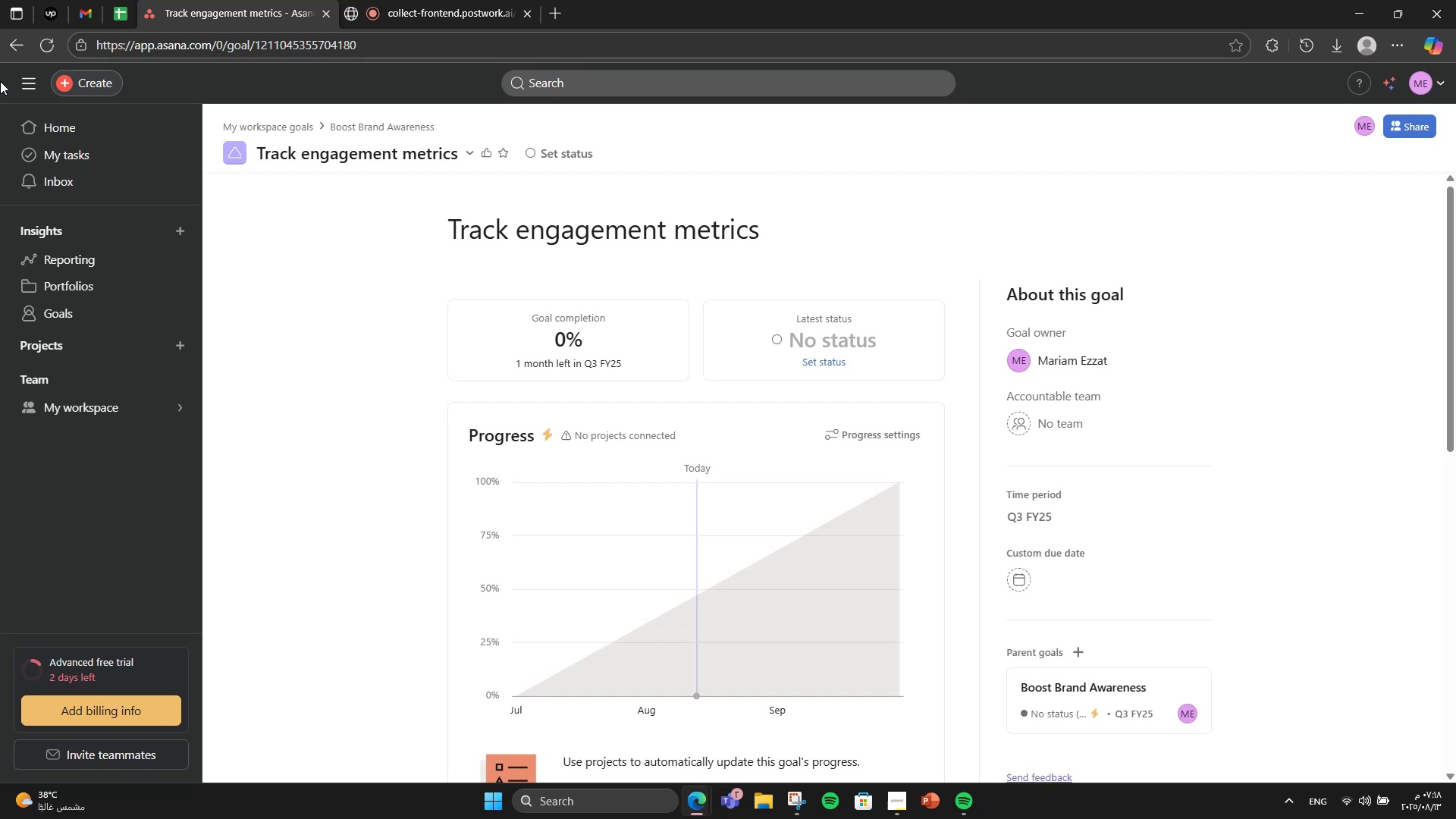 
left_click([11, 34])
 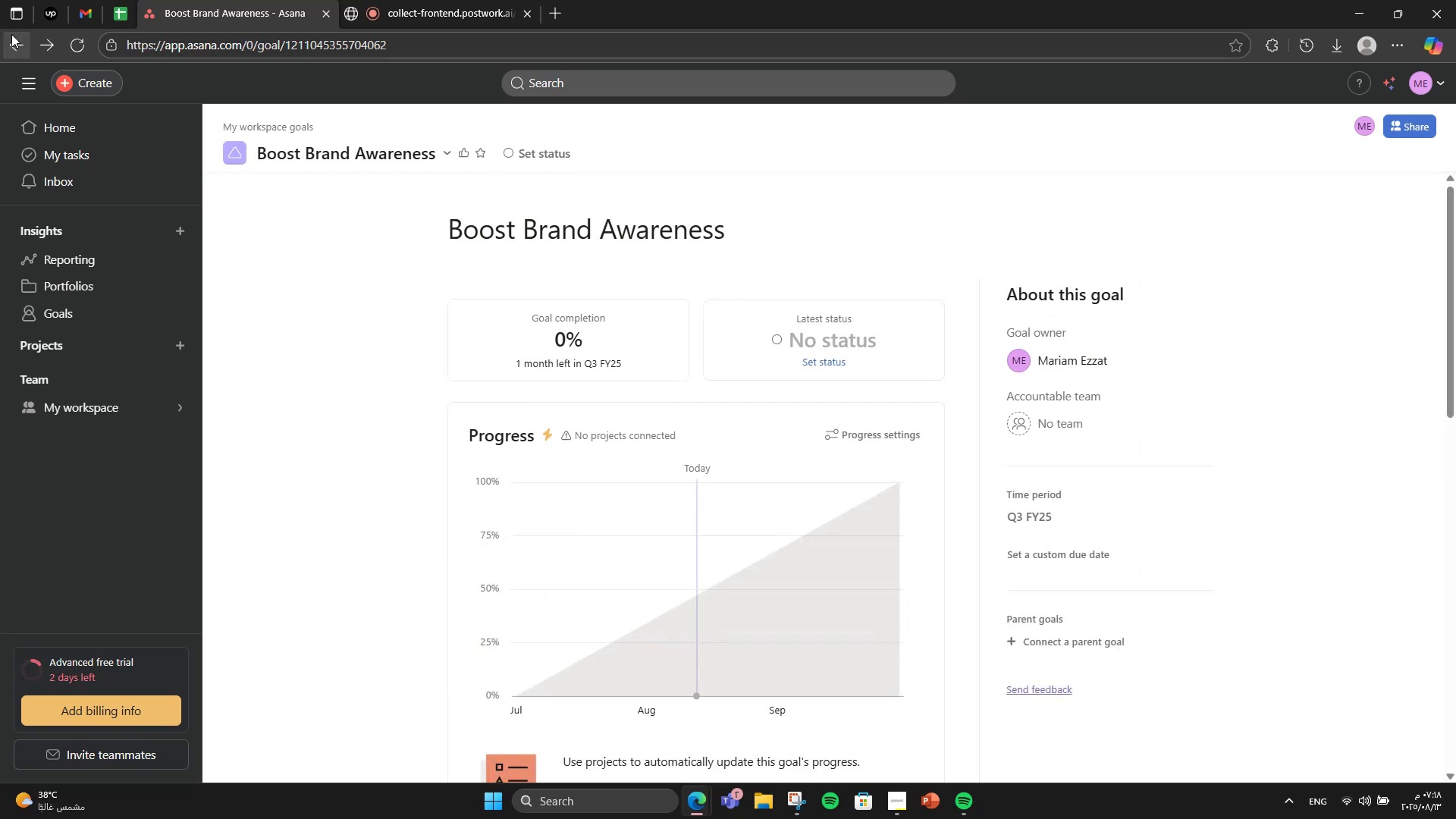 
scroll: coordinate [305, 217], scroll_direction: down, amount: 4.0
 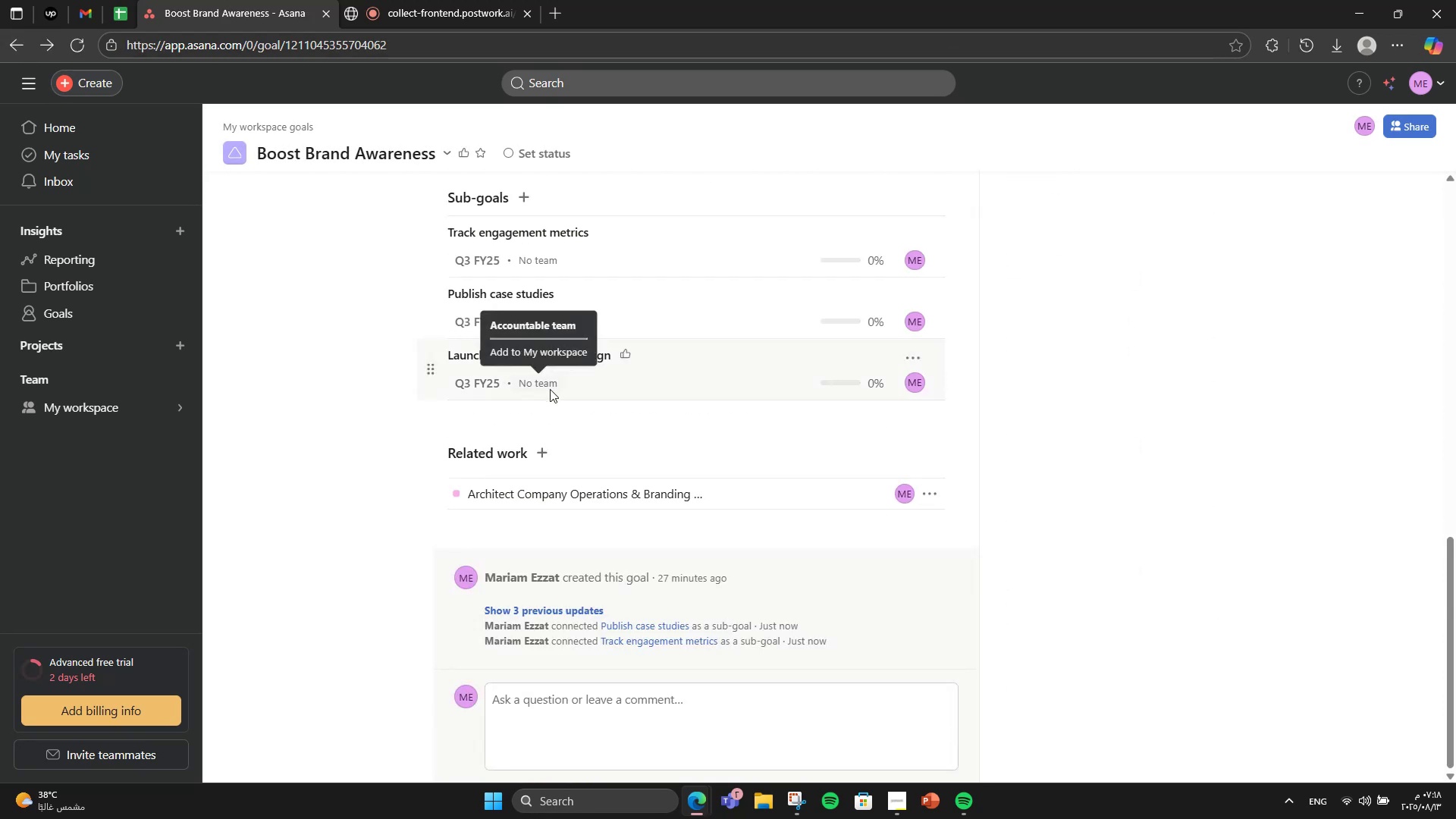 
mouse_move([536, 428])
 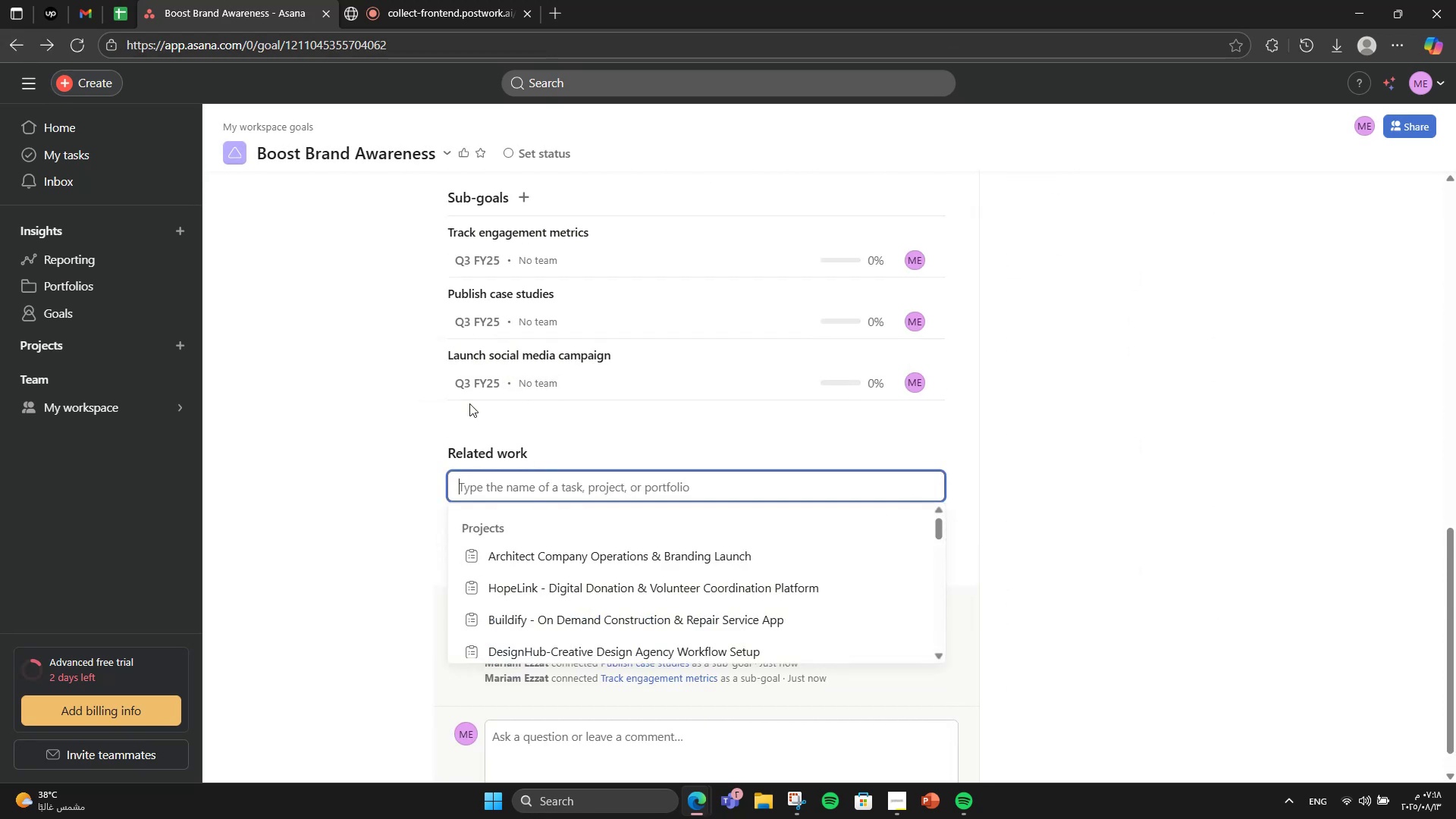 
type(Si)
key(Backspace)
type(ocial )
 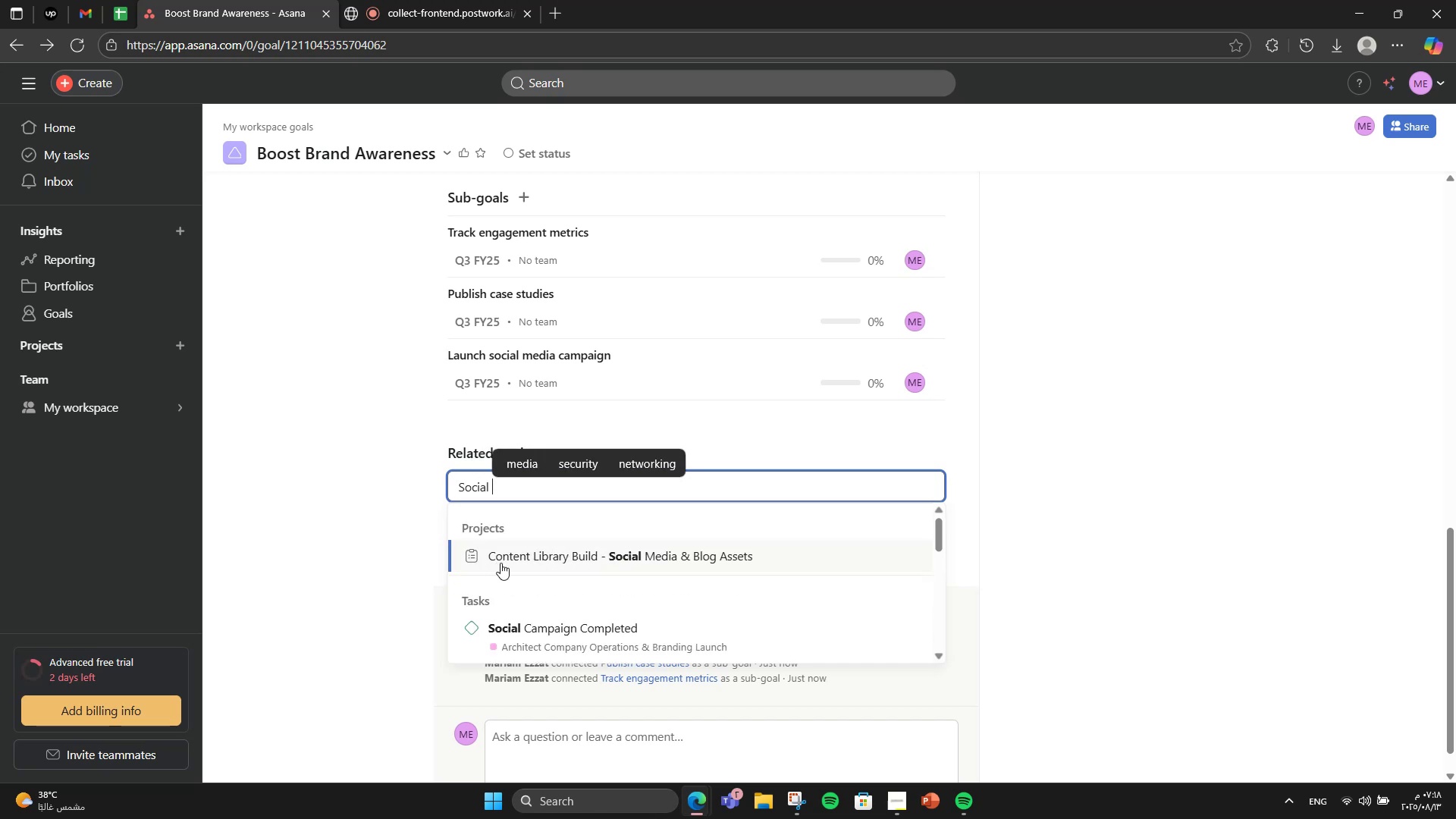 
left_click([522, 611])
 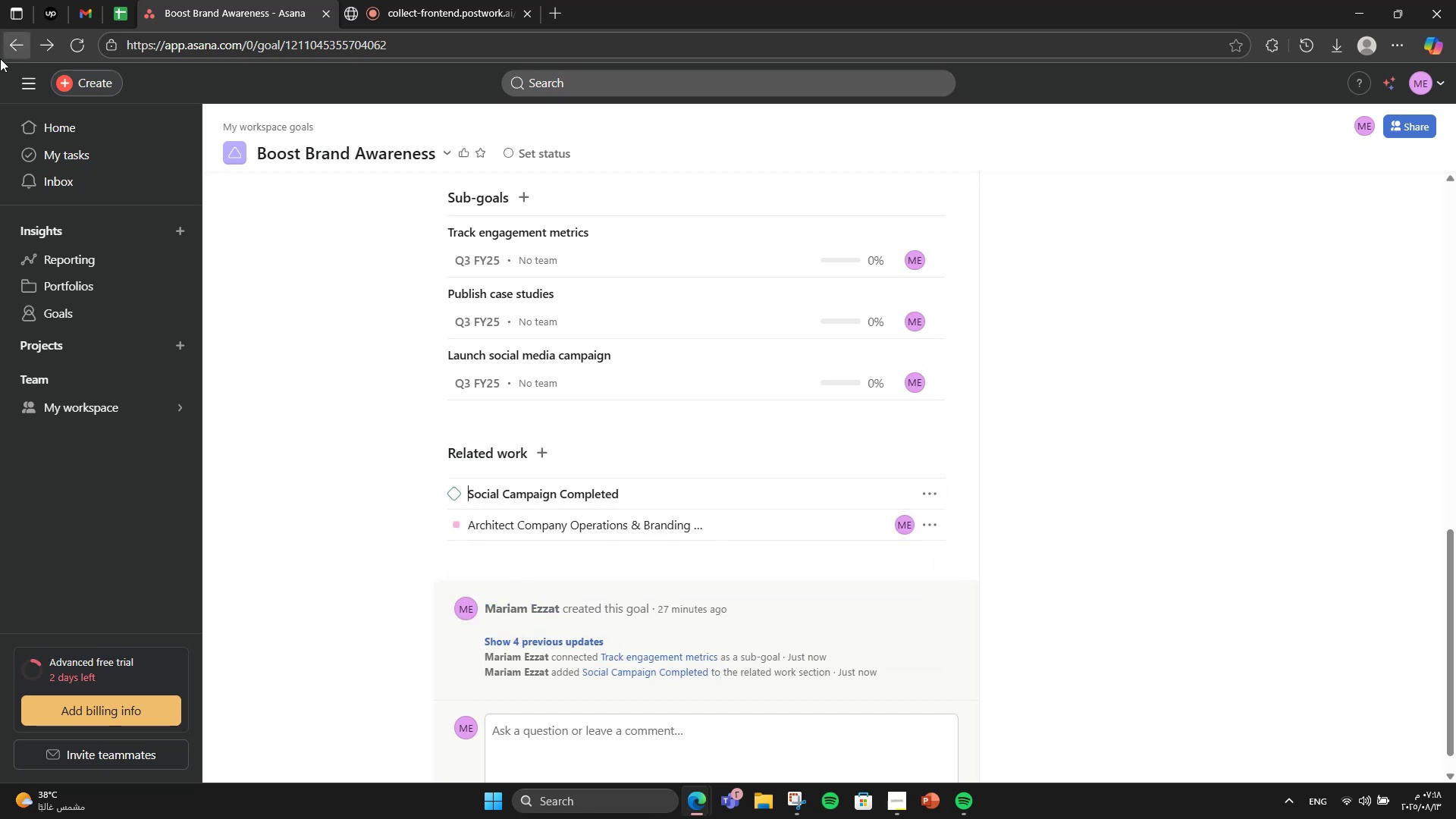 
scroll: coordinate [484, 228], scroll_direction: down, amount: 6.0
 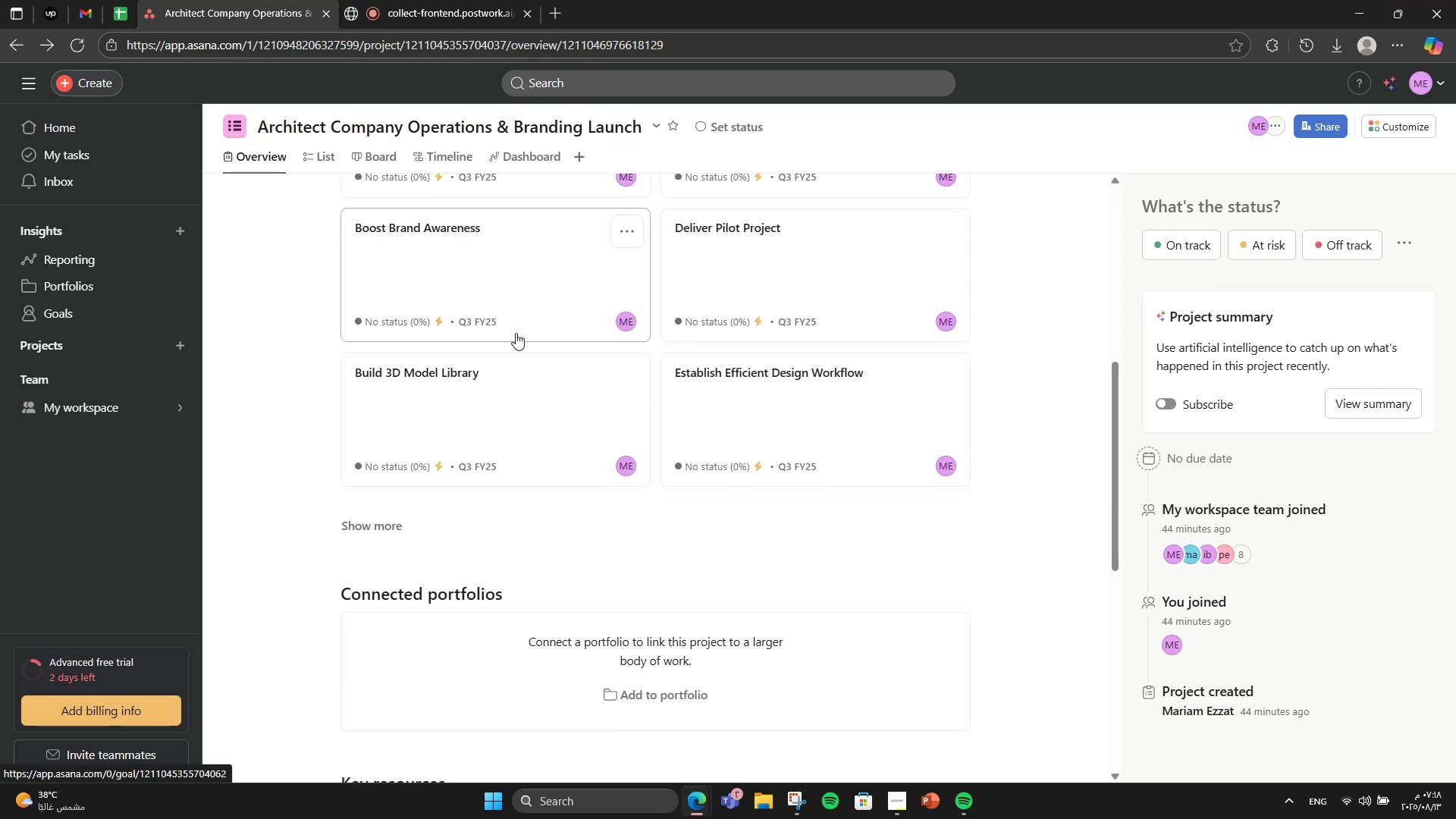 
mouse_move([527, 384])
 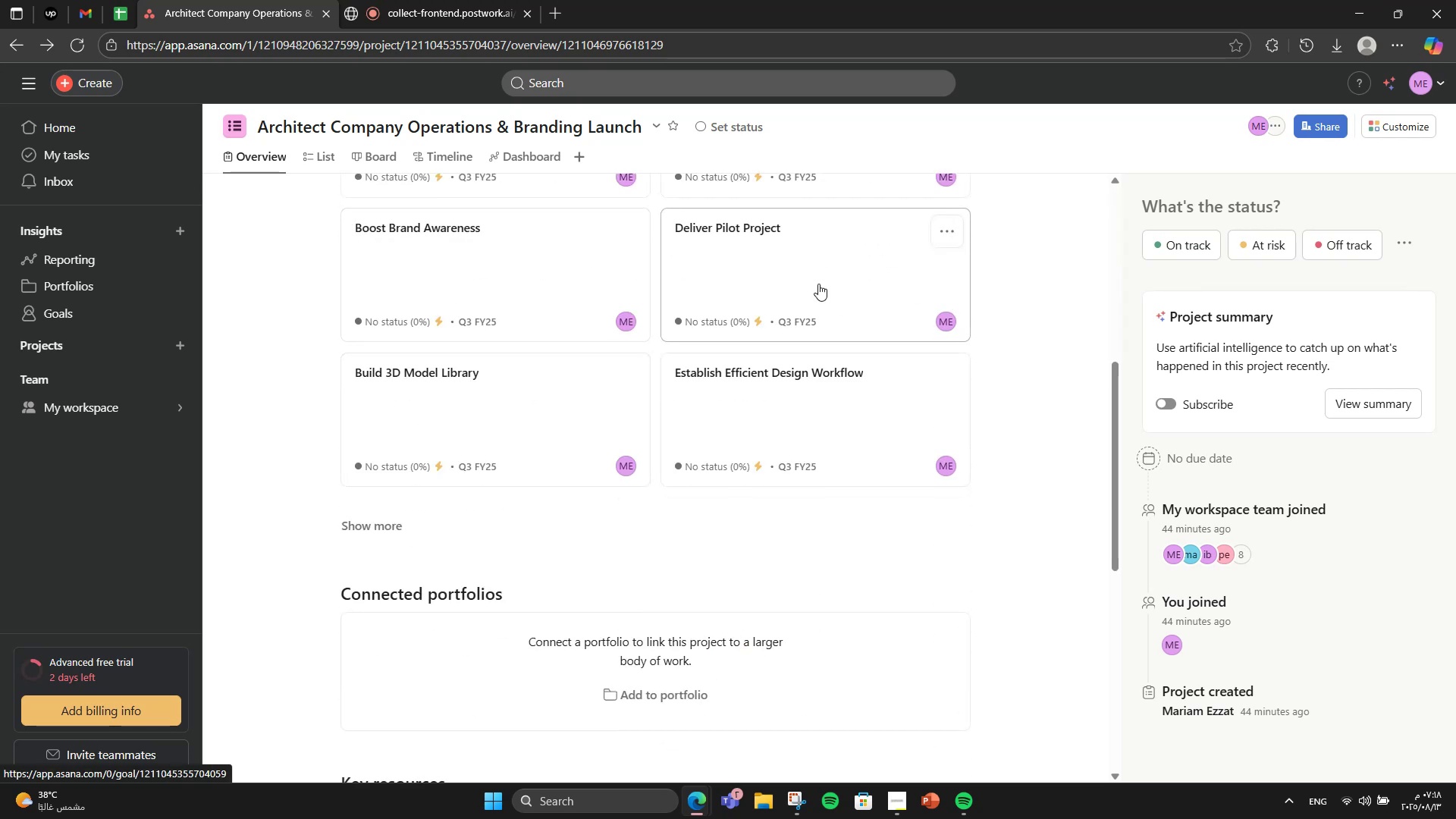 
scroll: coordinate [818, 284], scroll_direction: up, amount: 3.0
 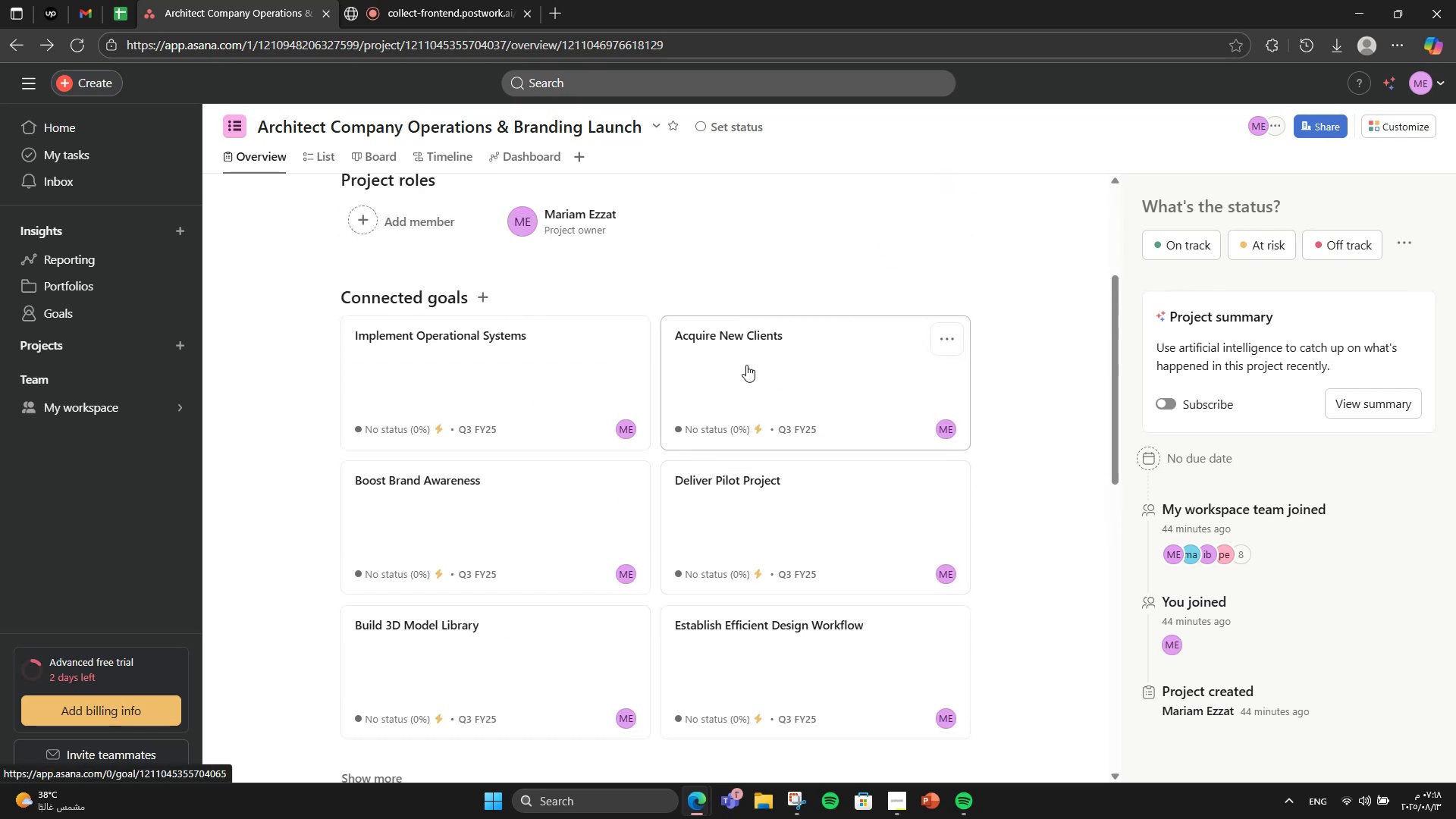 
left_click([746, 365])
 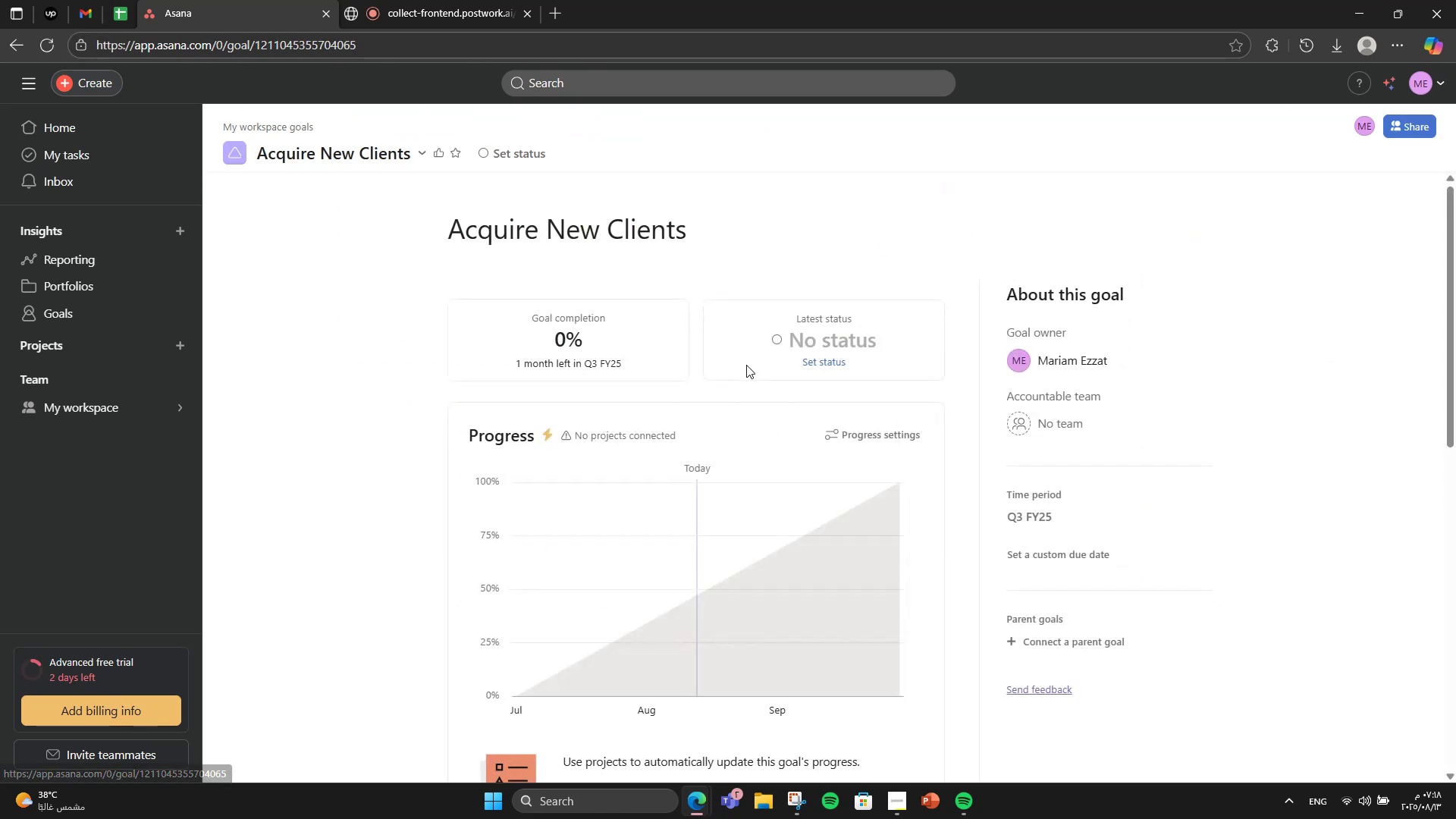 
scroll: coordinate [545, 557], scroll_direction: down, amount: 6.0
 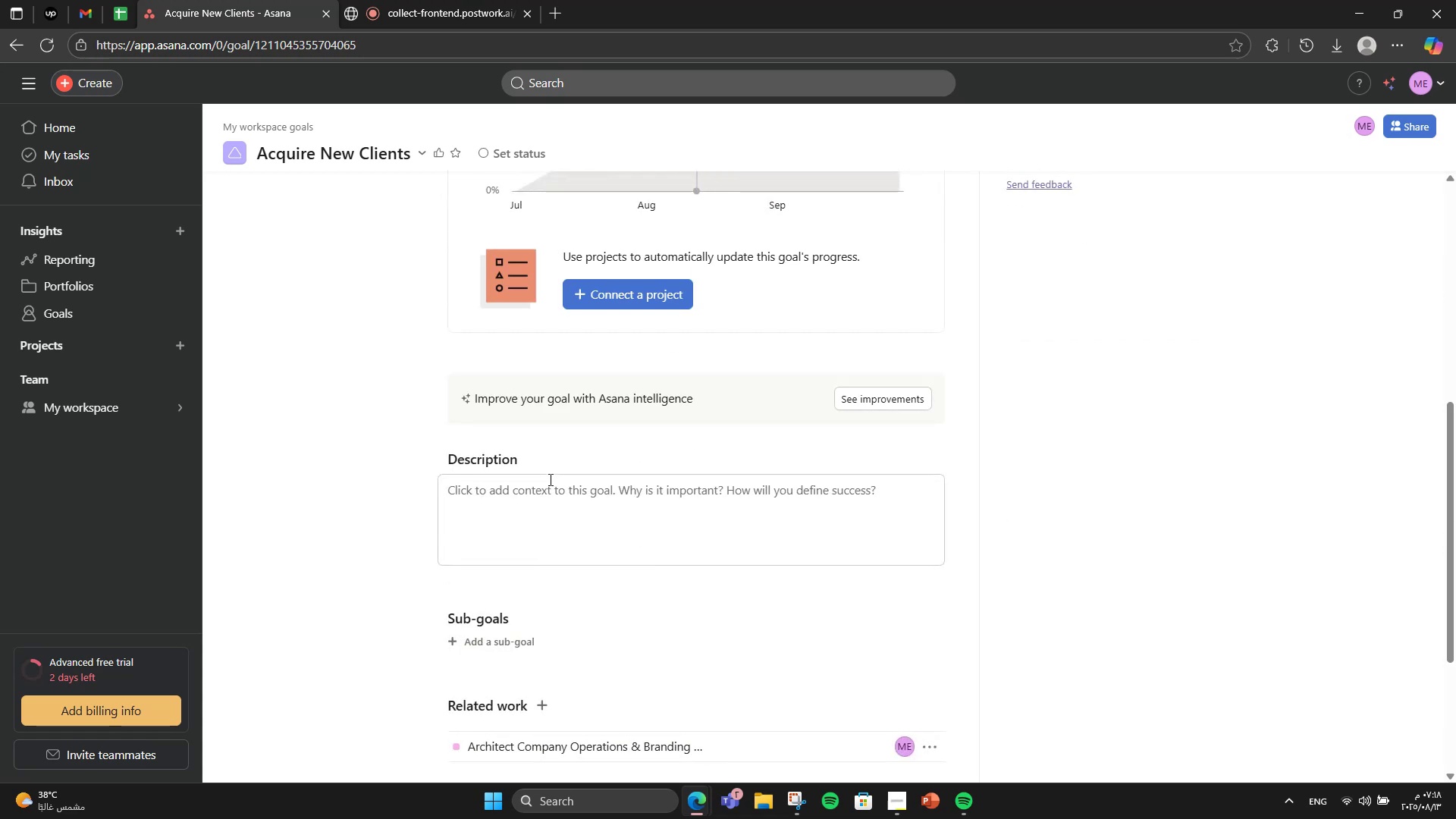 
left_click([549, 479])
 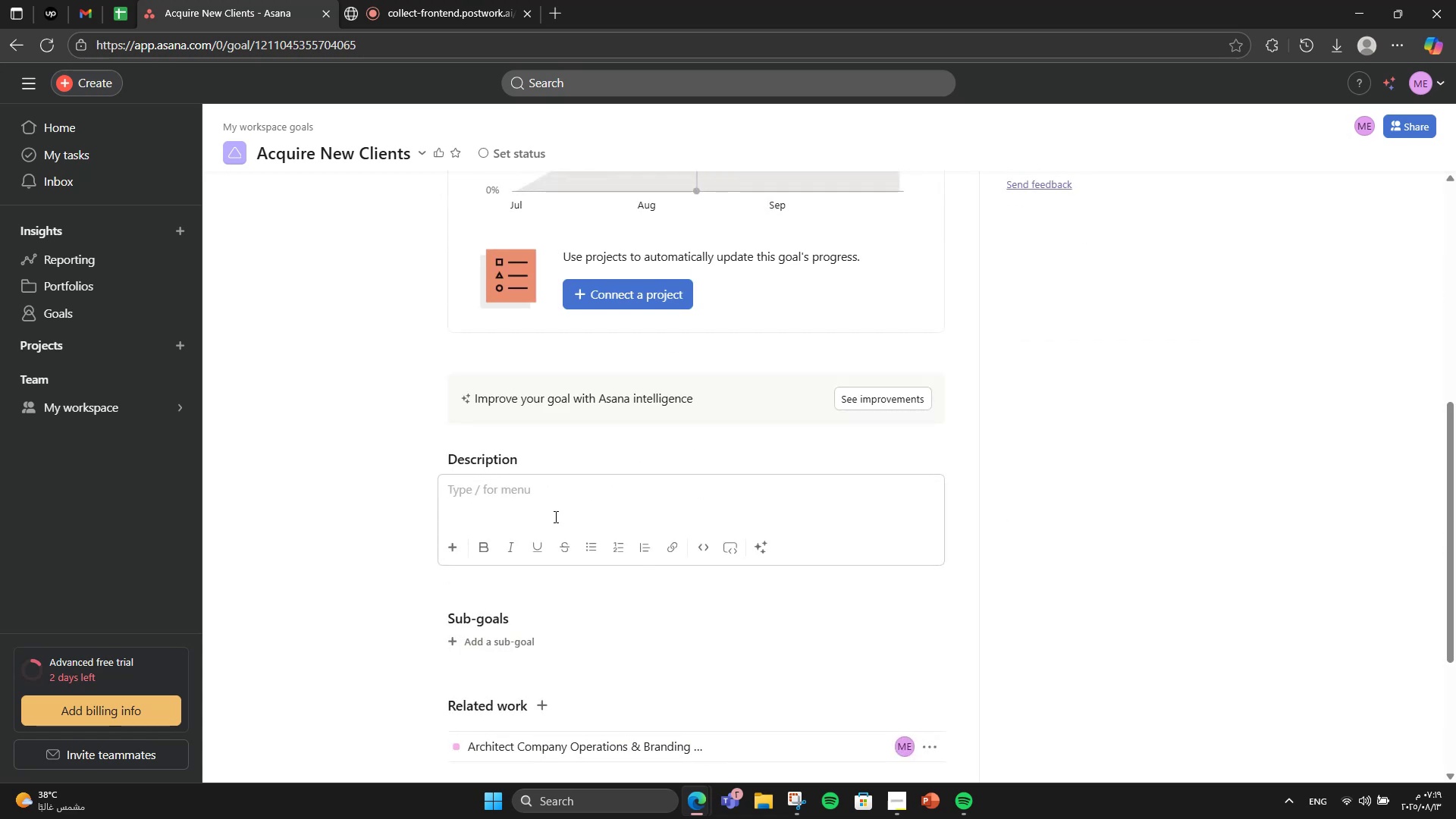 
type(Gee)
key(Backspace)
type(nerate qualified leads and convert them into paying clients.)
 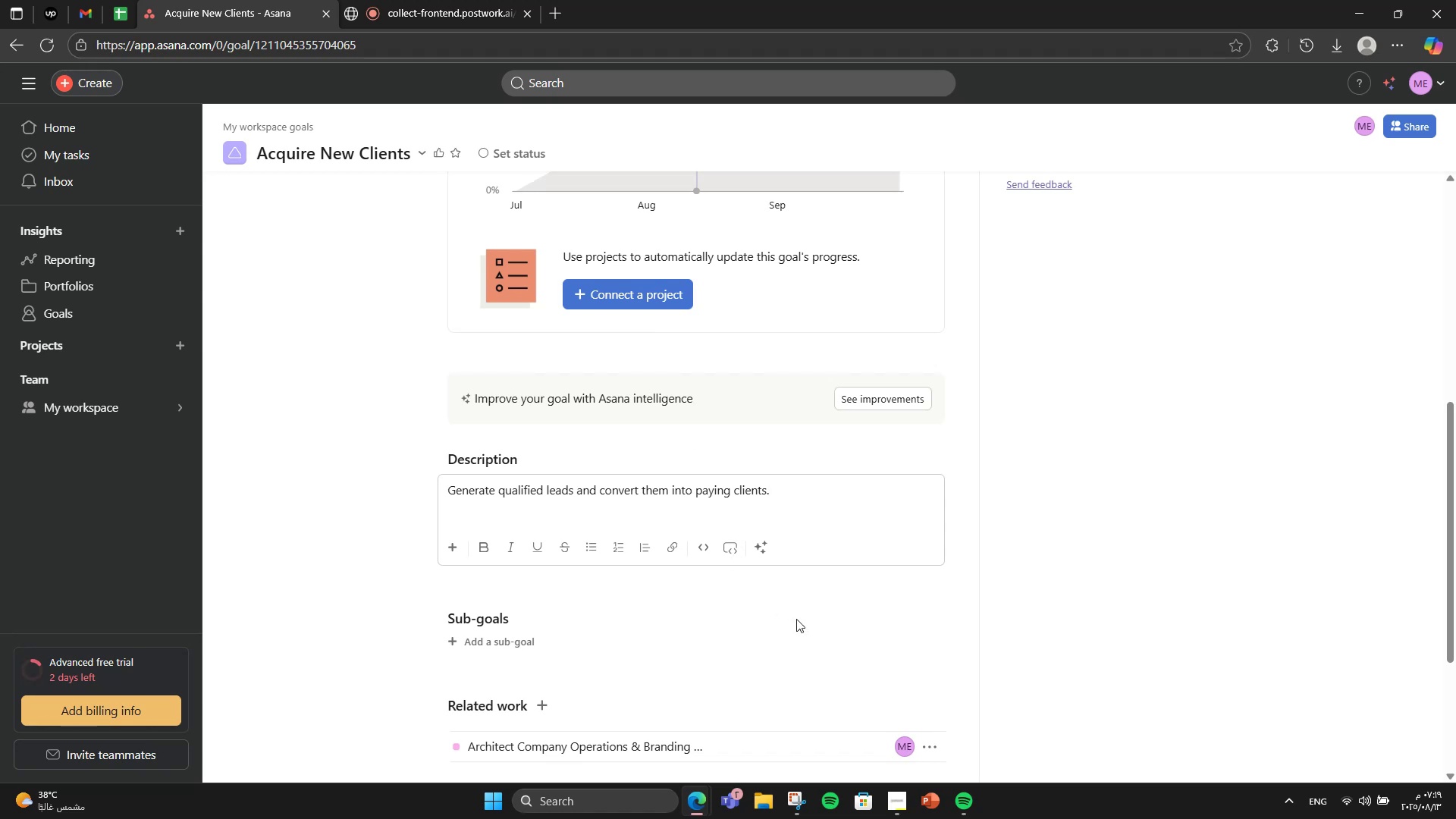 
scroll: coordinate [846, 598], scroll_direction: down, amount: 2.0
 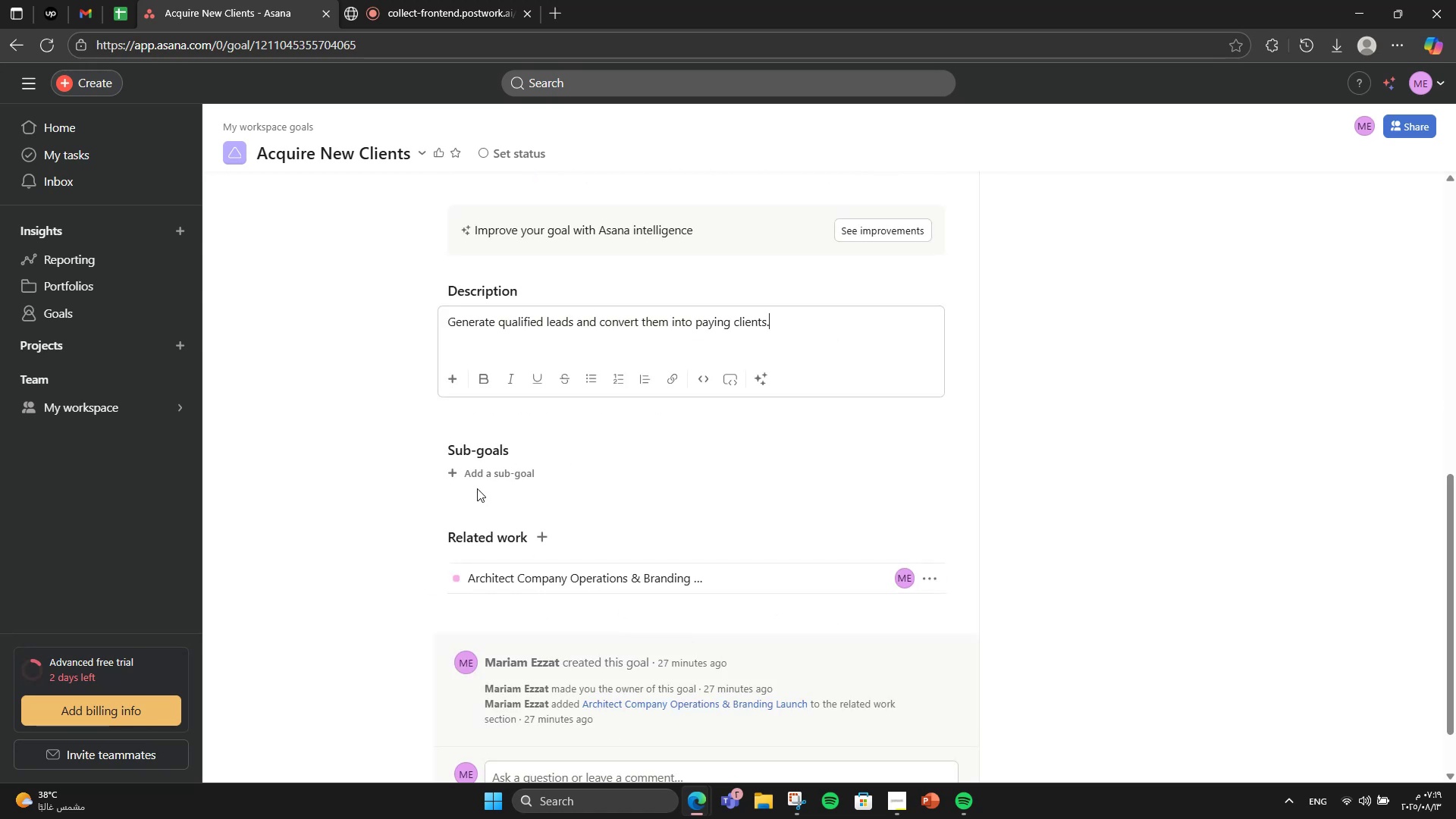 
left_click([482, 478])
 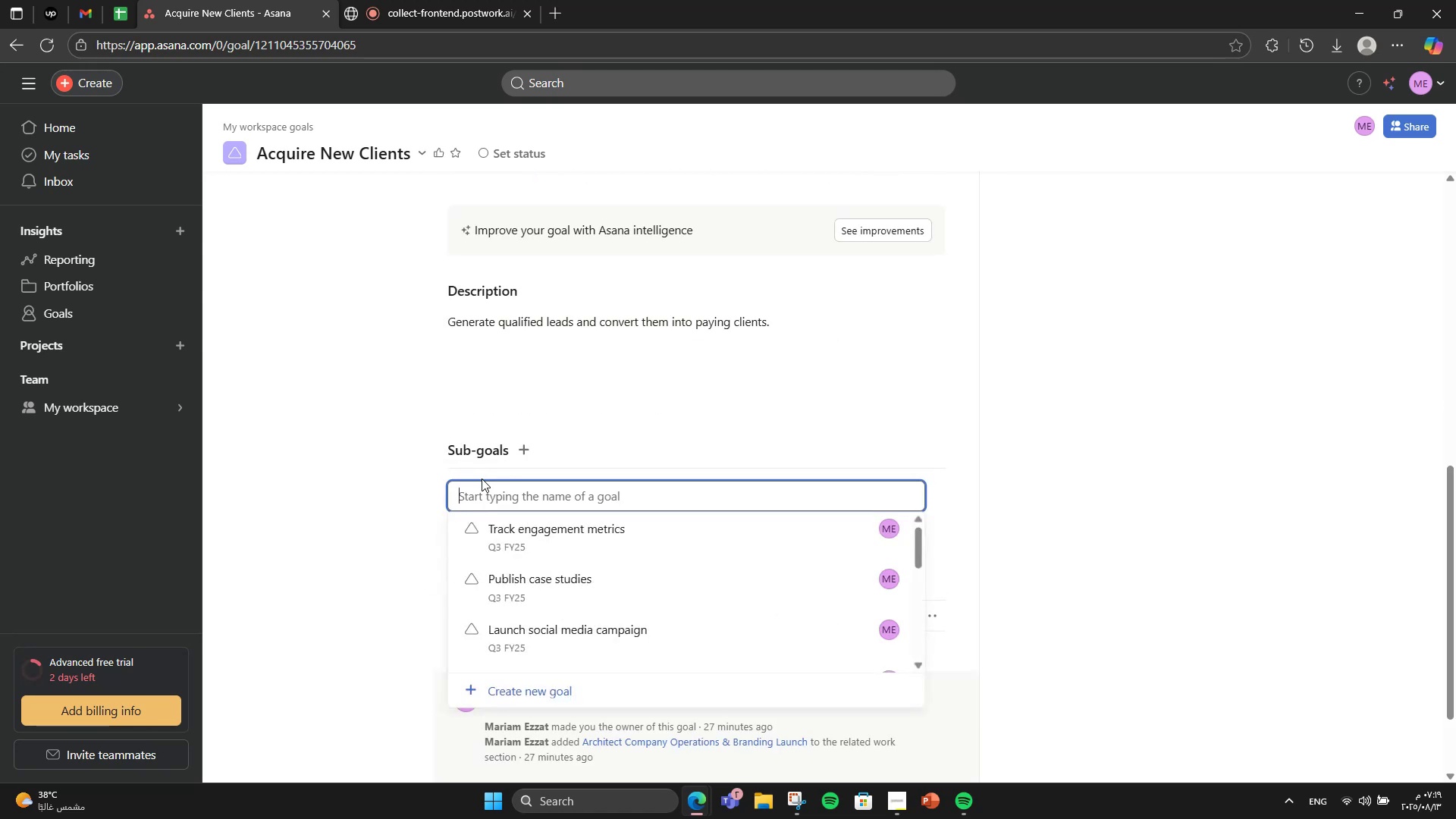 
type(Build leadd )
key(Backspace)
key(Backspace)
type( datebase)
 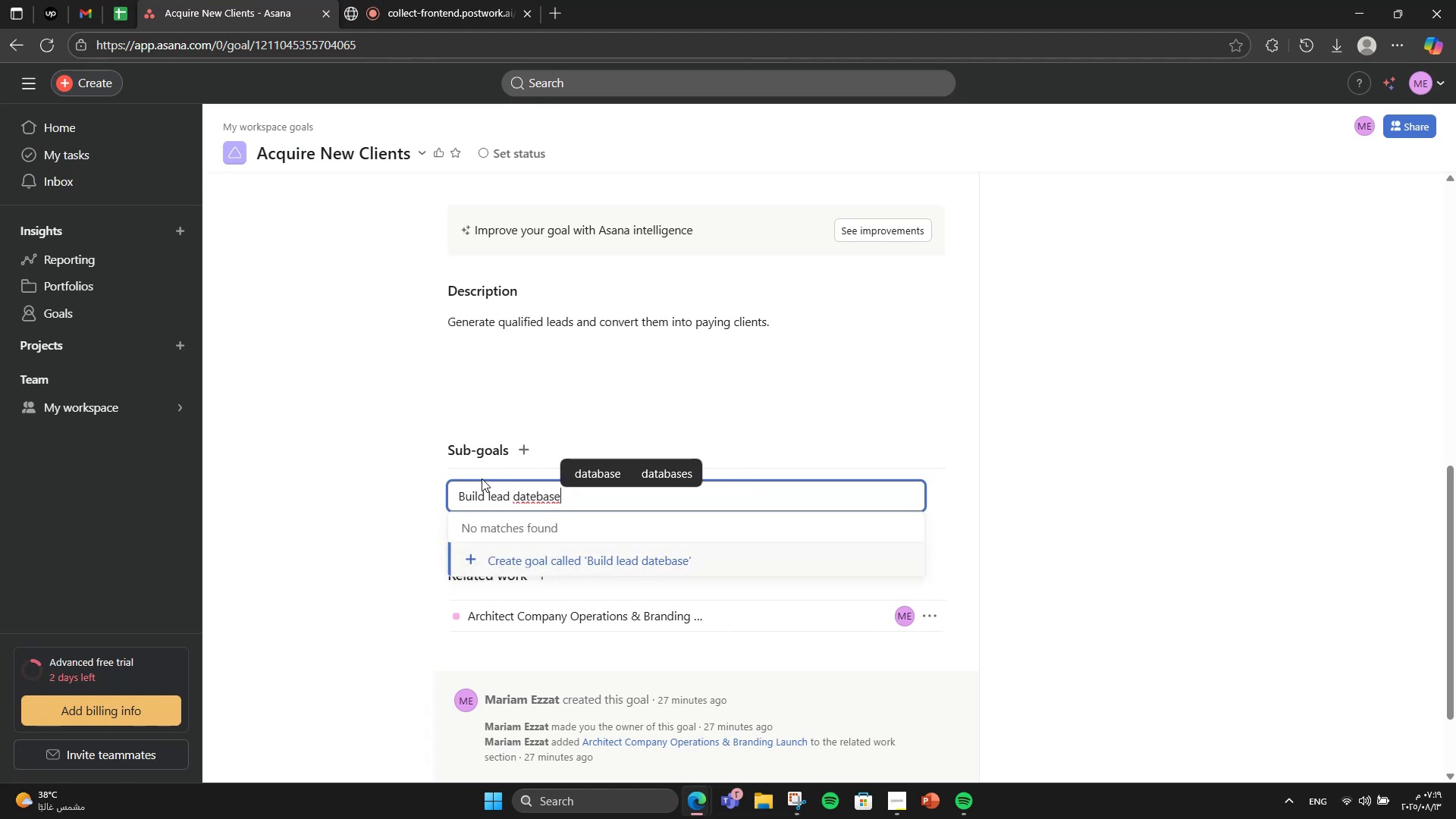 
left_click([601, 470])
 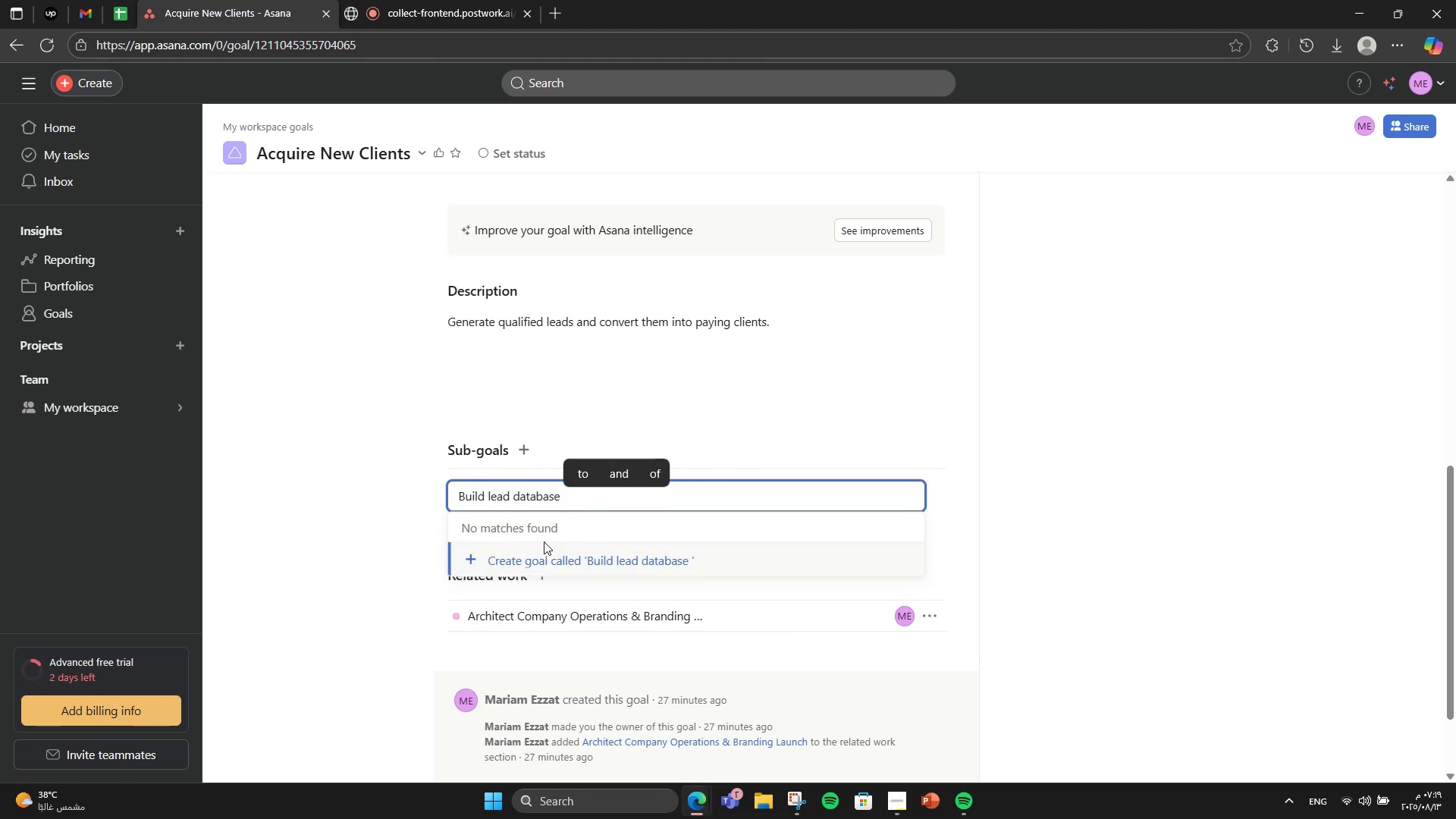 
left_click([559, 557])
 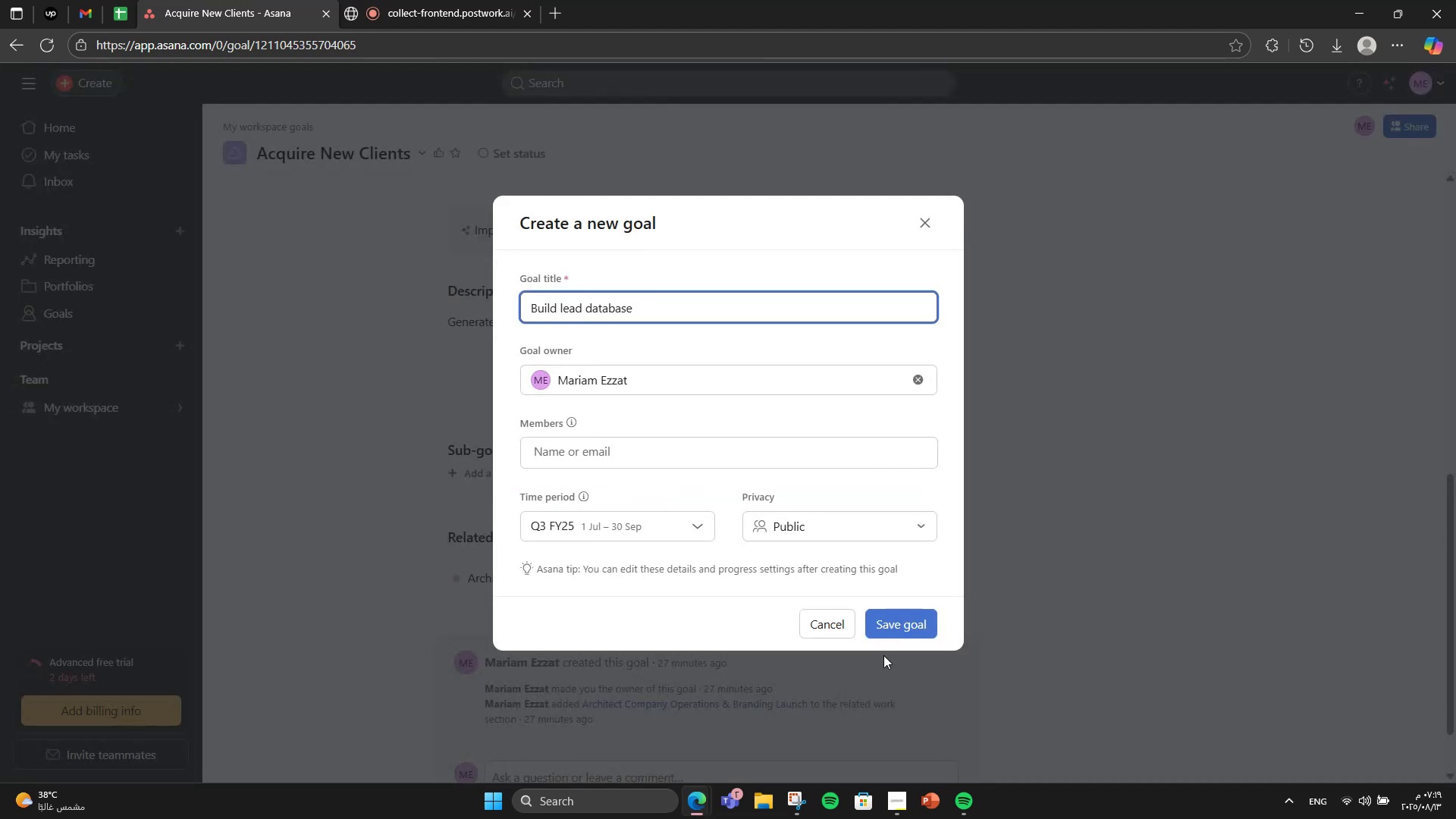 
left_click([906, 610])
 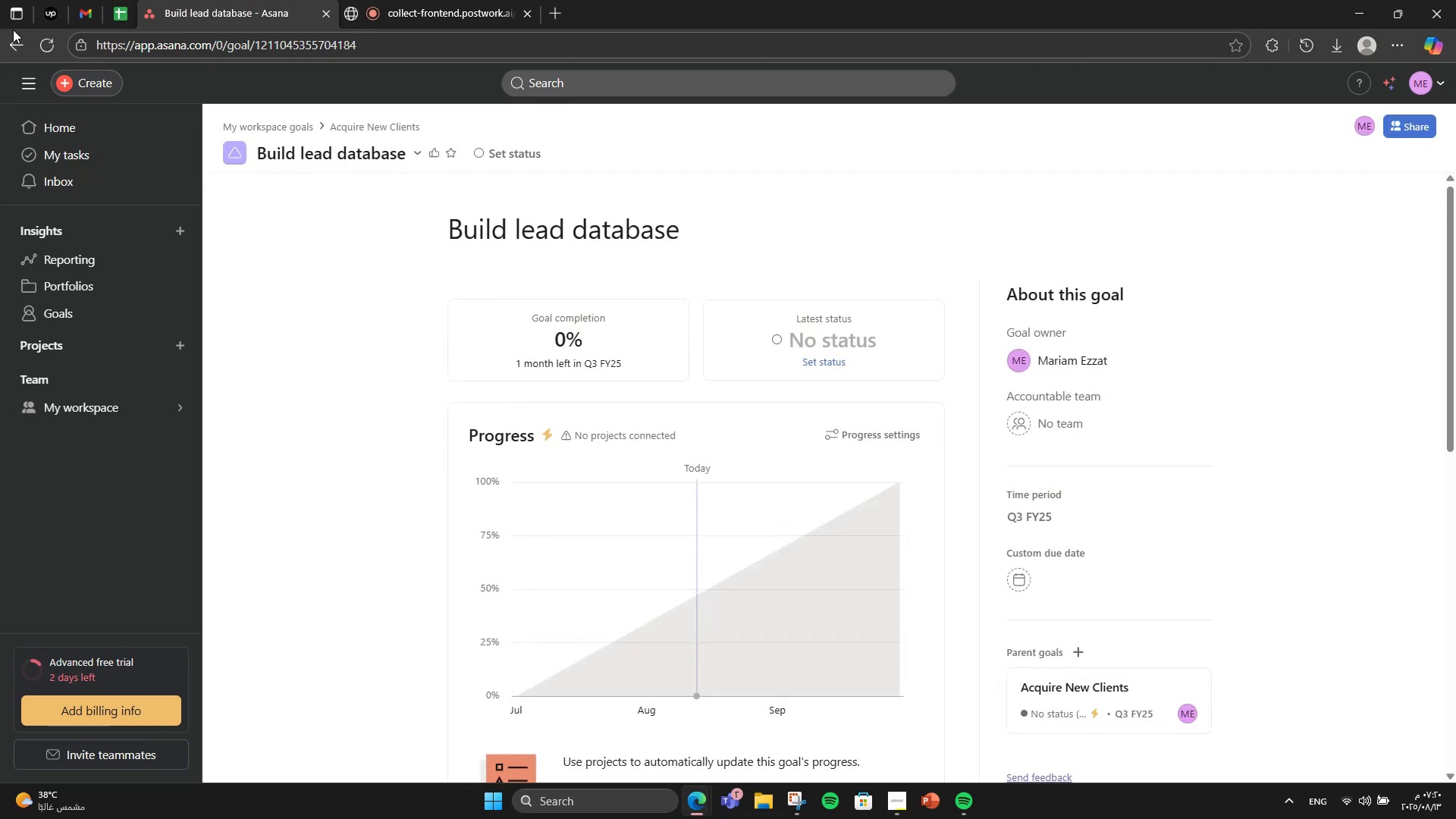 
left_click([11, 43])
 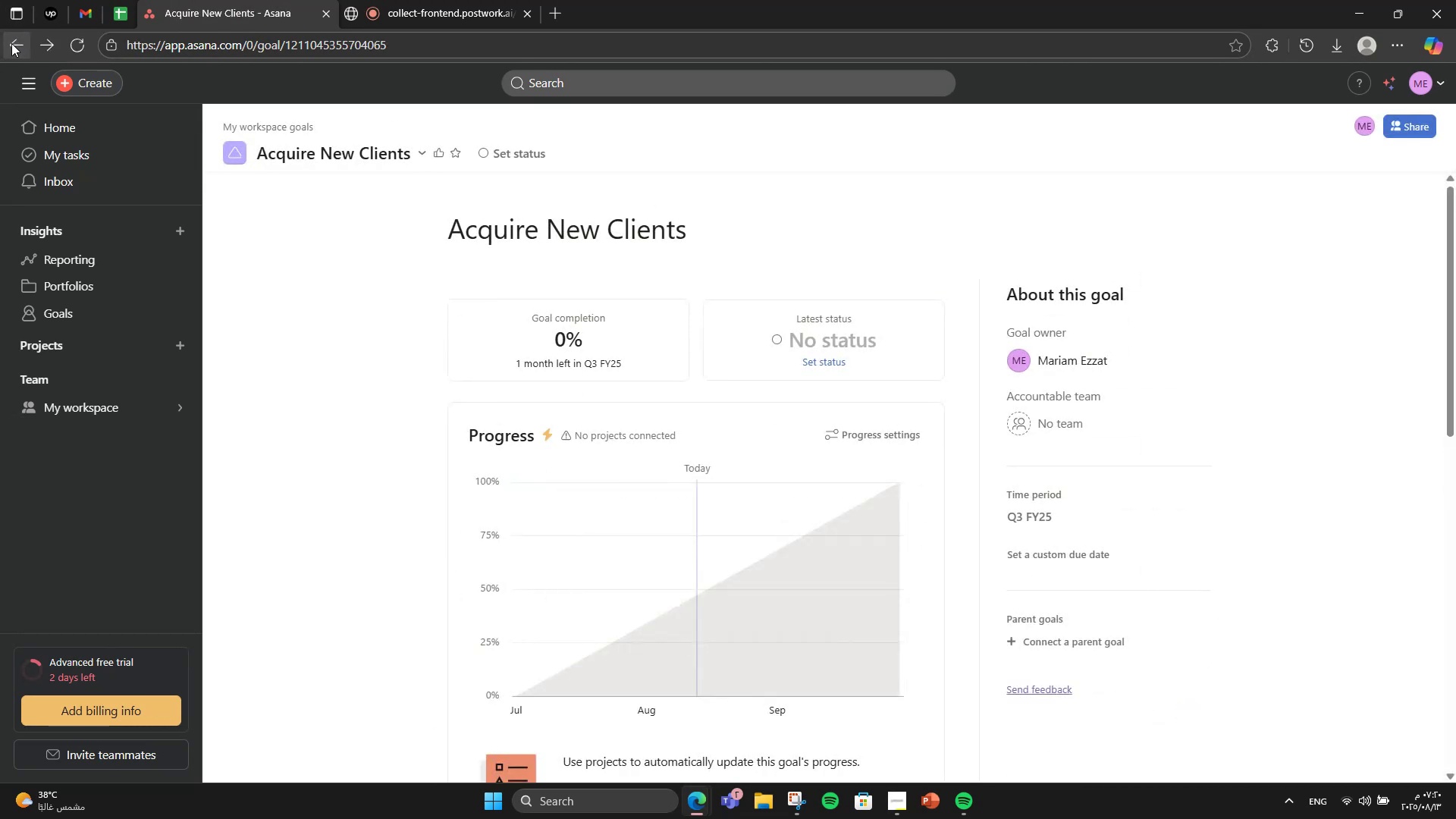 
scroll: coordinate [695, 576], scroll_direction: down, amount: 10.0
 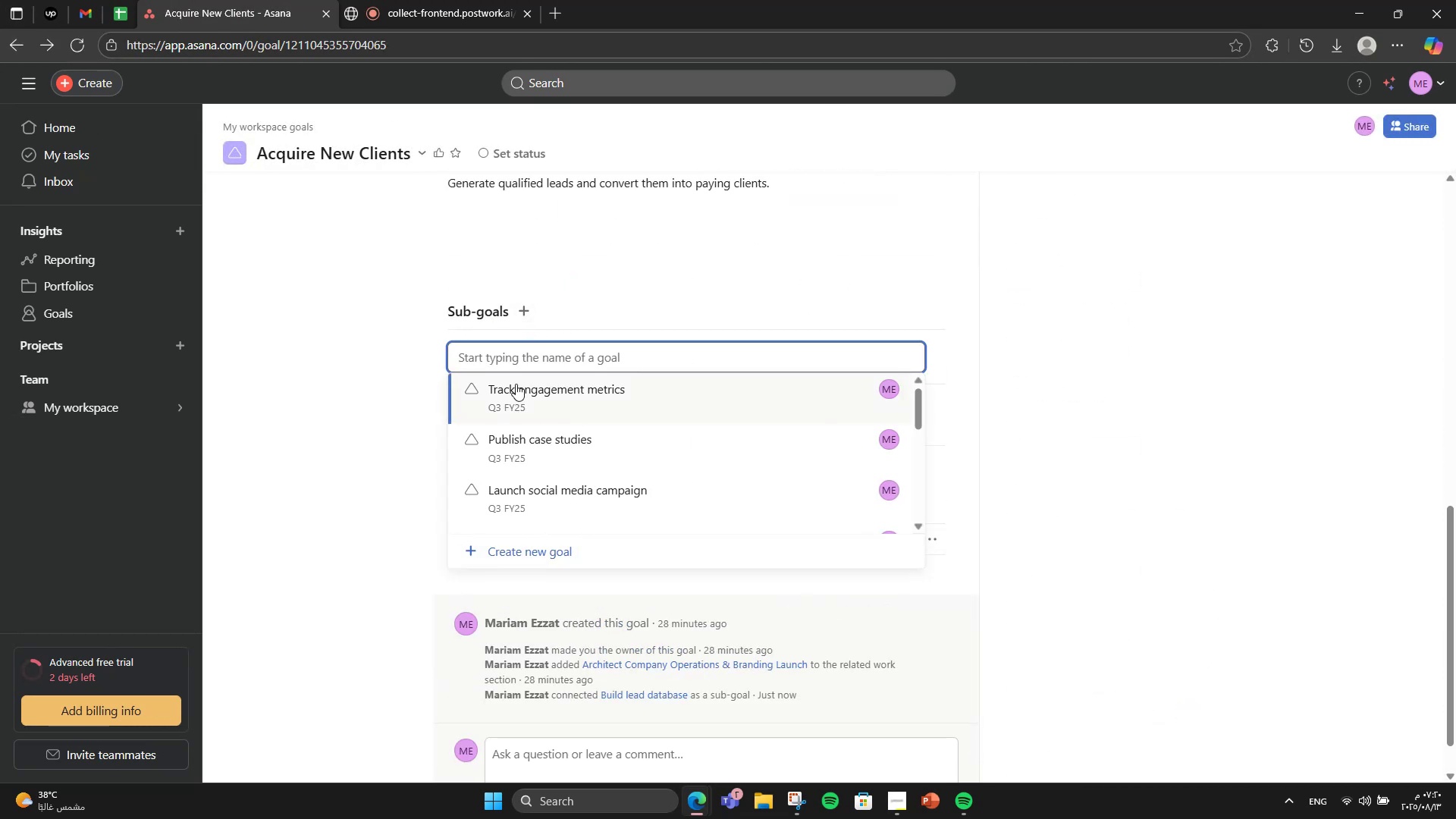 
type(Launch targeted outreach)
 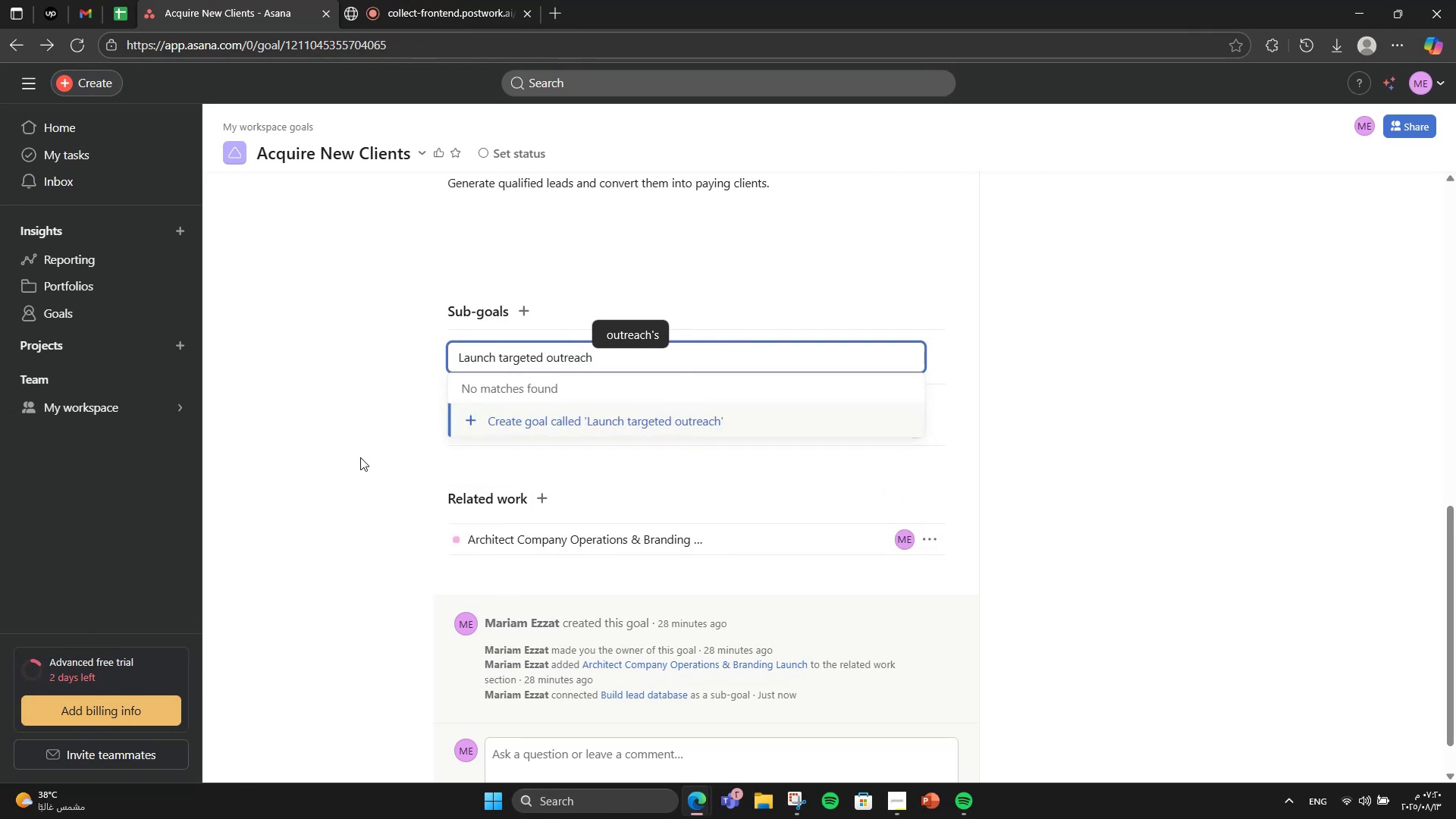 
left_click([551, 420])
 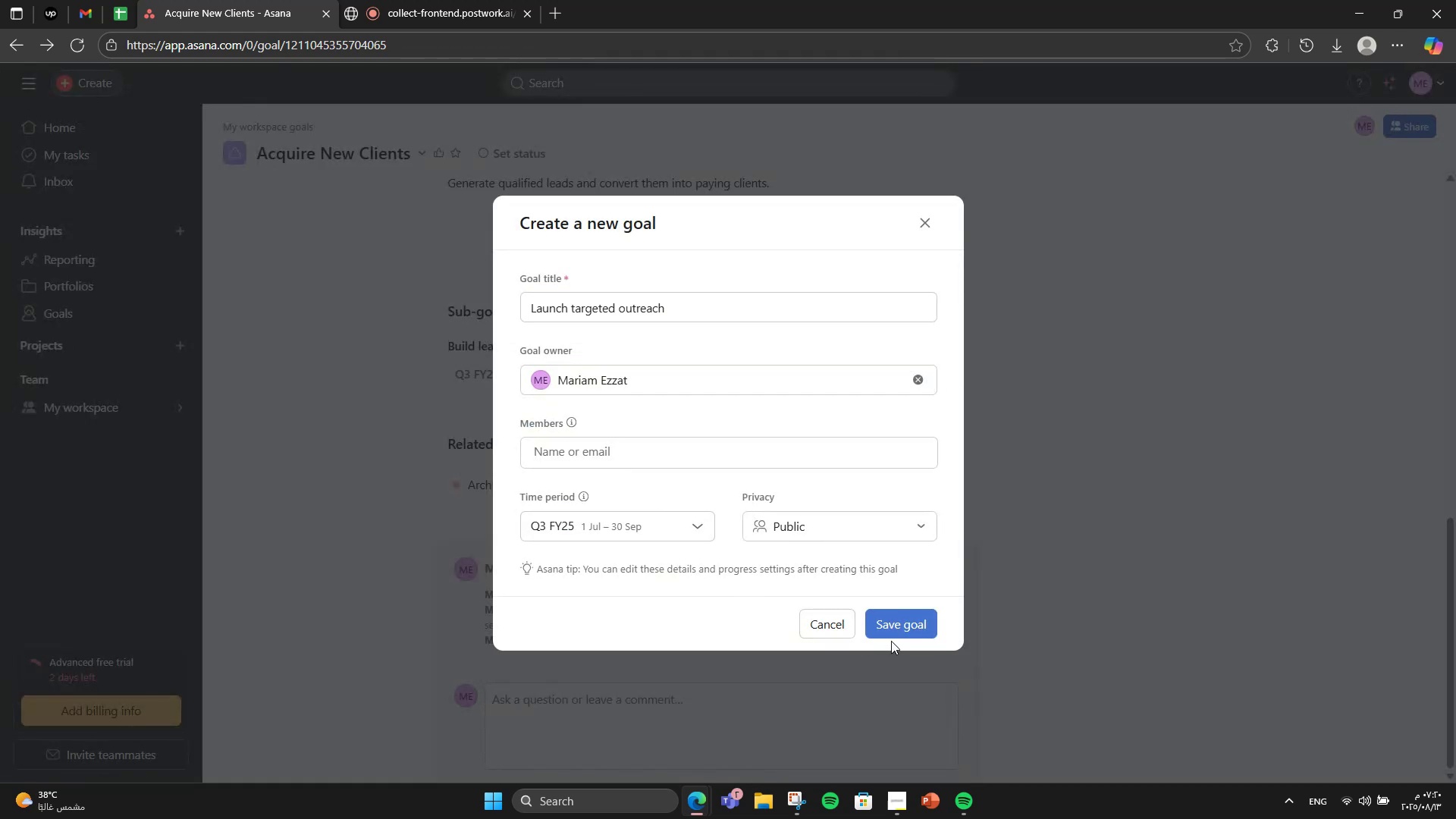 
double_click([884, 635])
 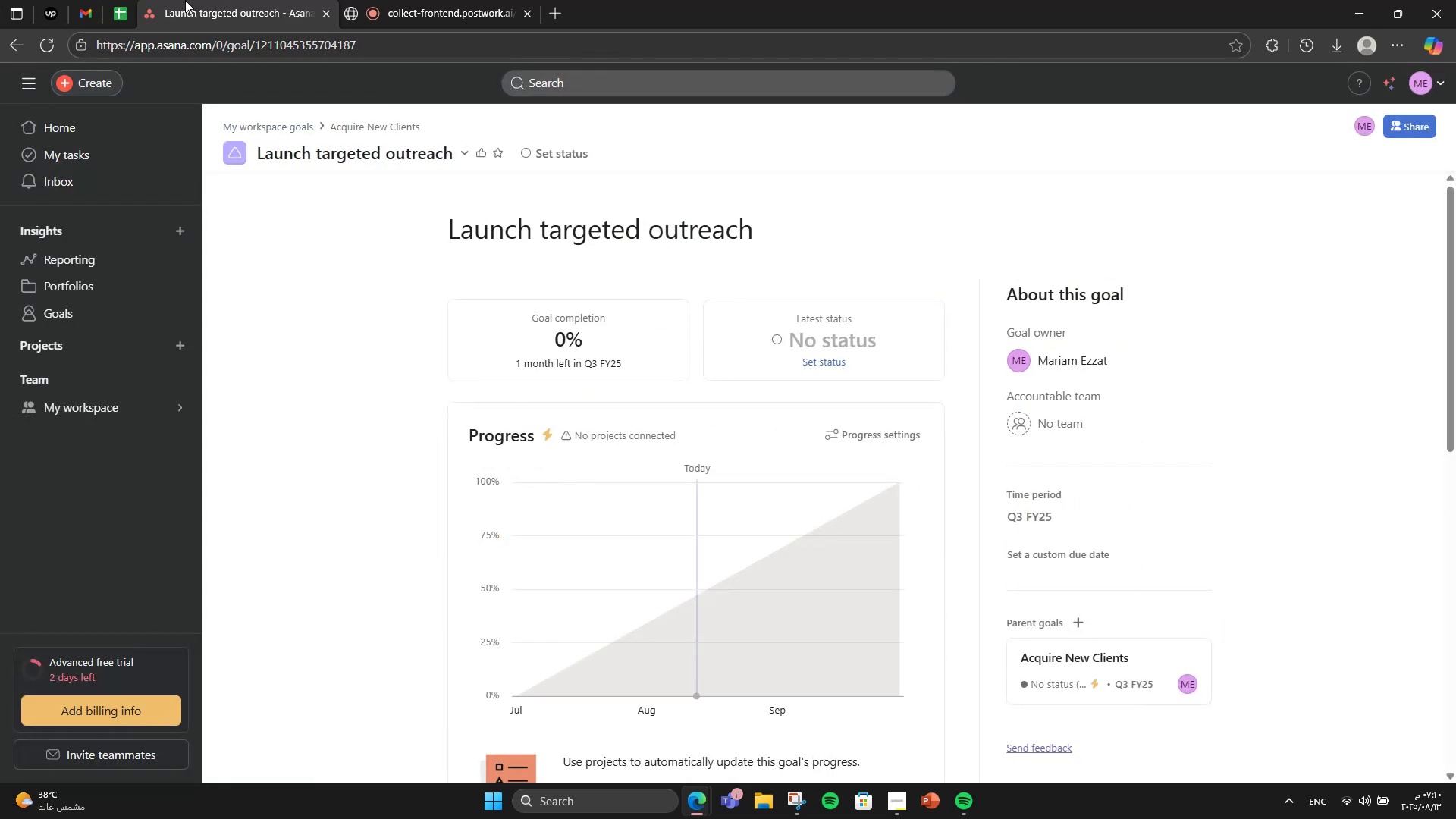 
left_click([0, 43])
 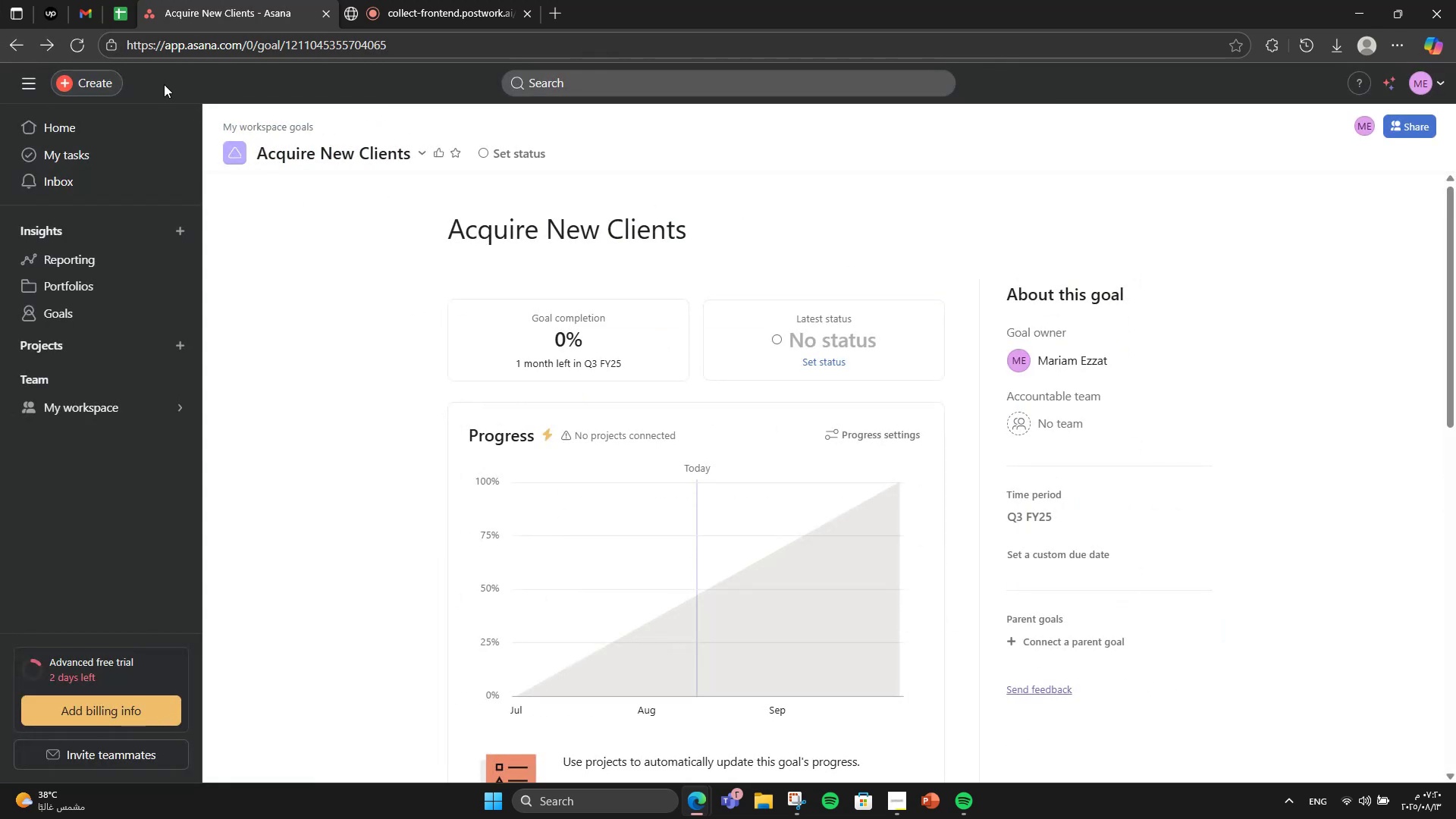 
scroll: coordinate [618, 358], scroll_direction: down, amount: 7.0
 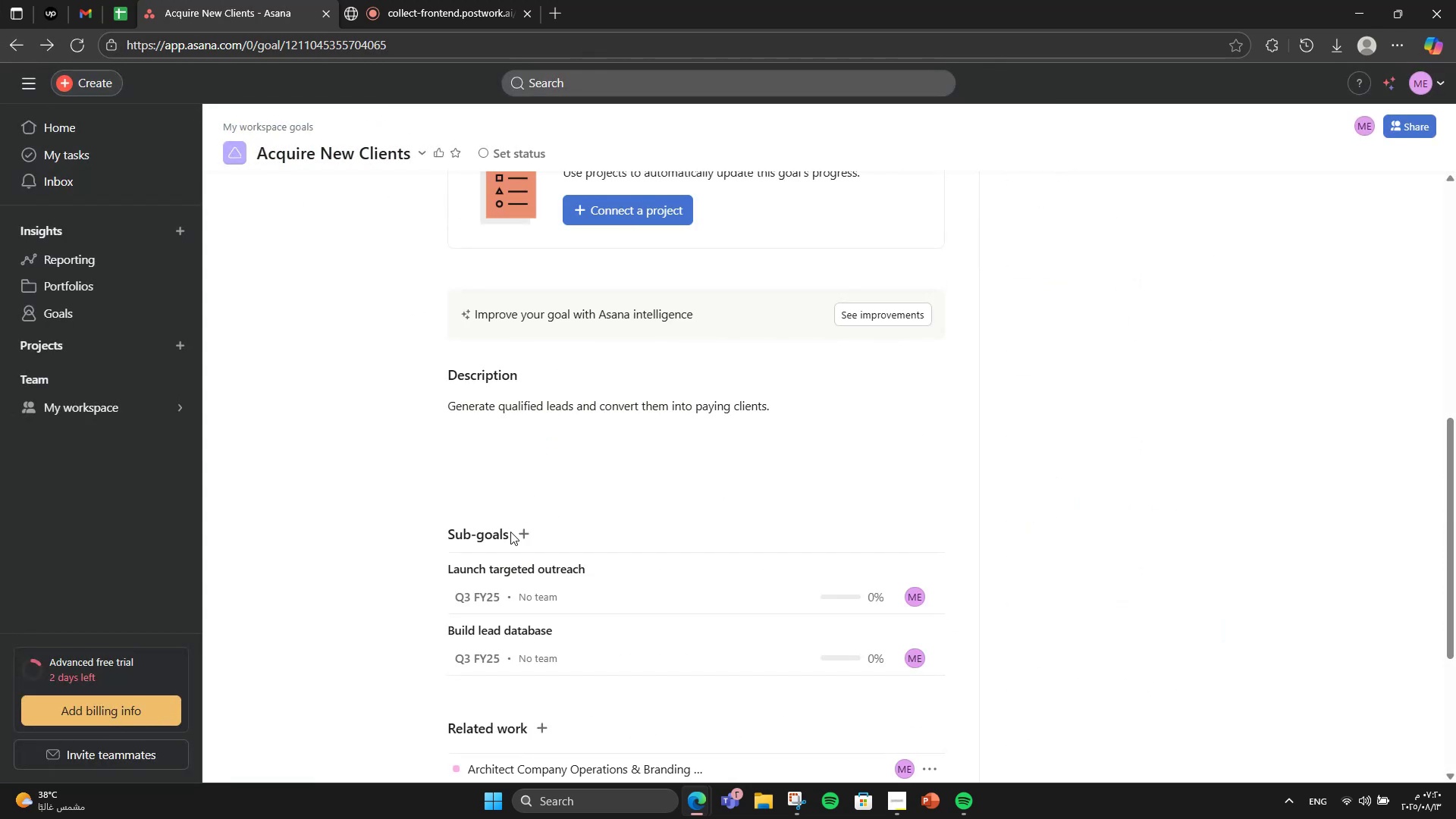 
left_click([522, 527])
 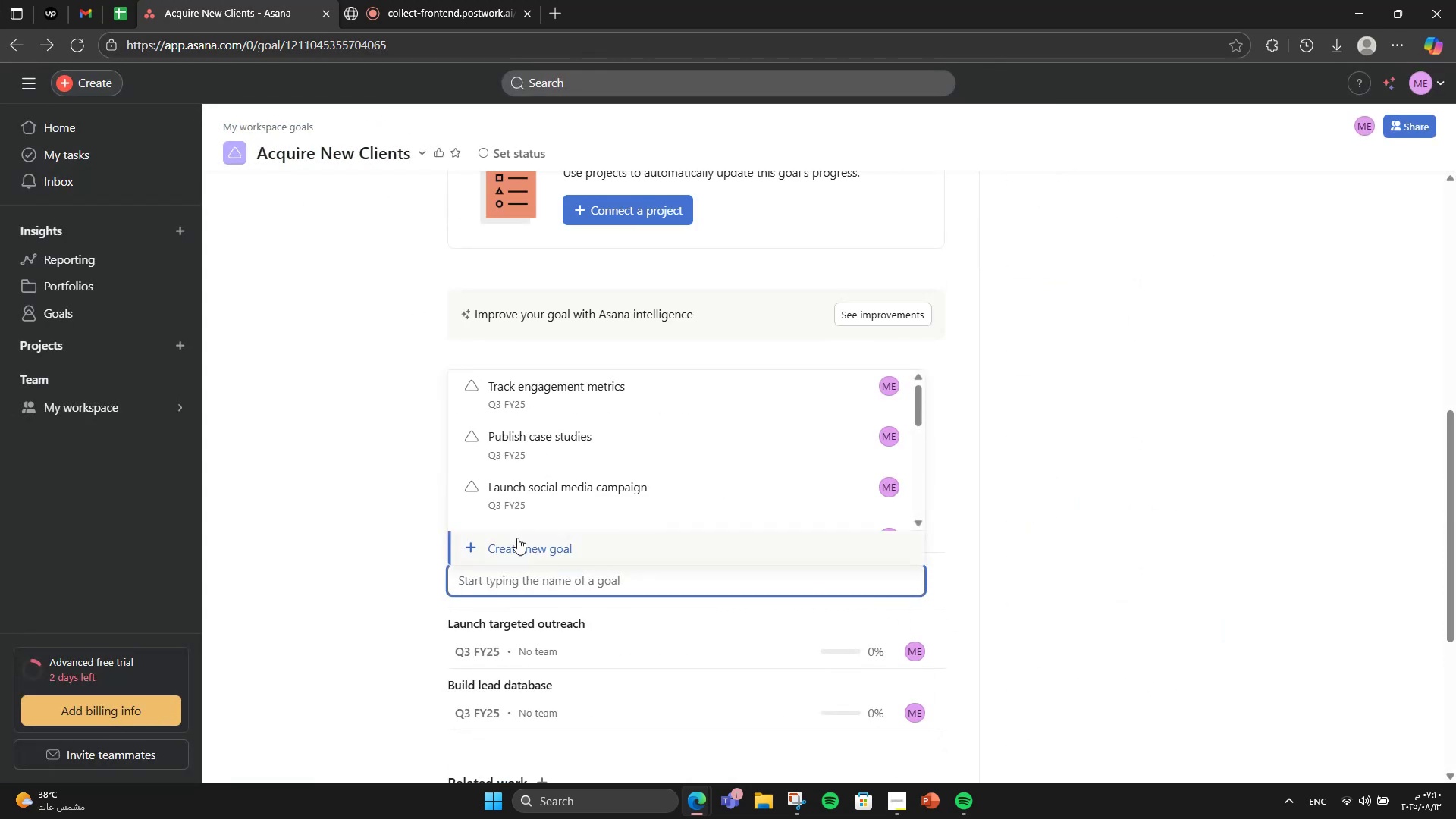 
left_click([516, 541])
 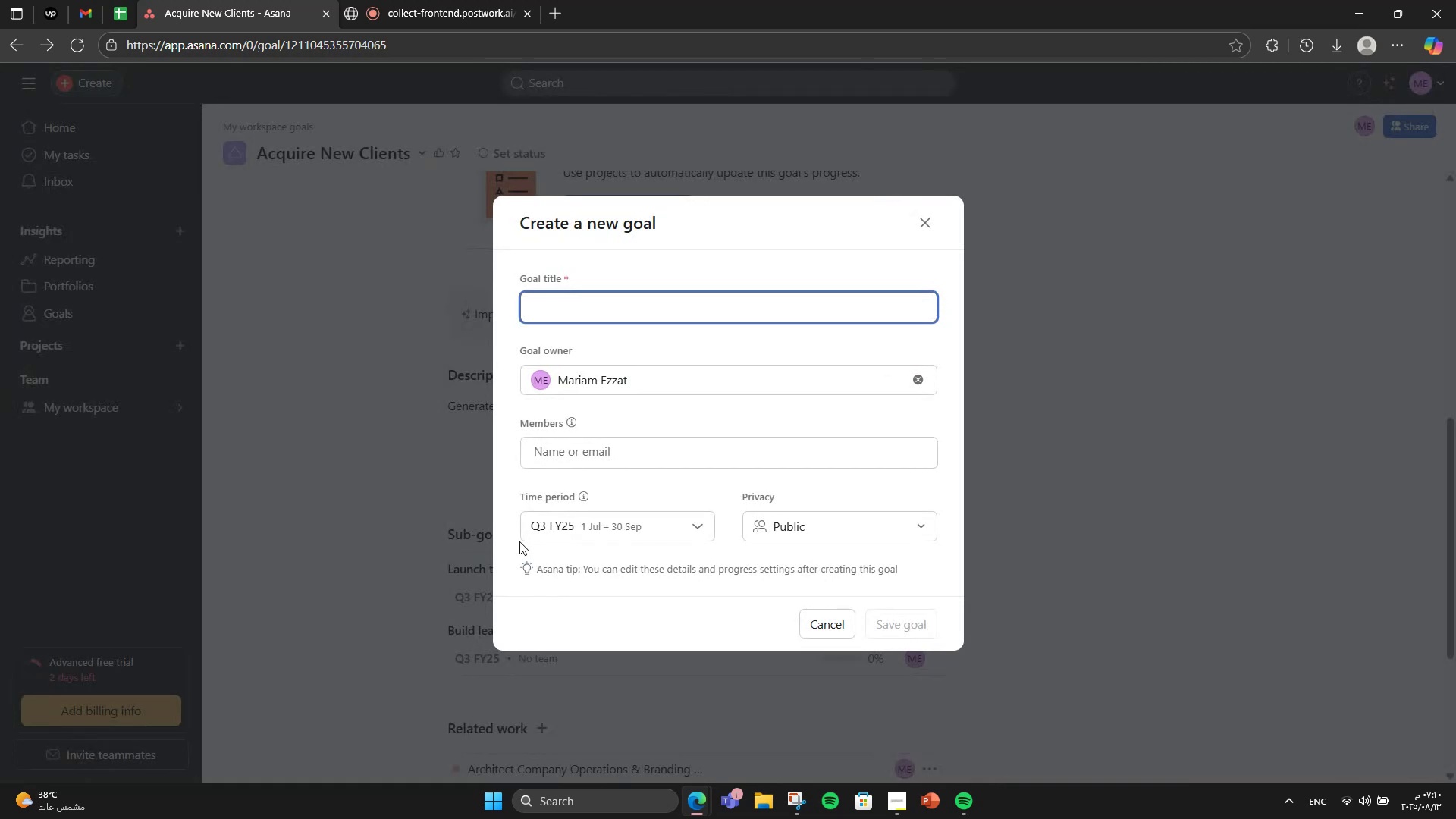 
type(Sen )
key(Backspace)
type(d proposals)
 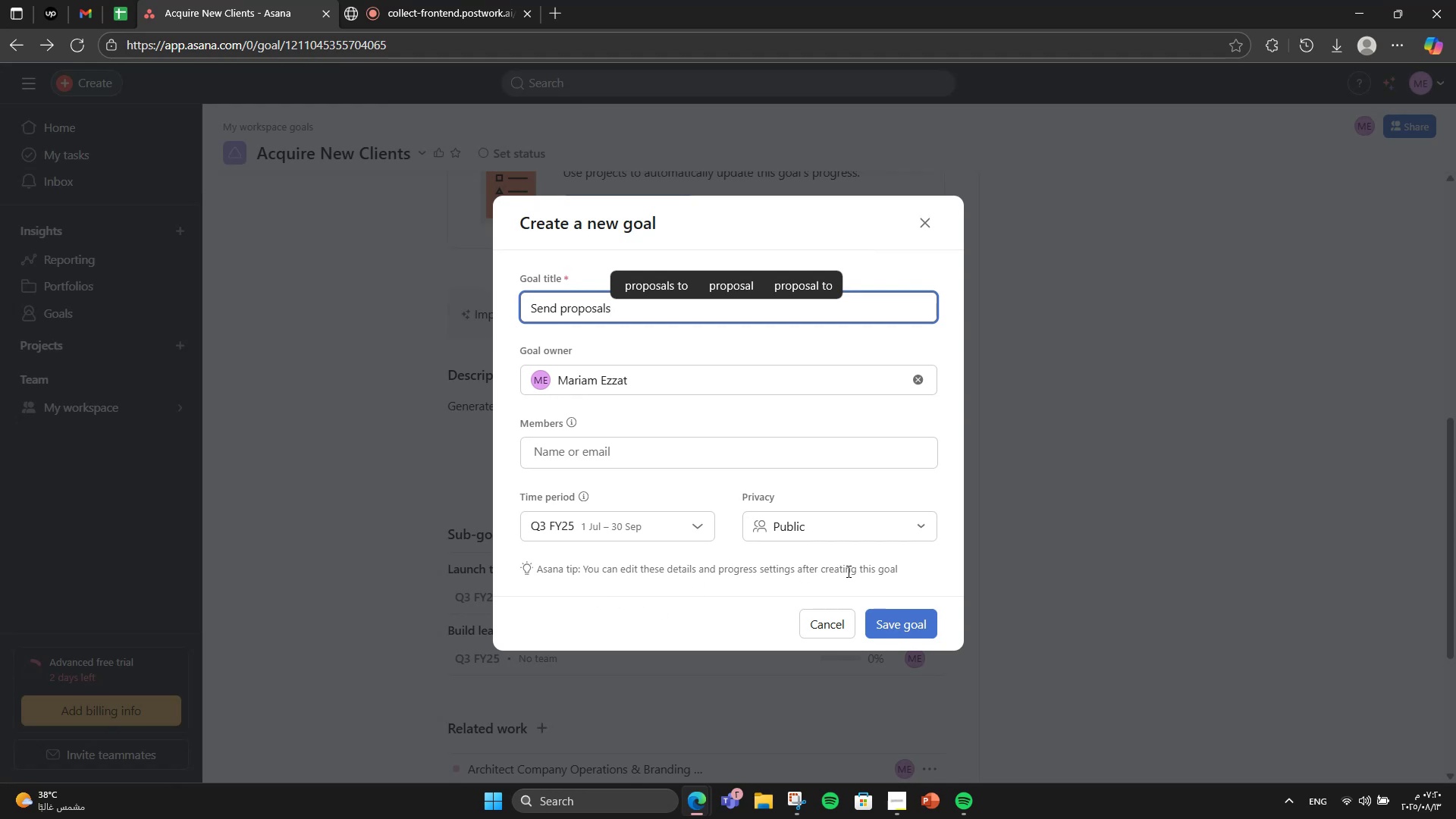 
left_click([886, 610])
 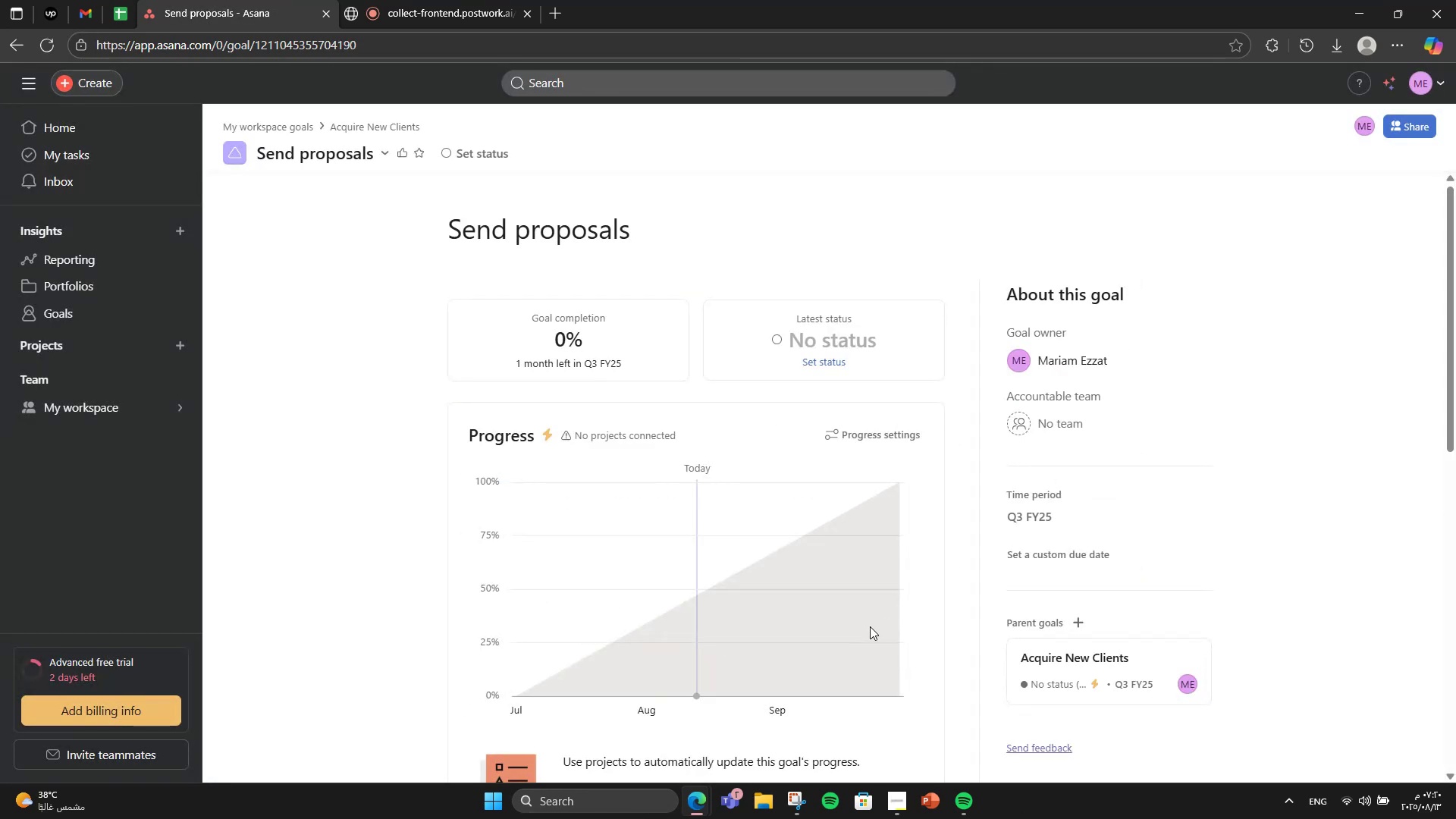 
scroll: coordinate [249, 407], scroll_direction: down, amount: 5.0
 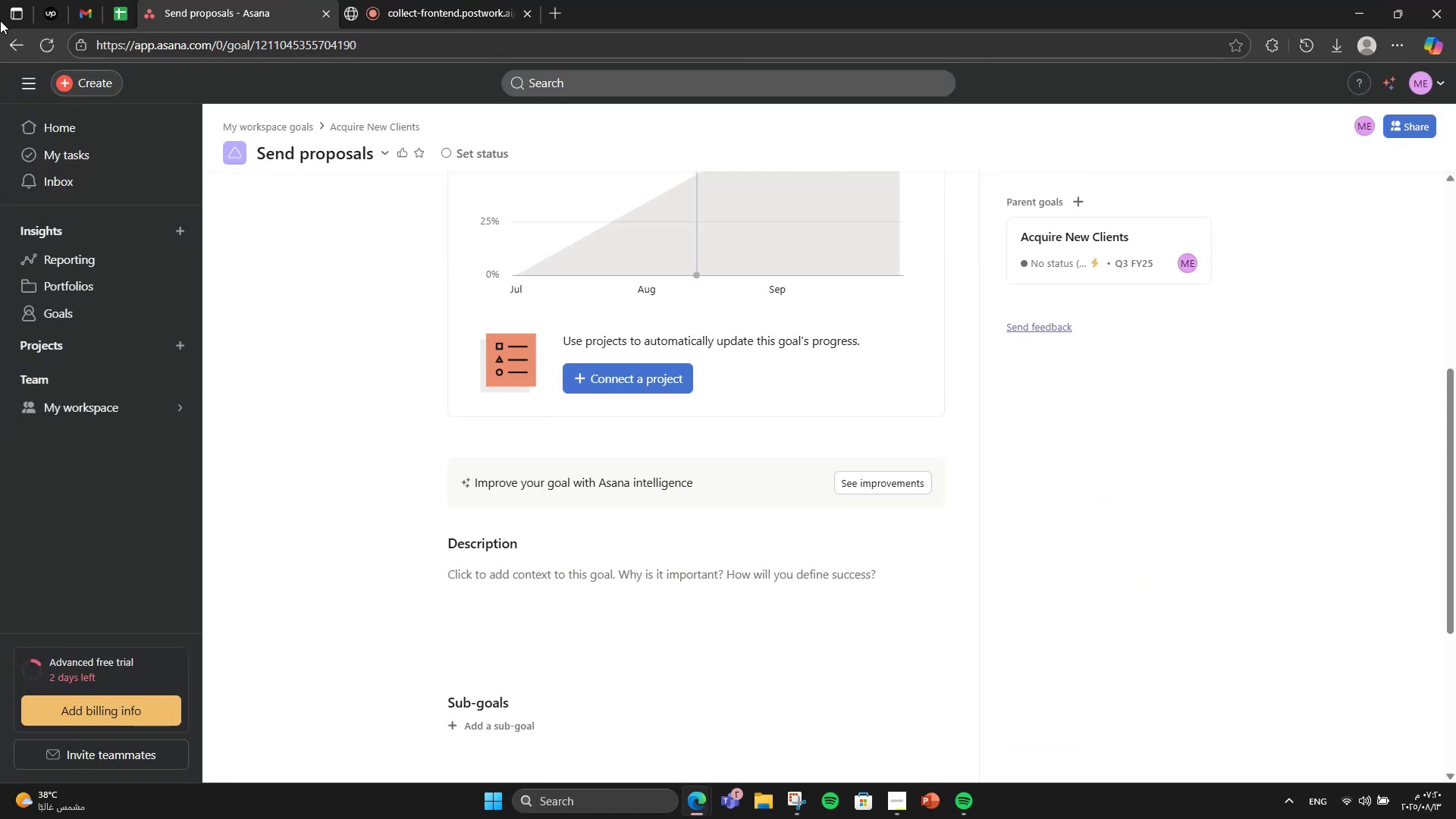 
left_click([0, 41])
 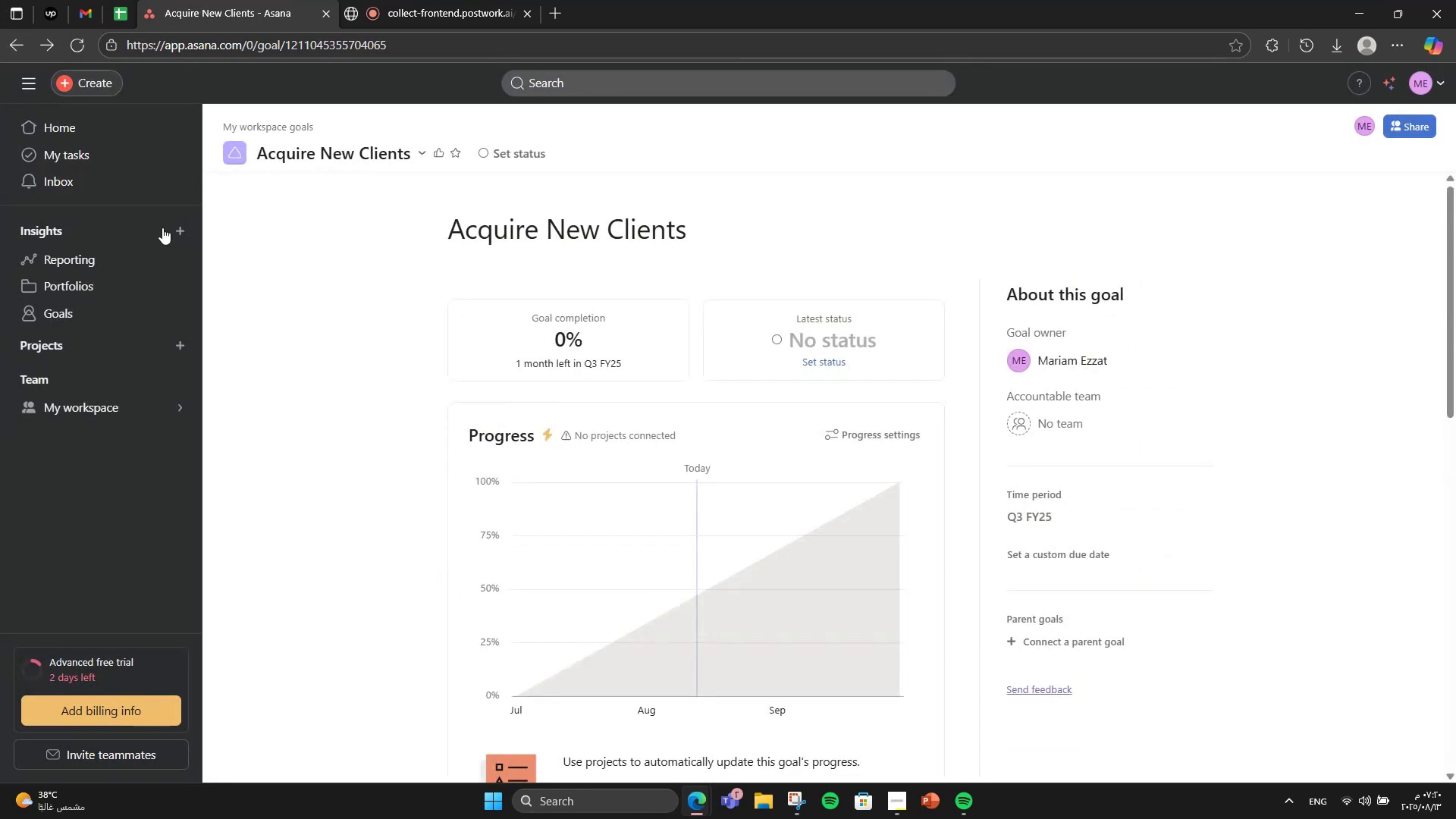 
scroll: coordinate [491, 500], scroll_direction: down, amount: 12.0
 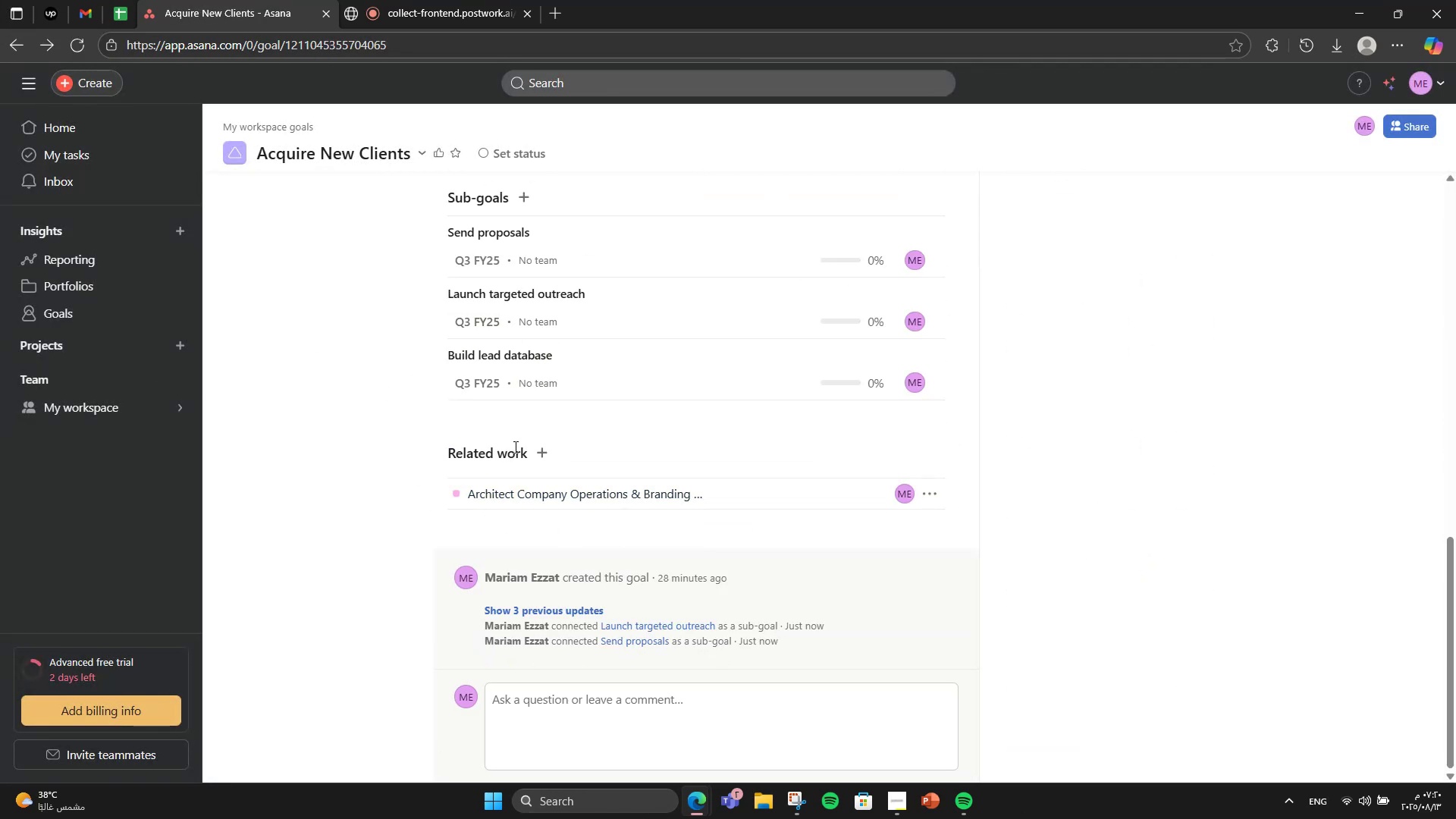 
left_click_drag(start_coordinate=[538, 446], to_coordinate=[542, 446])
 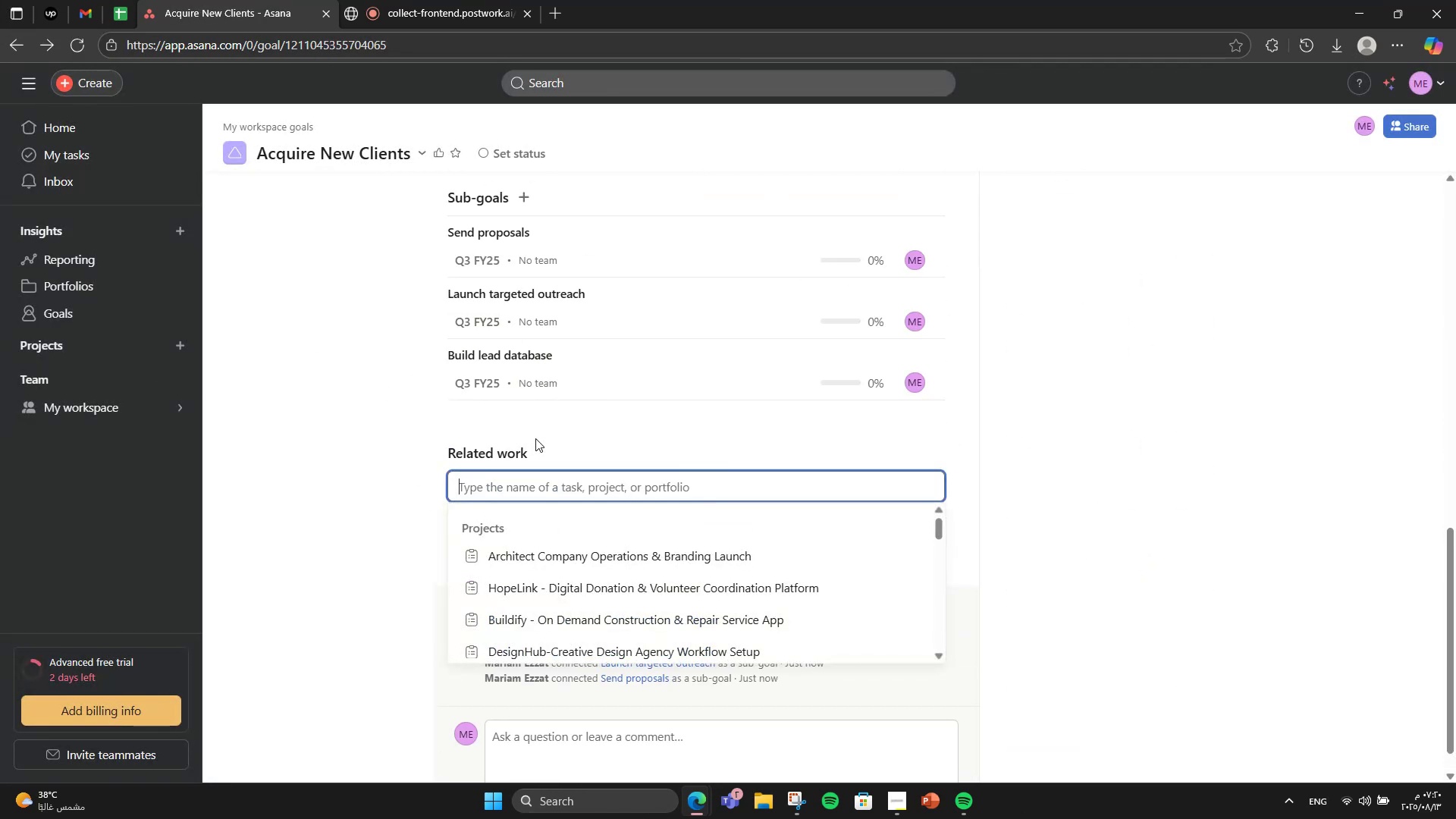 
type(Lead dar)
key(Backspace)
 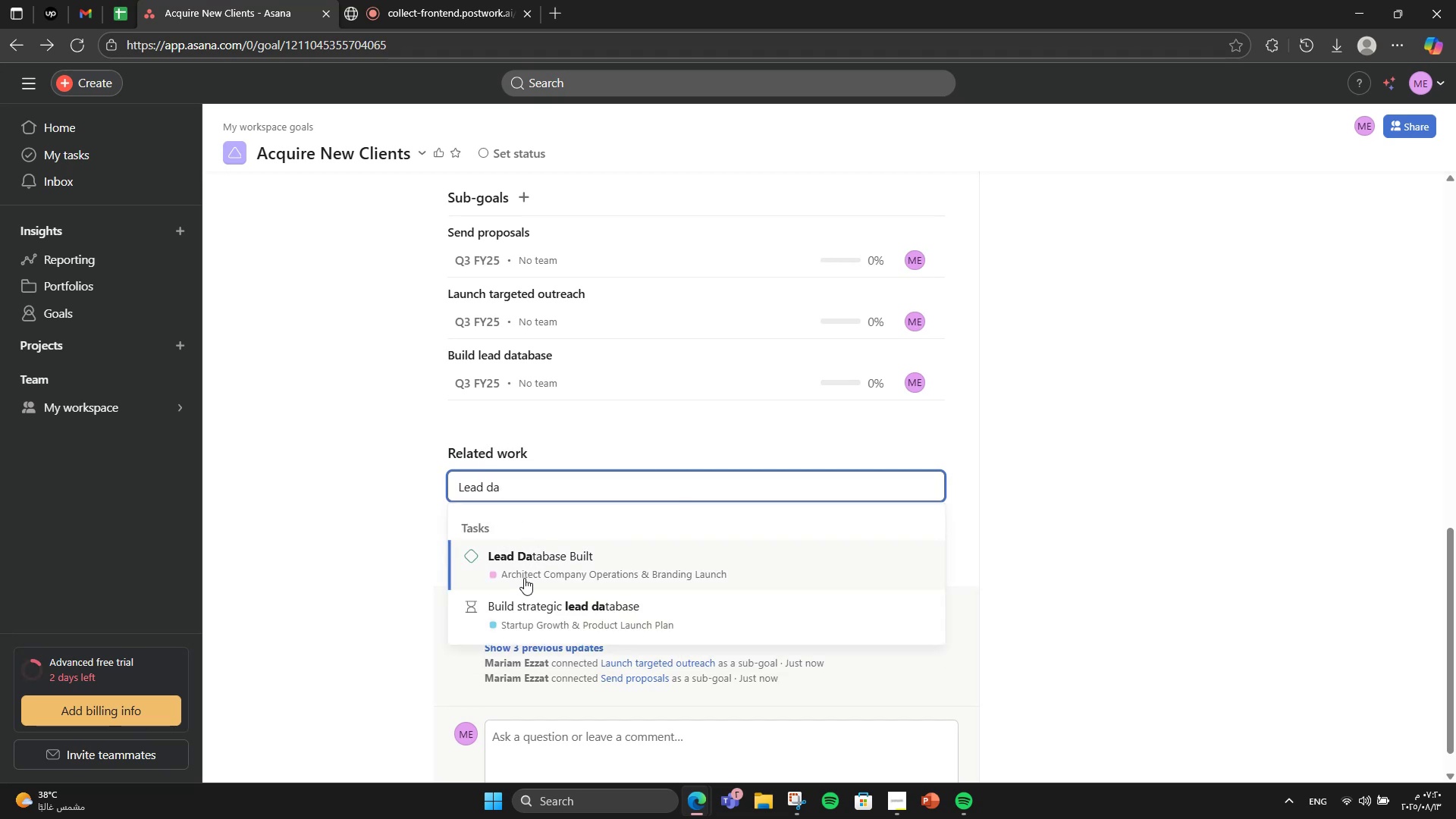 
double_click([524, 578])
 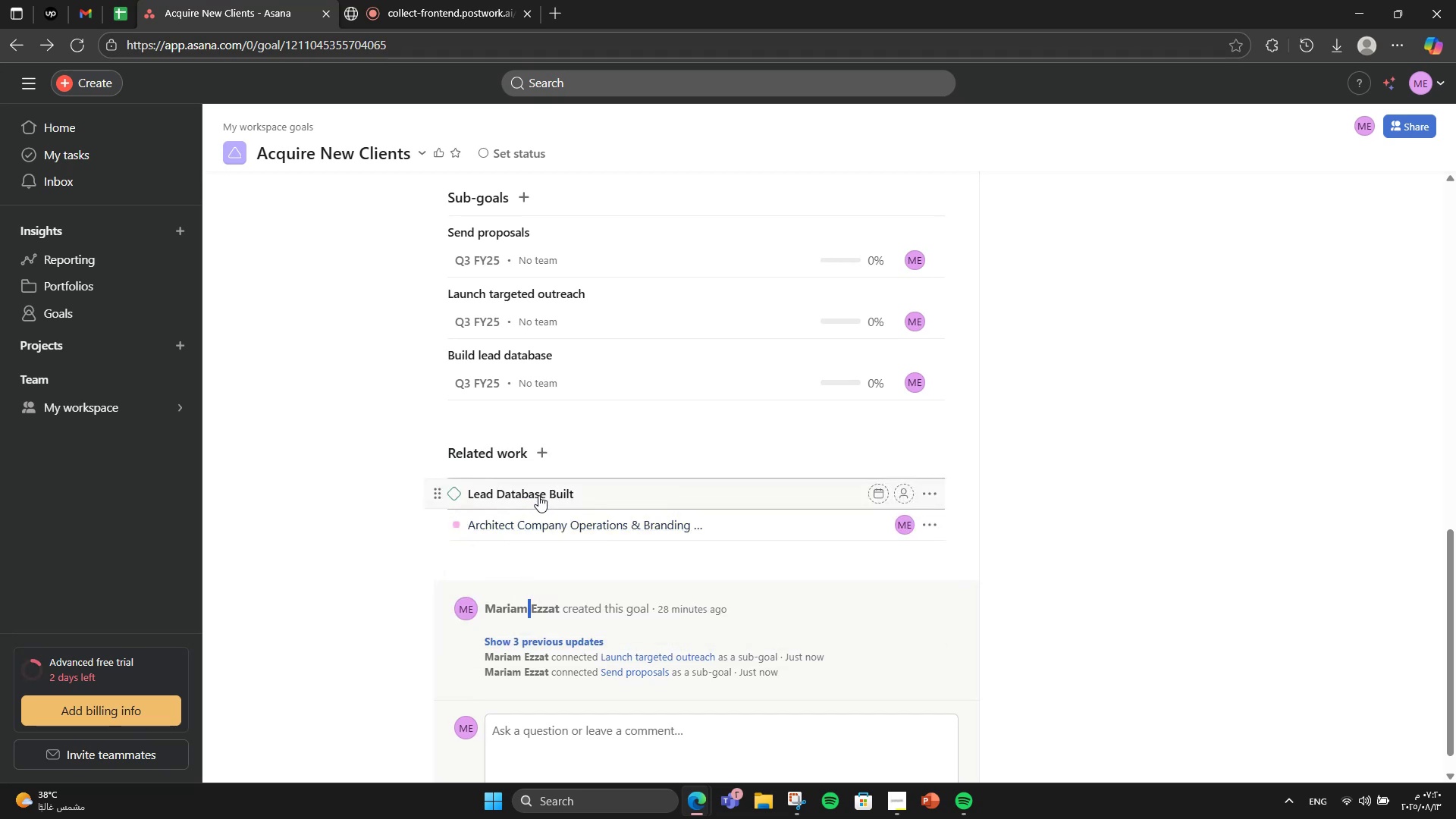 
left_click([545, 468])
 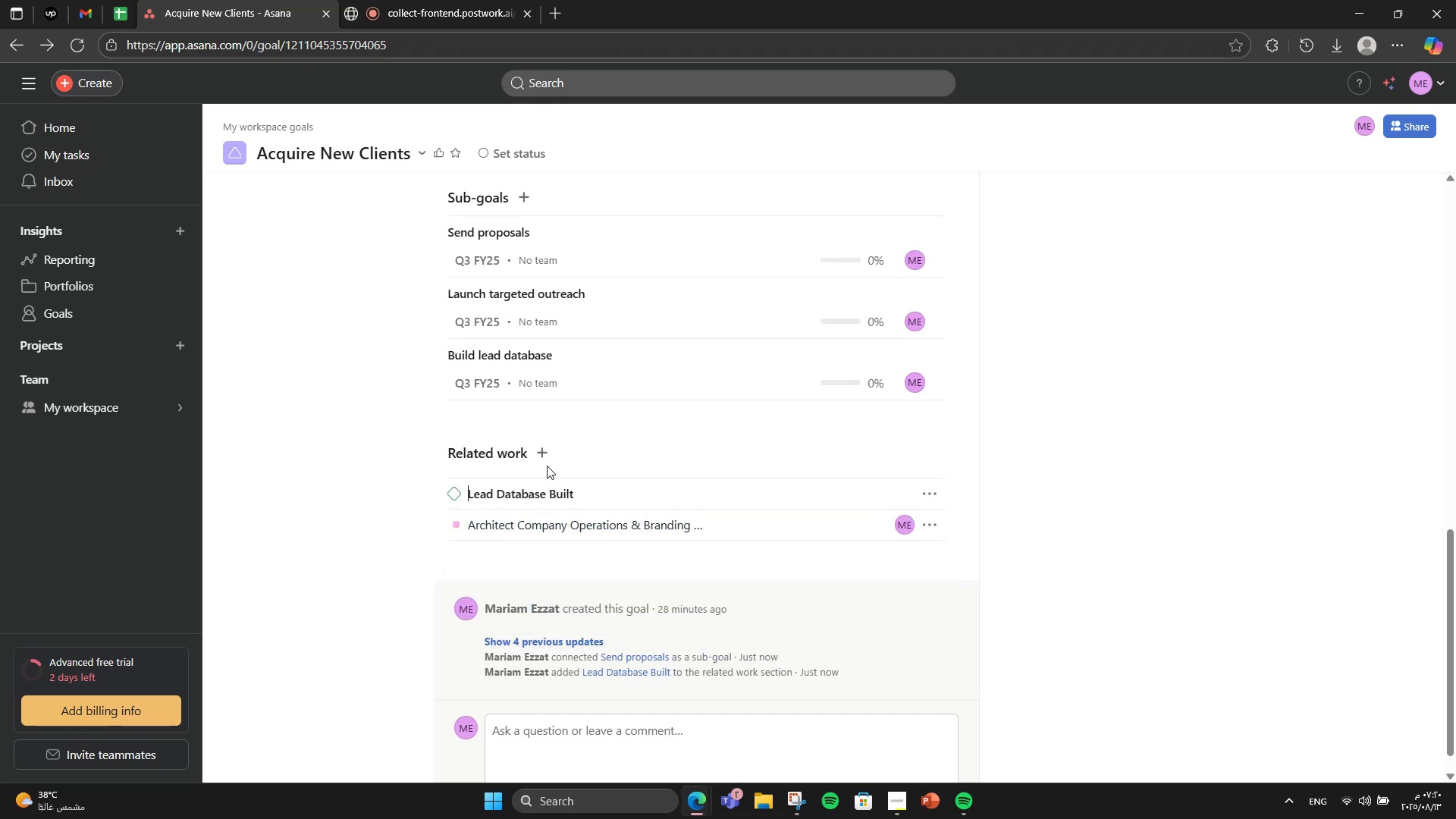 
left_click_drag(start_coordinate=[547, 466], to_coordinate=[547, 460])
 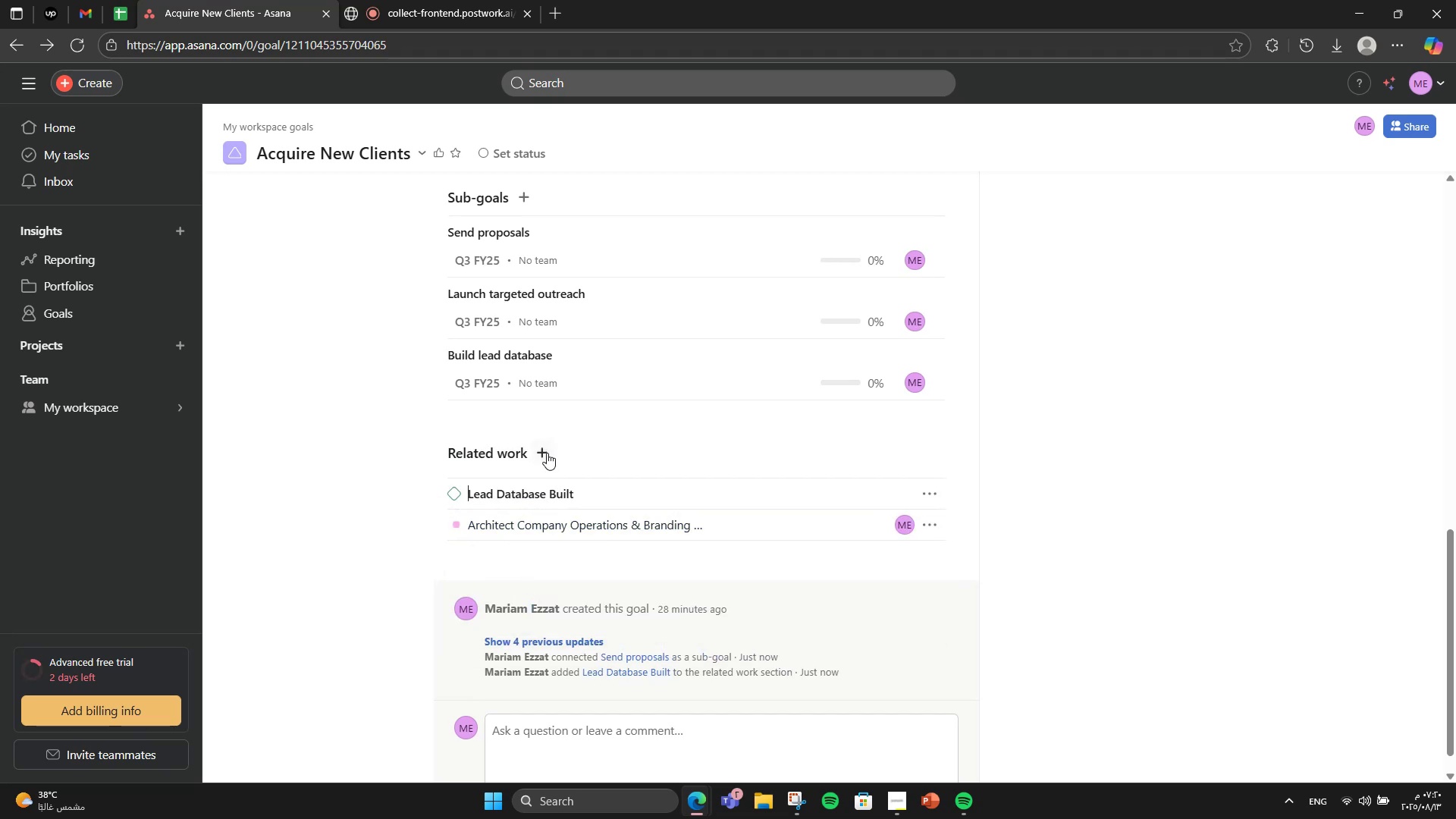 
triple_click([547, 453])
 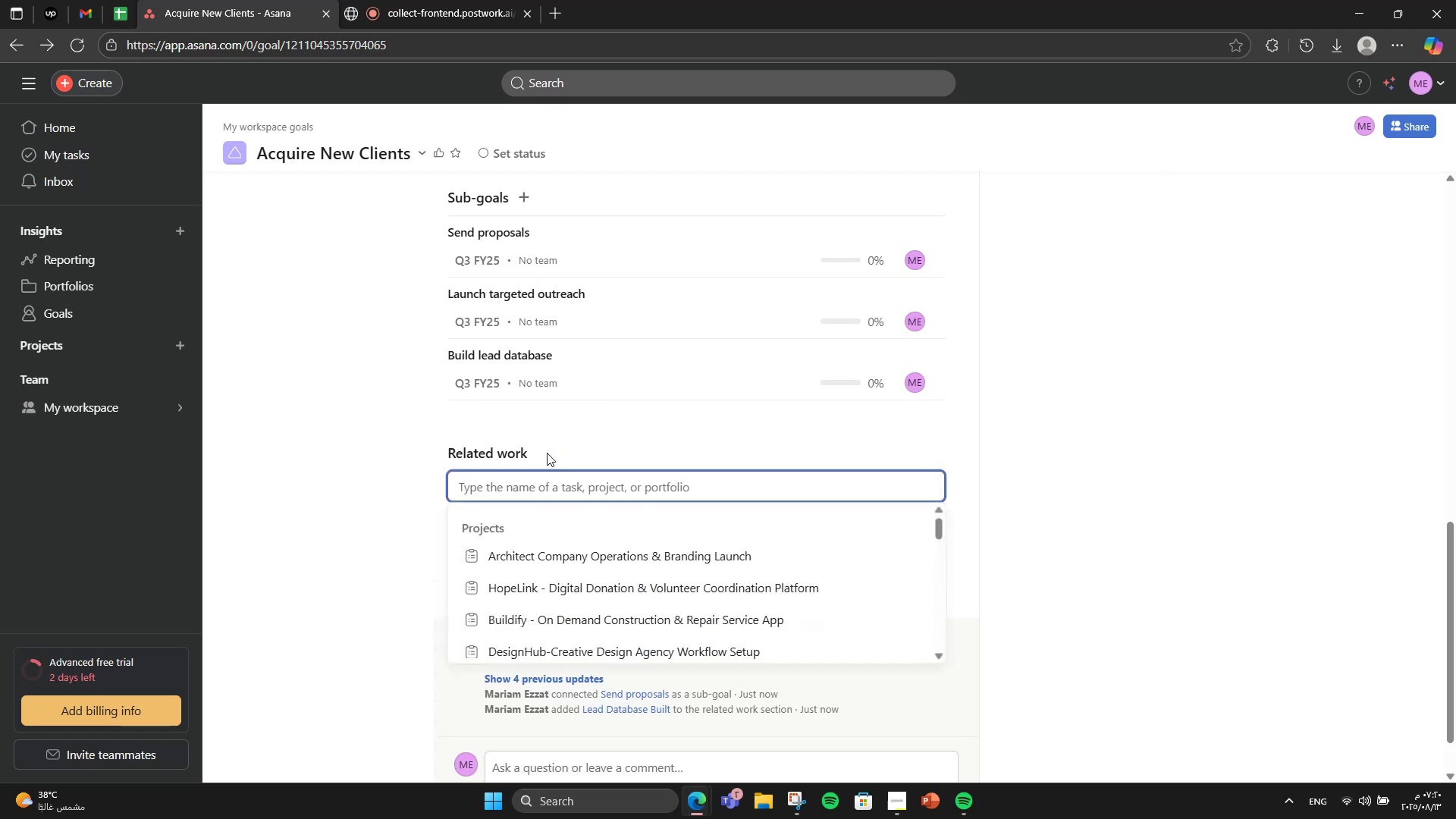 
type(Outr)
 